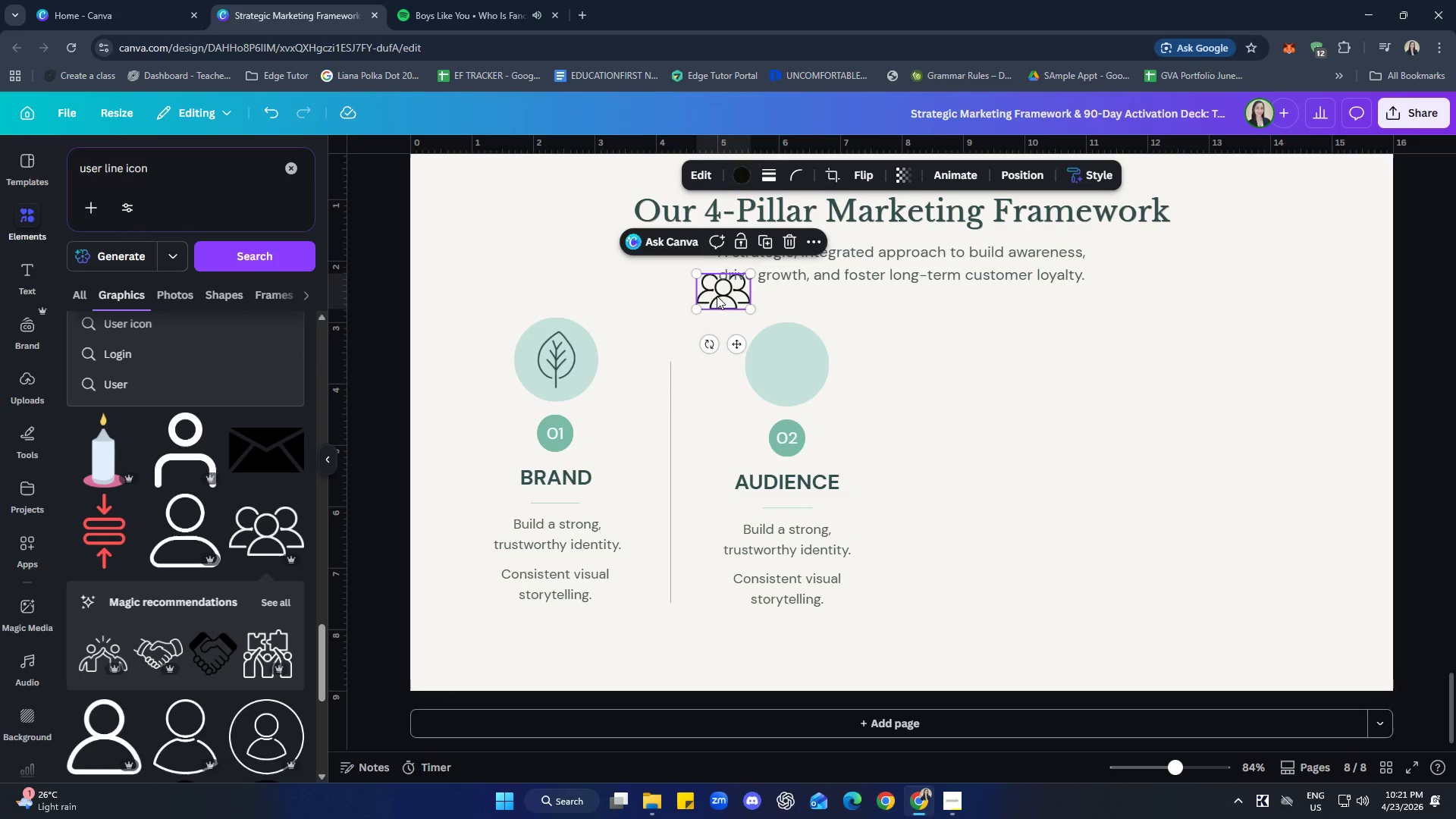 
left_click_drag(start_coordinate=[717, 296], to_coordinate=[780, 368])
 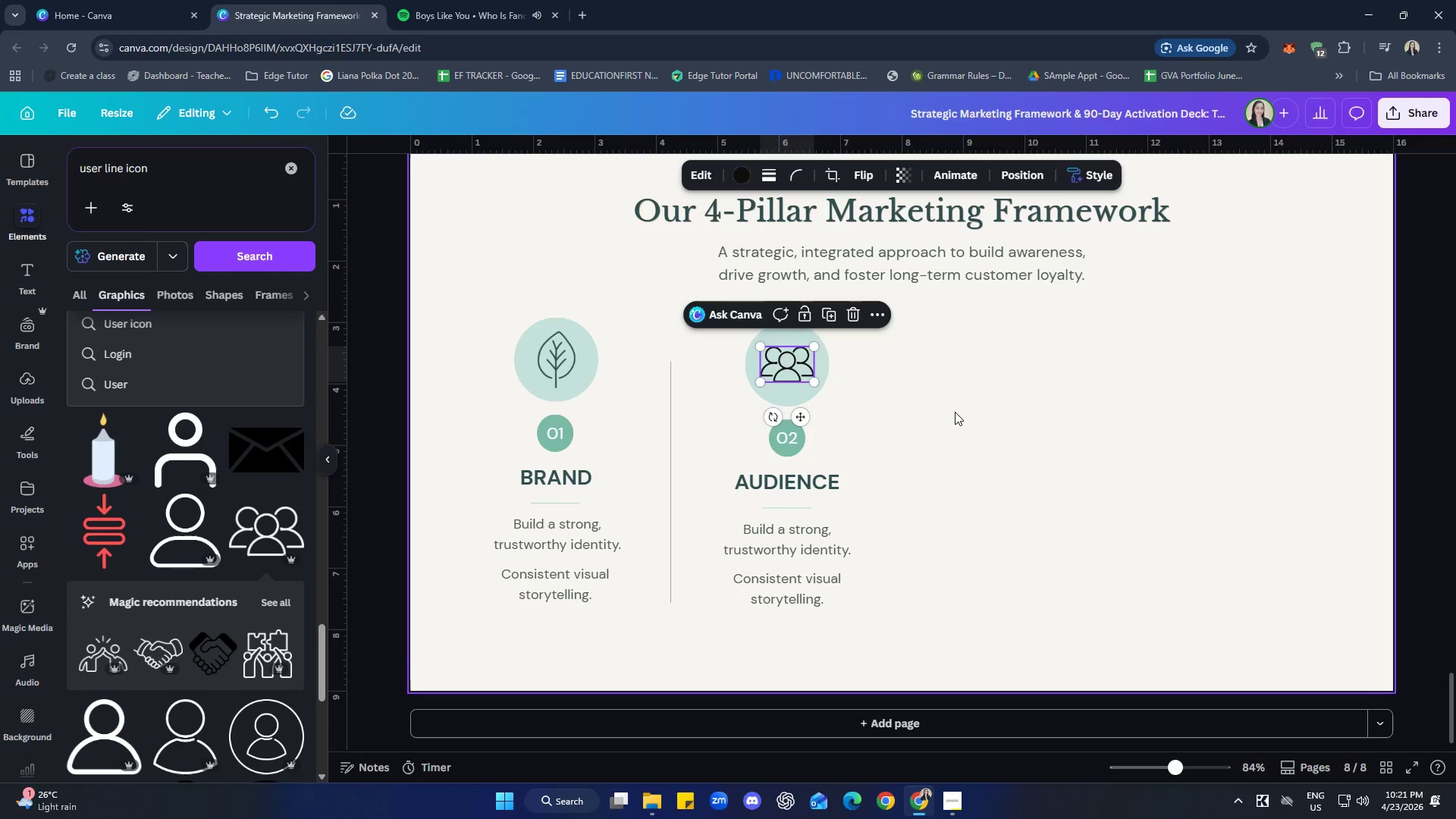 
left_click([955, 412])
 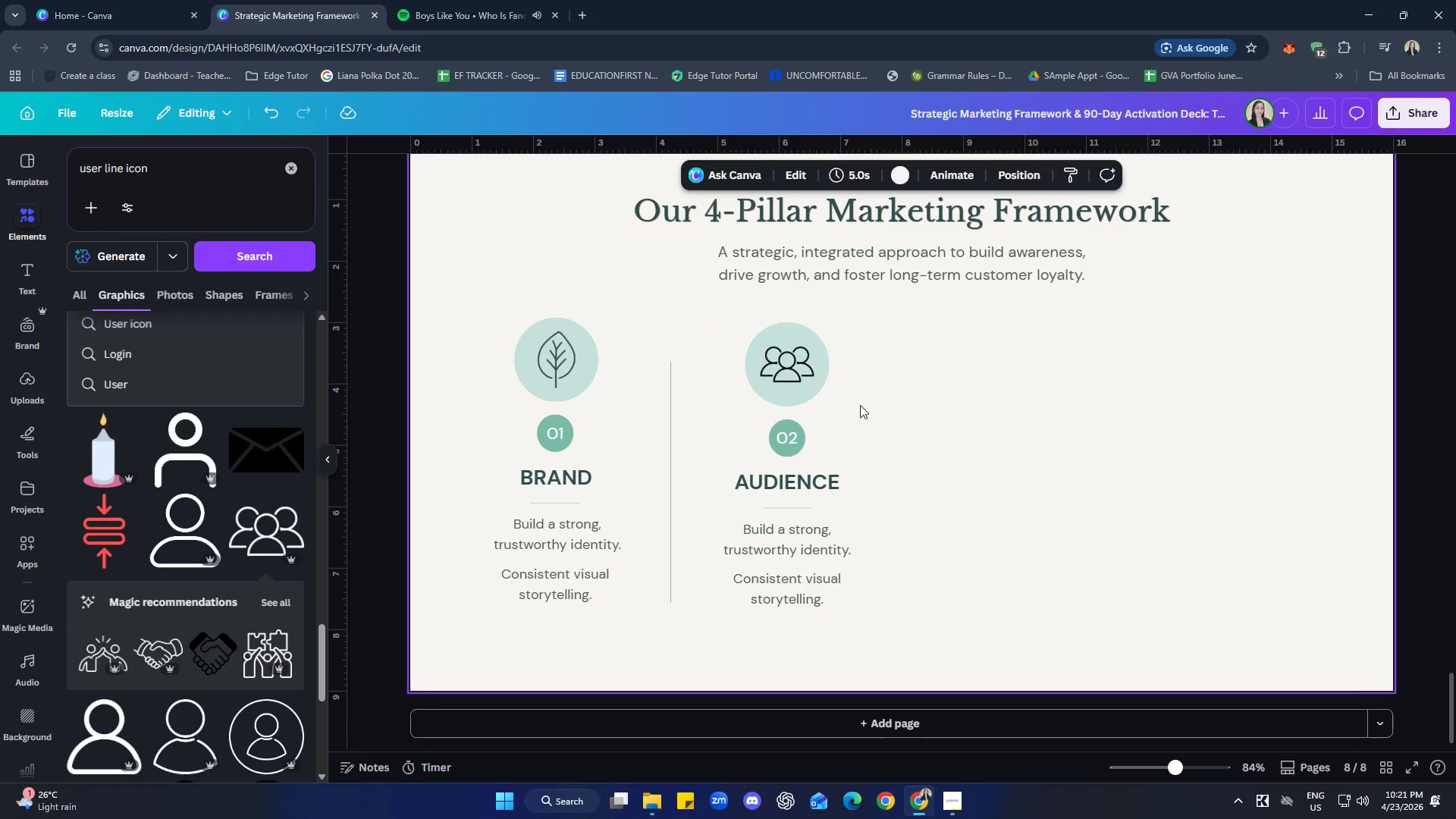 
left_click([795, 372])
 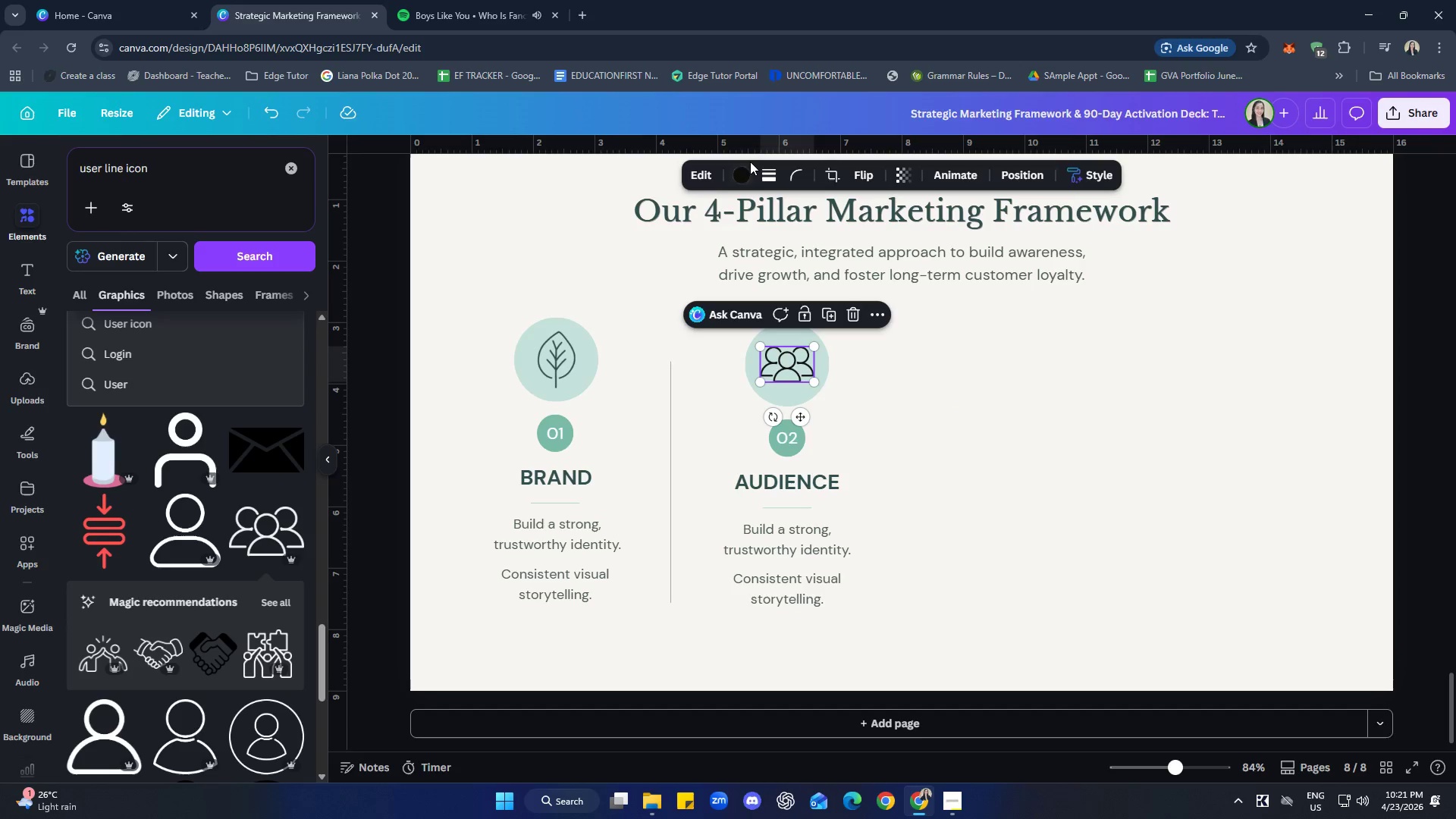 
left_click([747, 171])
 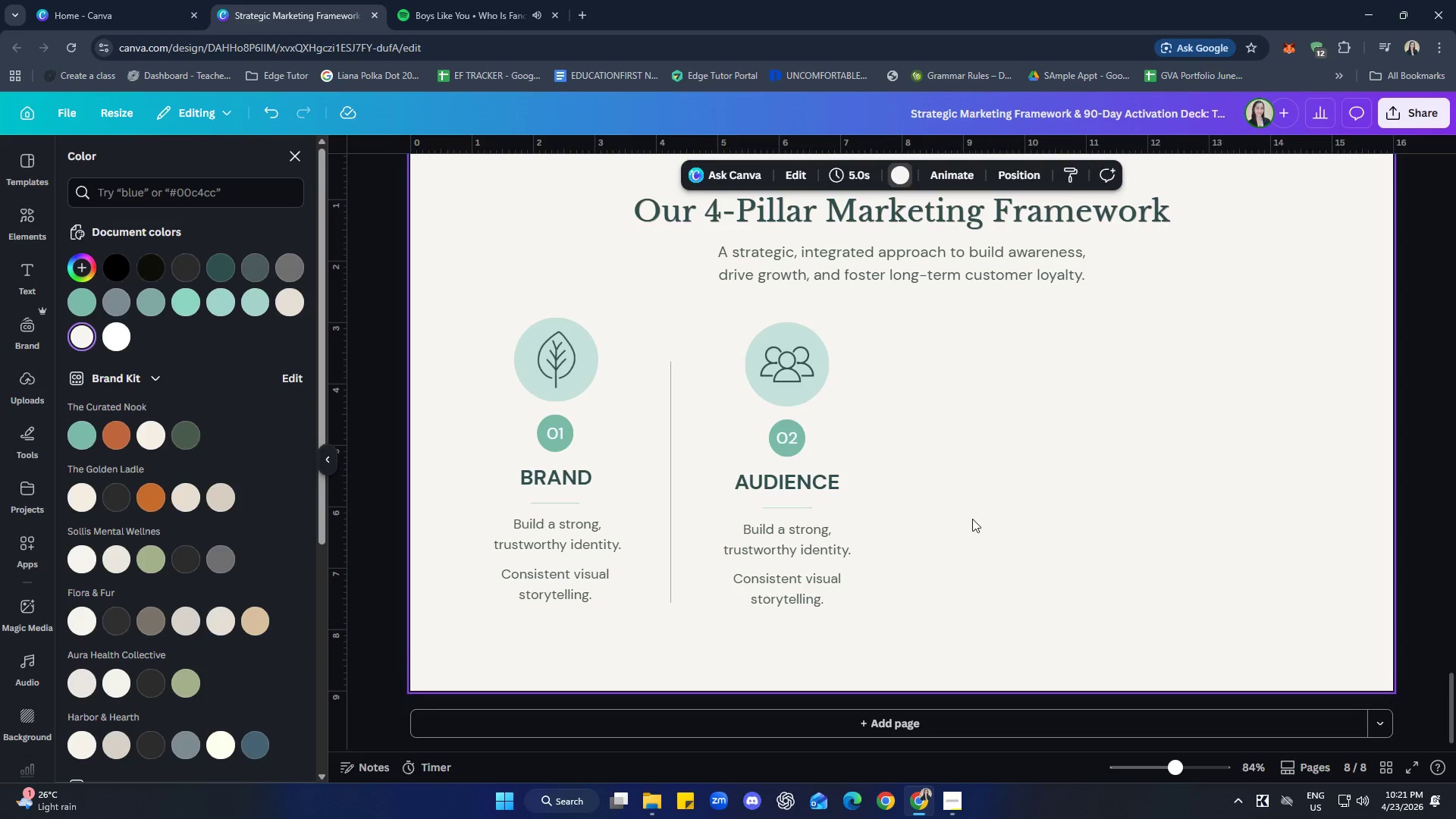 
left_click([301, 157])
 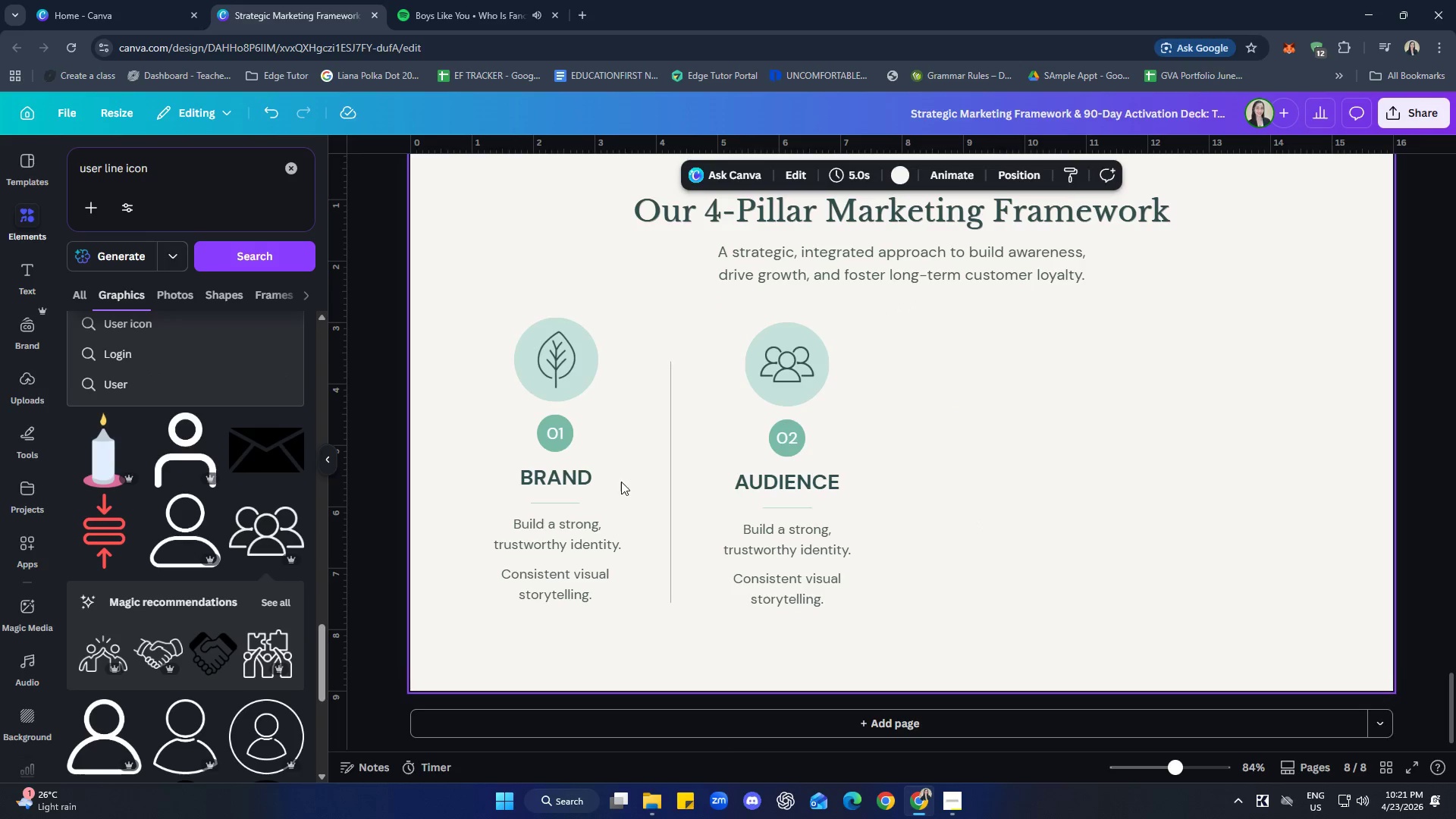 
left_click([965, 488])
 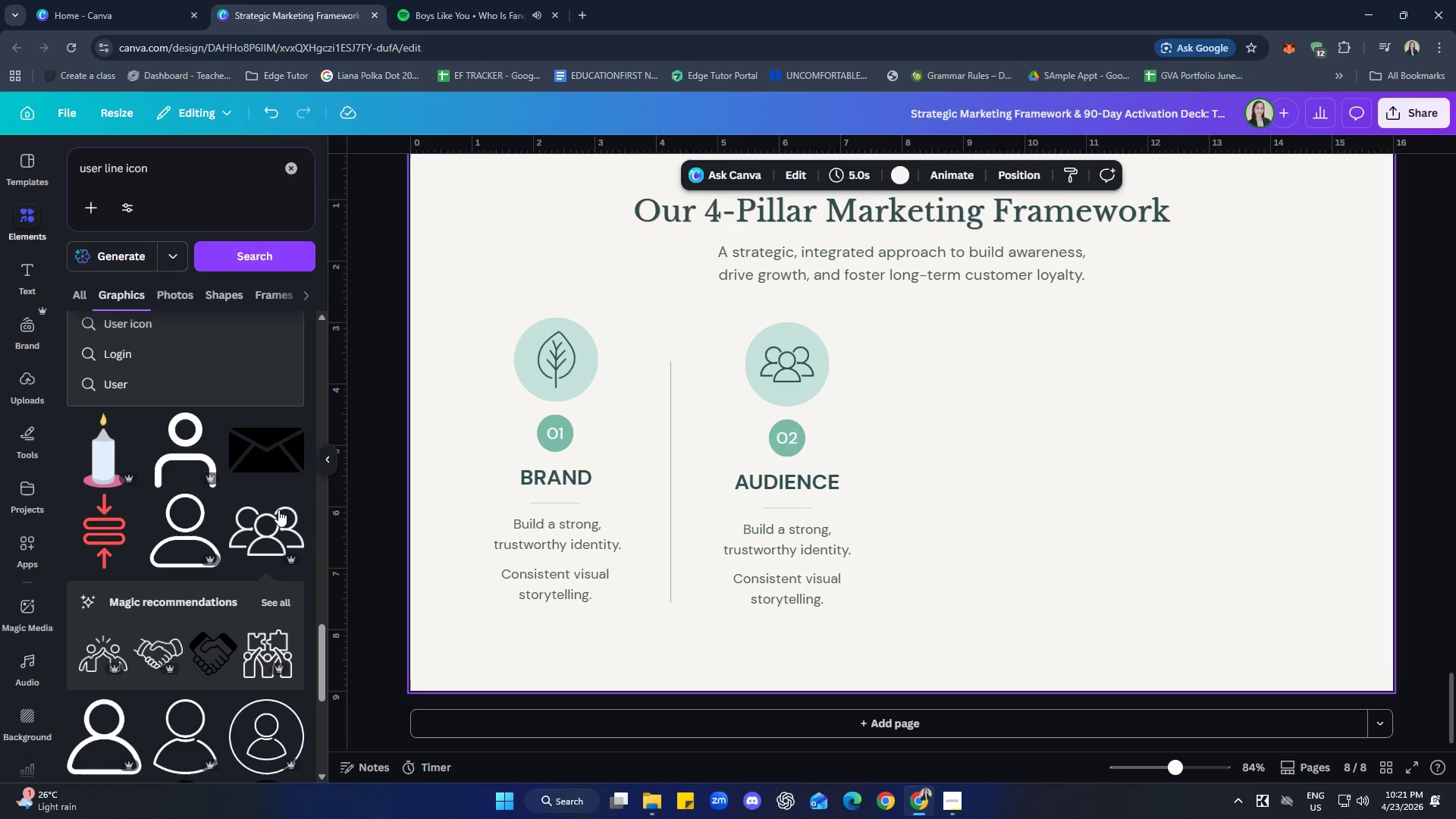 
scroll: coordinate [156, 456], scroll_direction: down, amount: 4.0
 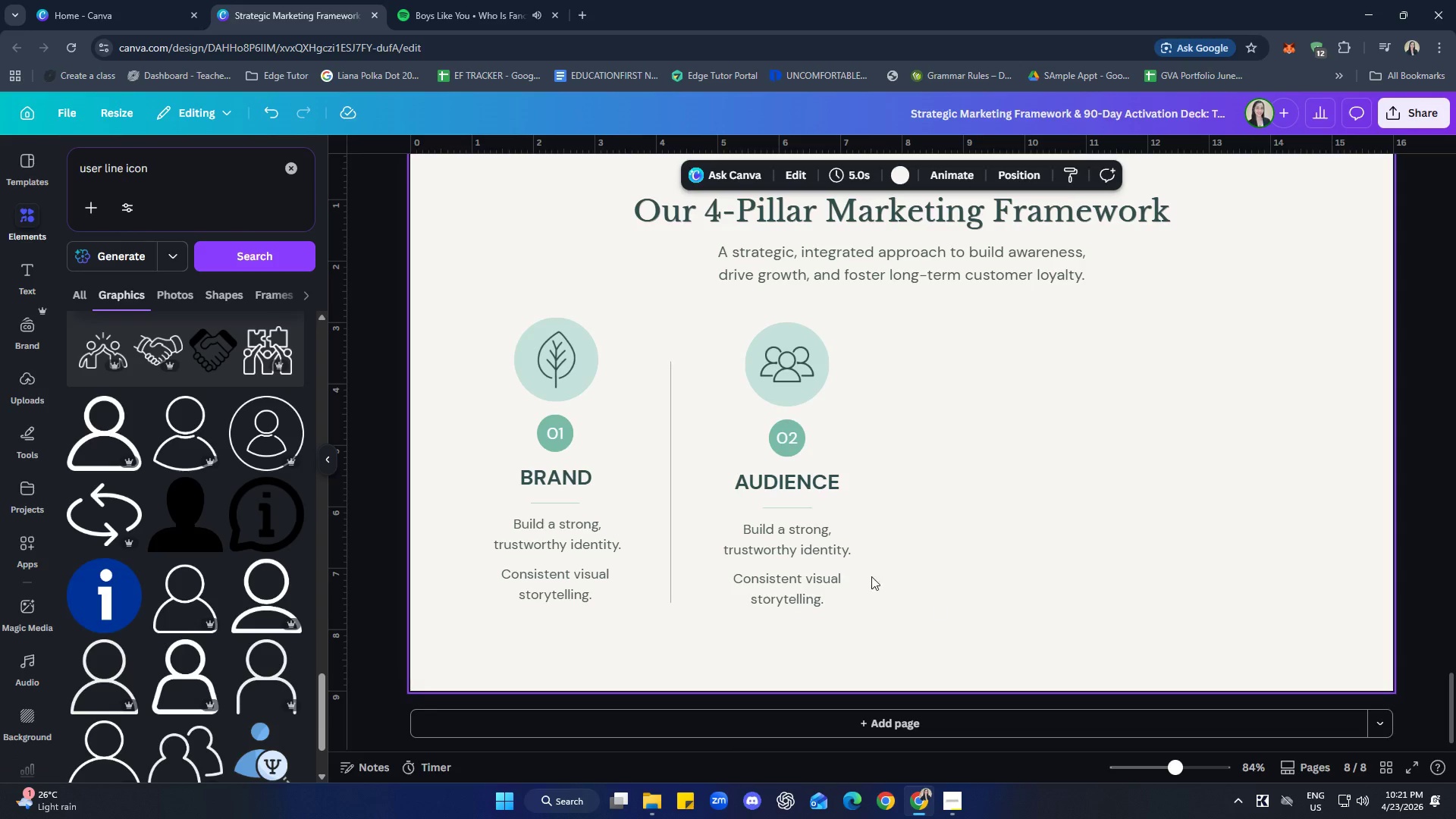 
double_click([763, 529])
 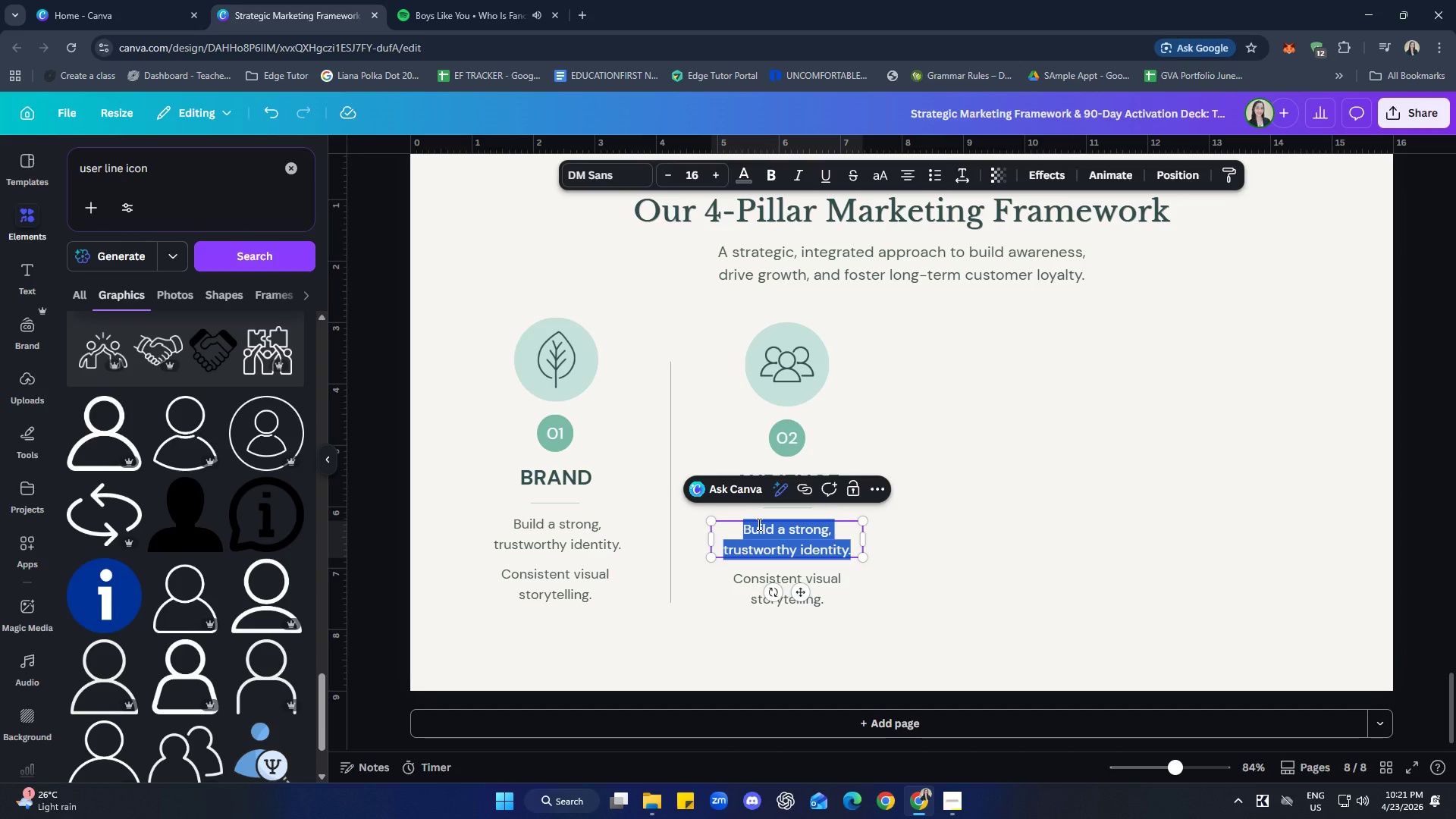 
type(Attract the right audience.)
 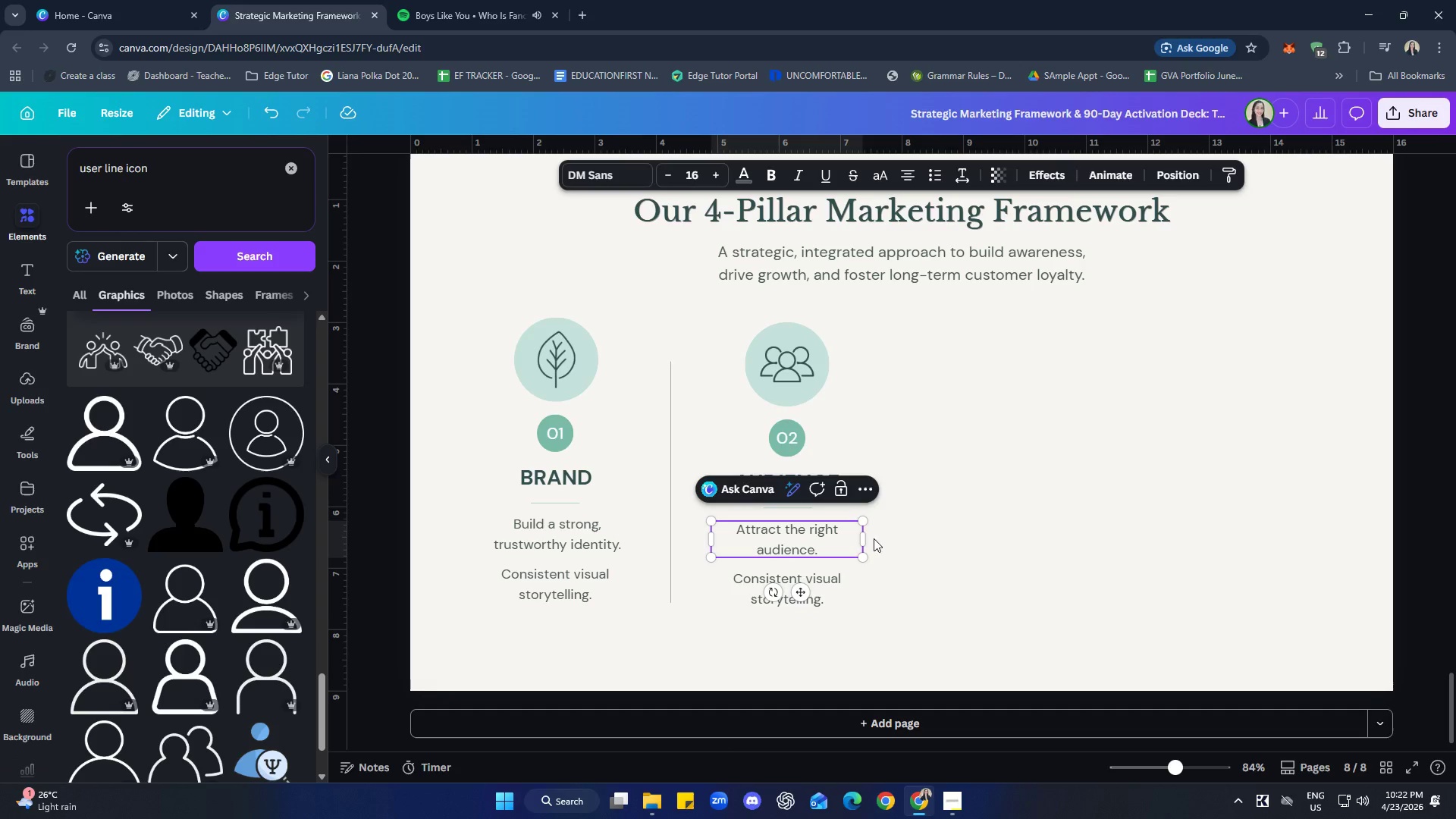 
left_click([946, 546])
 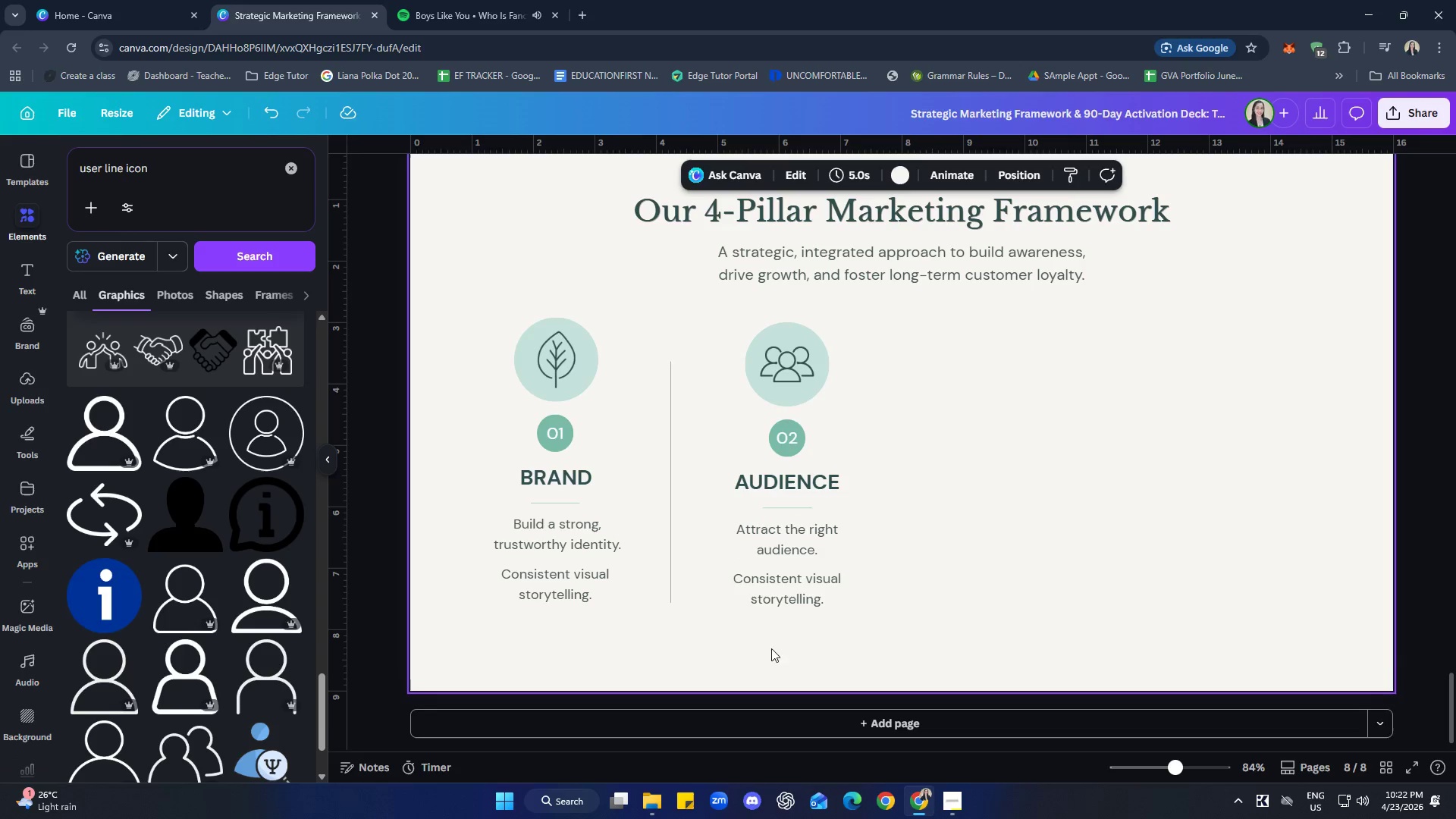 
double_click([797, 575])
 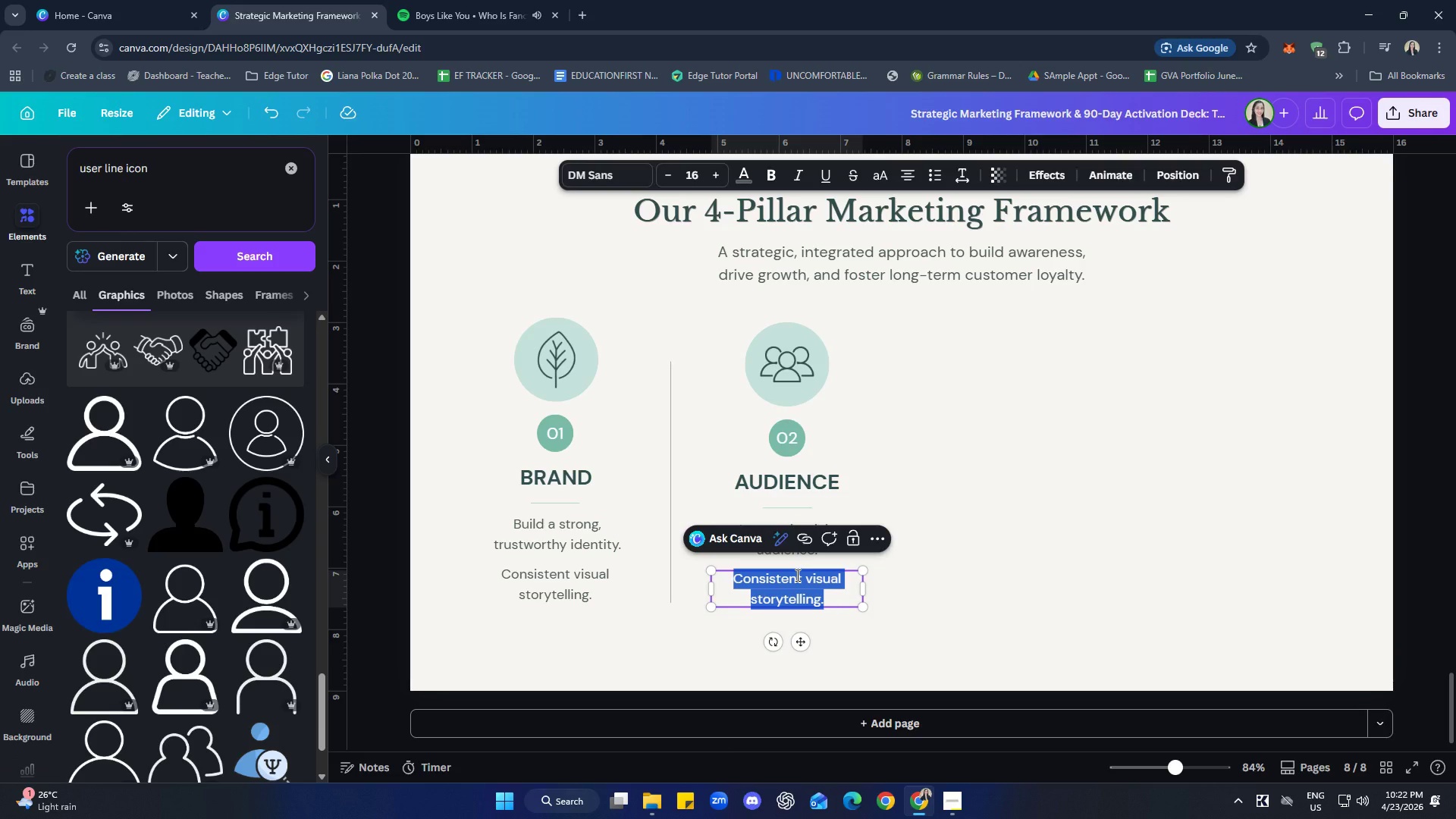 
type(Buildmean)
key(Backspace)
key(Backspace)
key(Backspace)
key(Backspace)
type( meaningful conec)
key(Backspace)
key(Backspace)
type(nections.)
 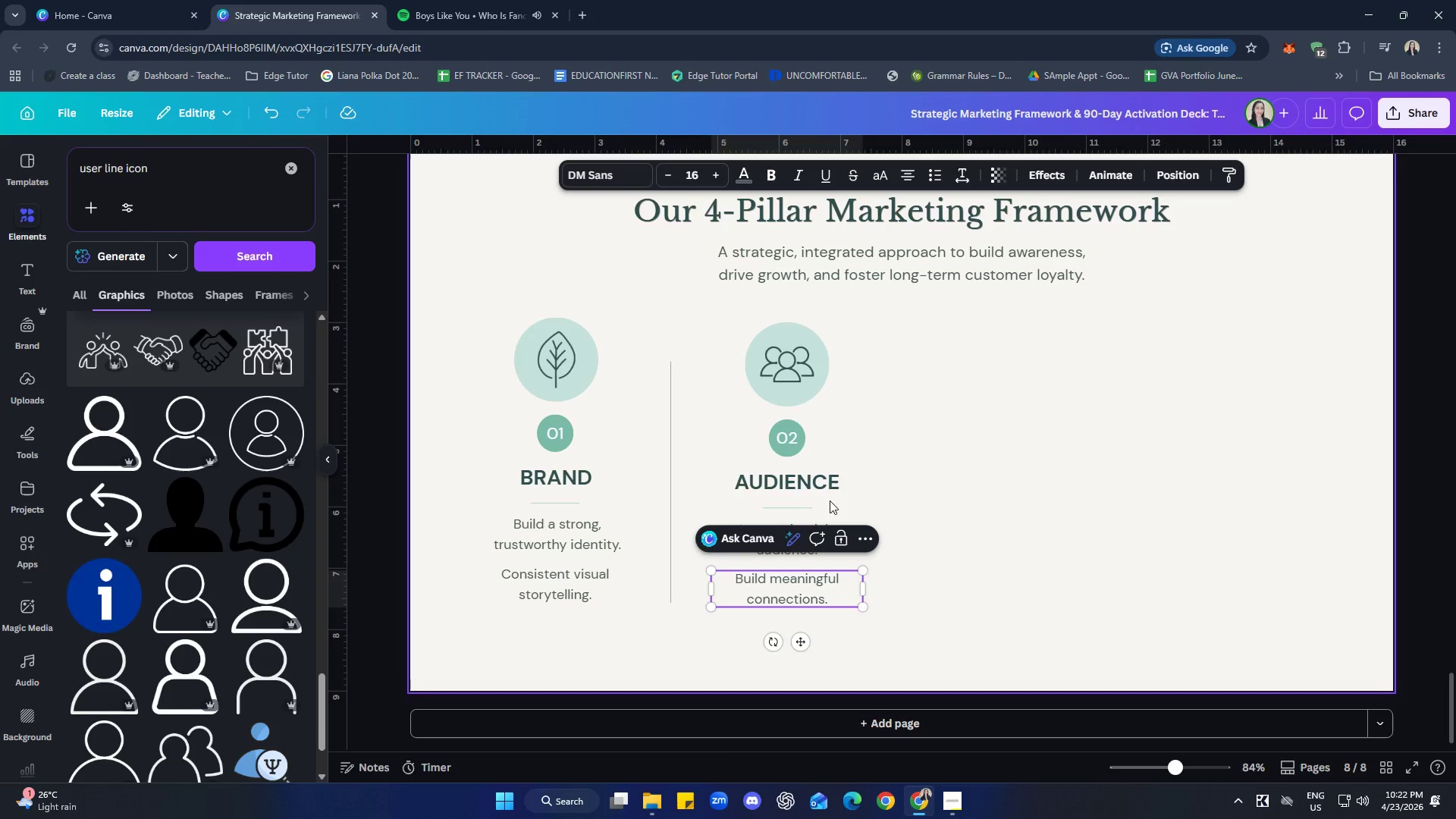 
left_click([1009, 516])
 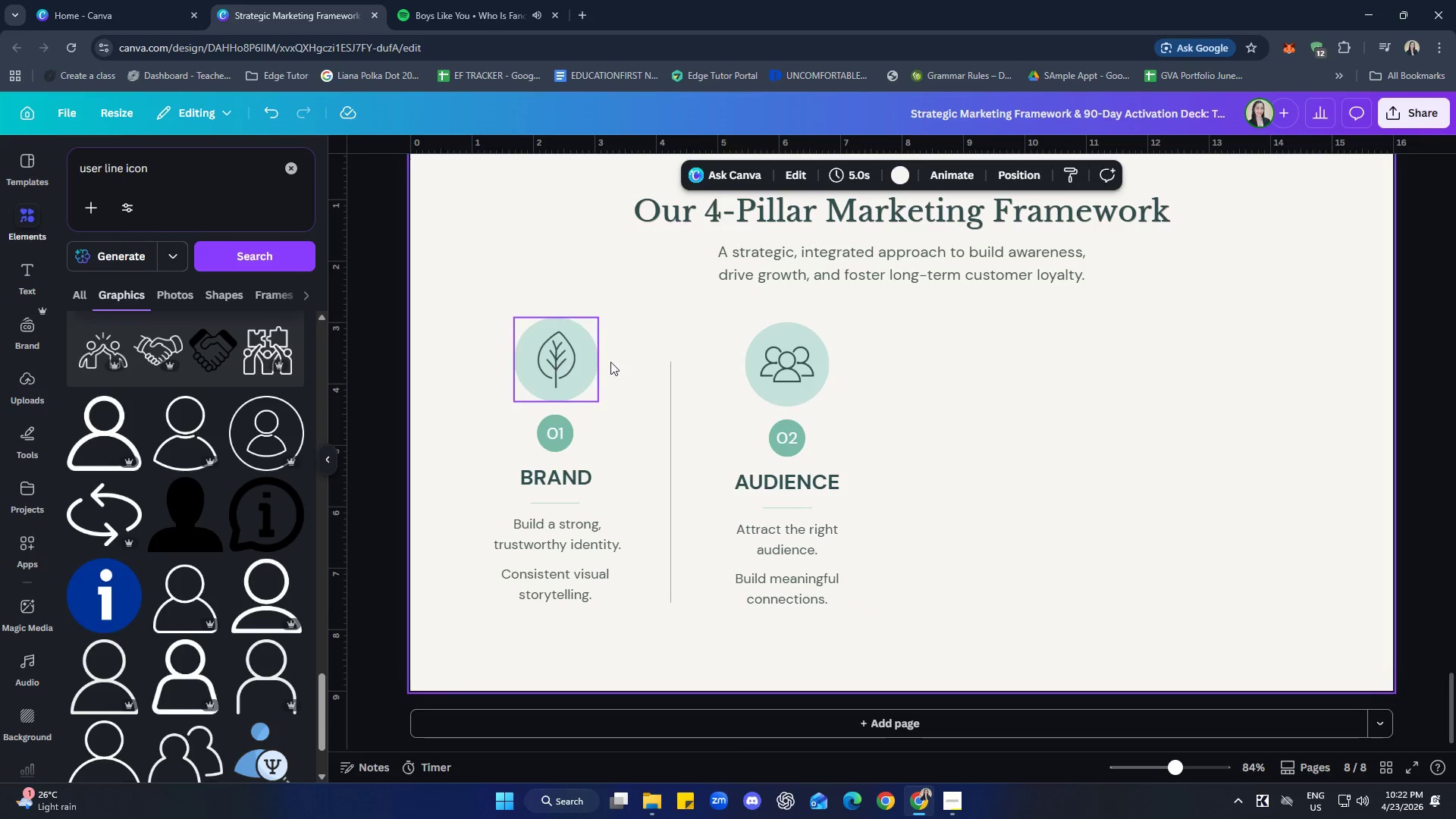 
left_click([791, 360])
 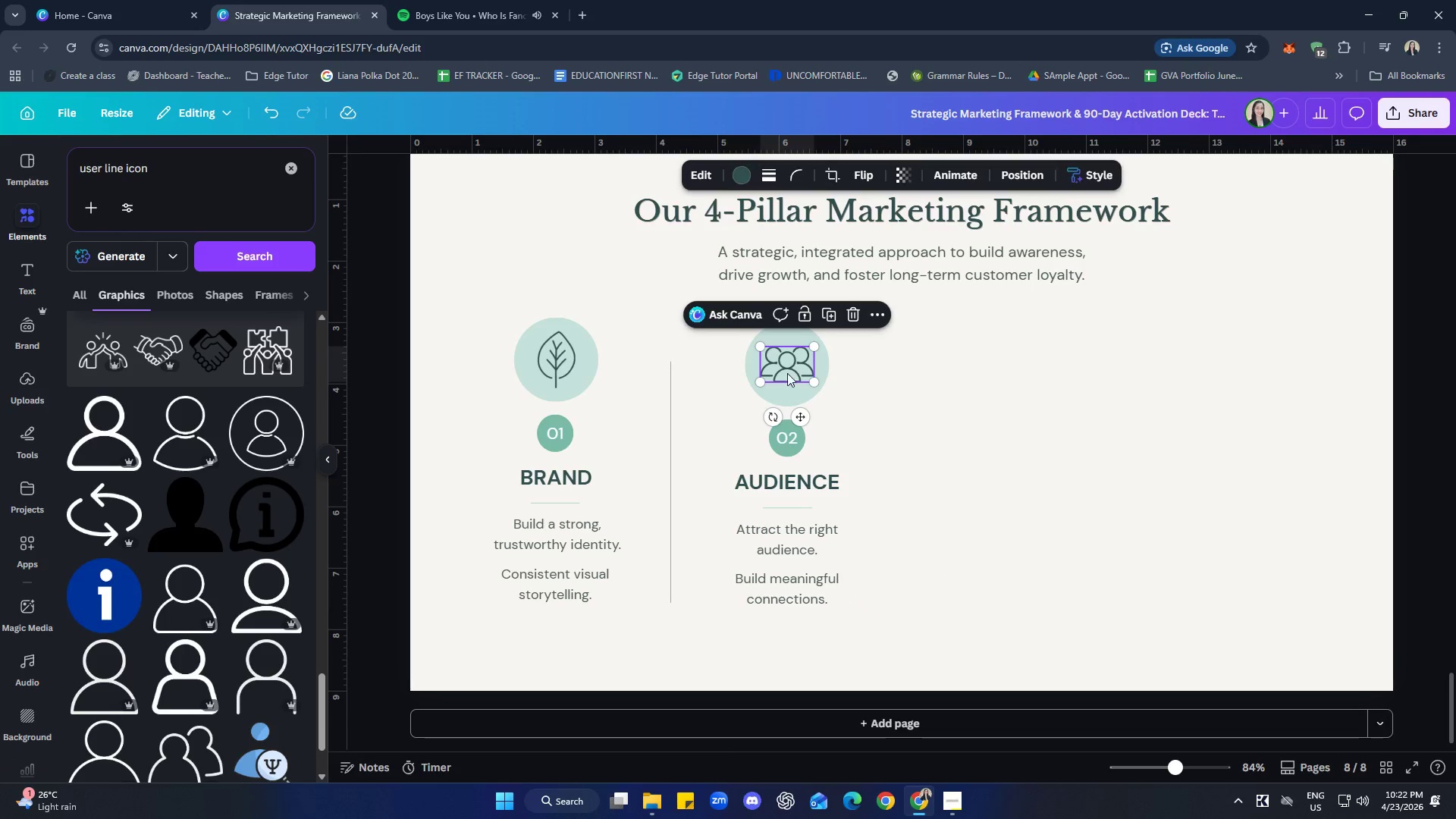 
hold_key(key=ShiftLeft, duration=0.61)
double_click([781, 396])
 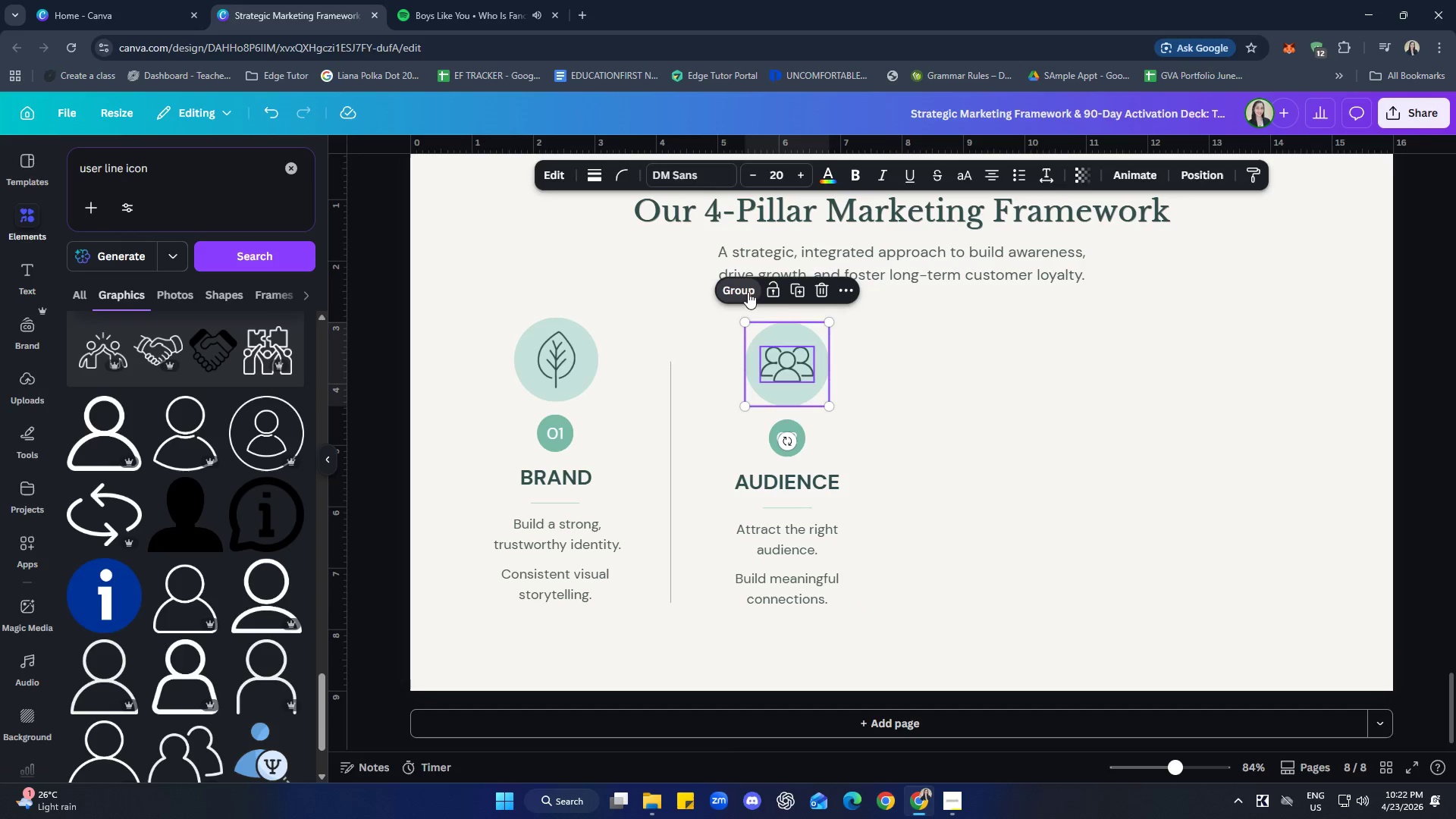 
double_click([971, 526])
 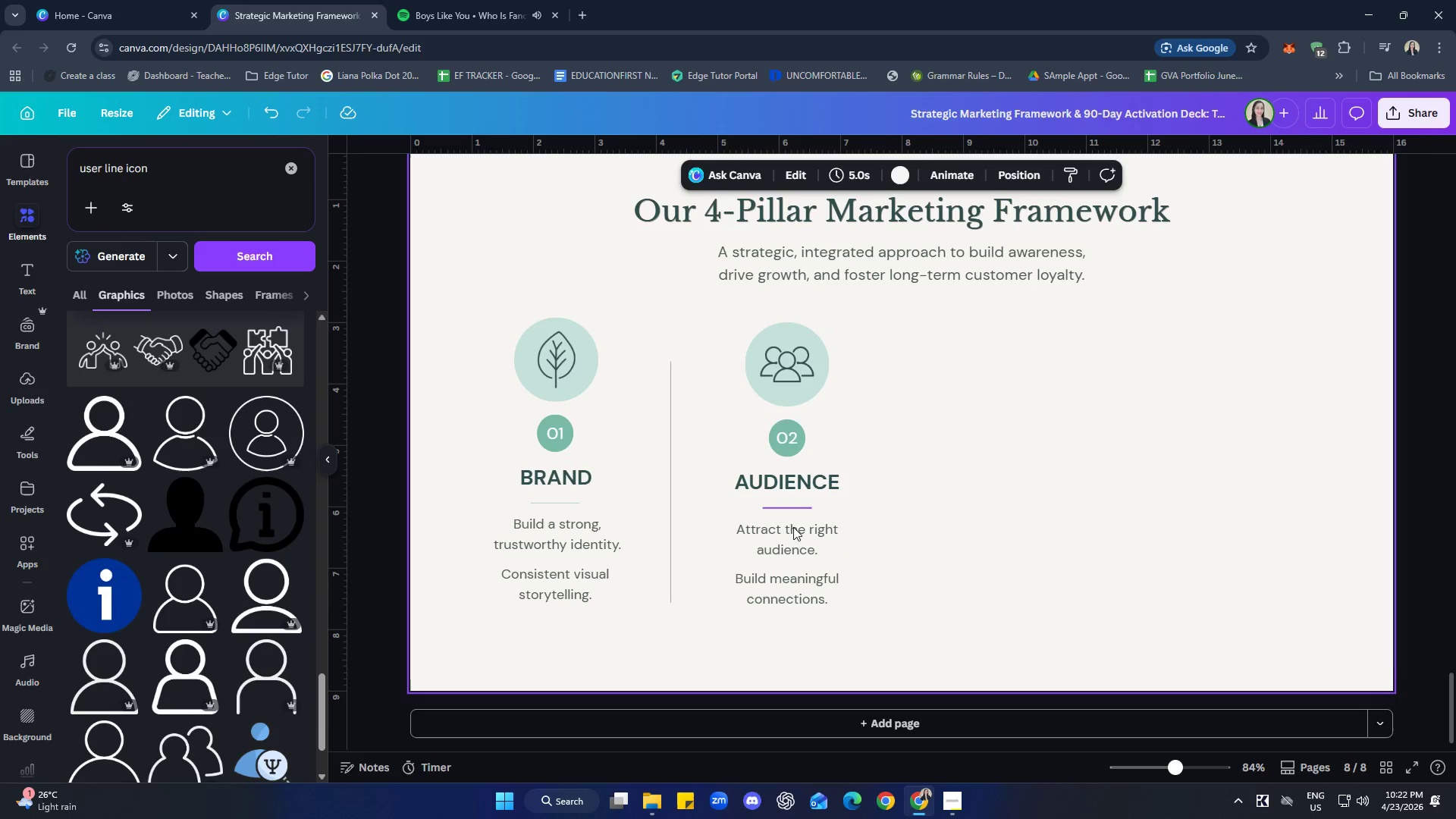 
left_click([794, 599])
 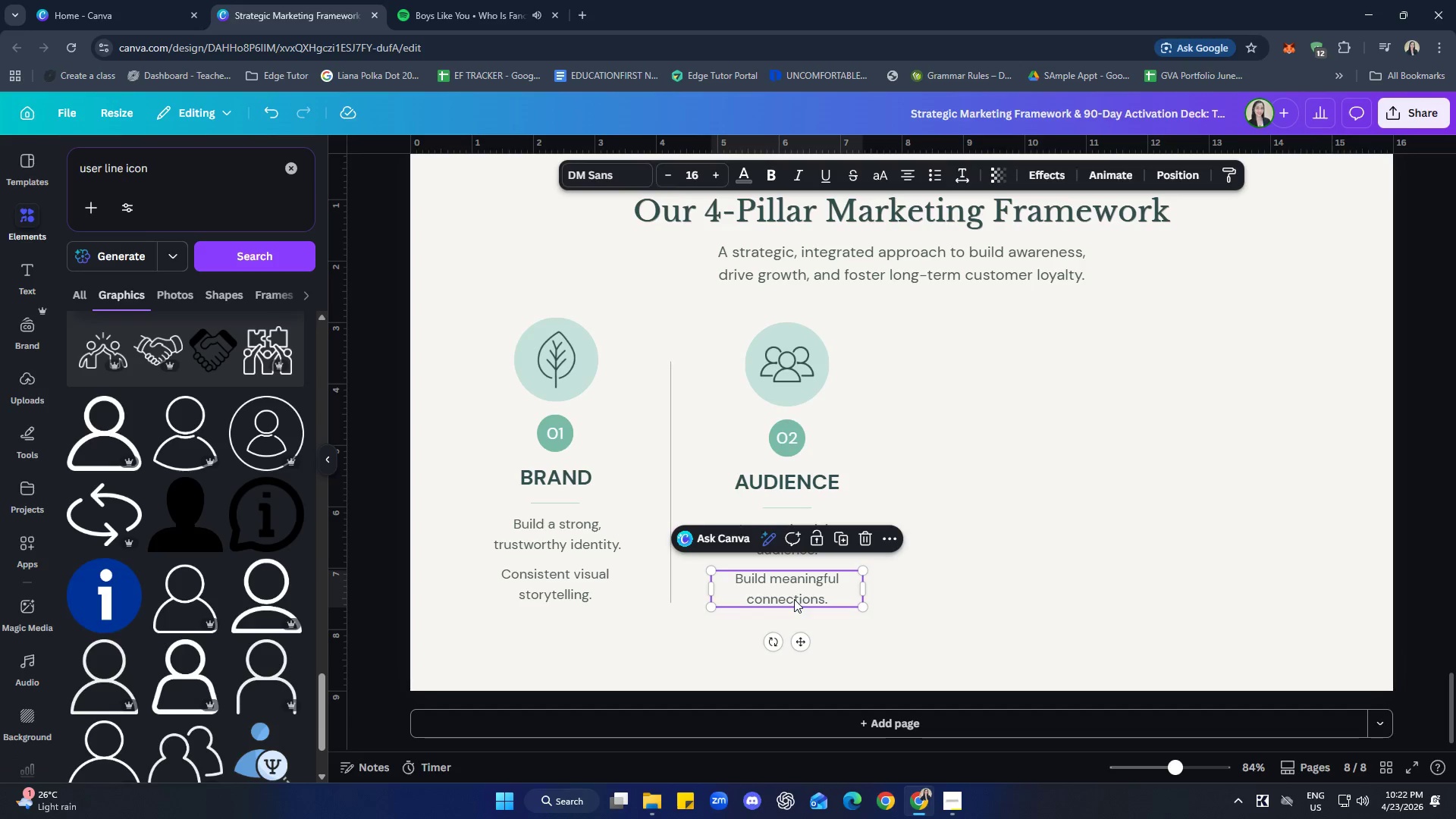 
hold_key(key=ShiftLeft, duration=5.58)
left_click([792, 558])
 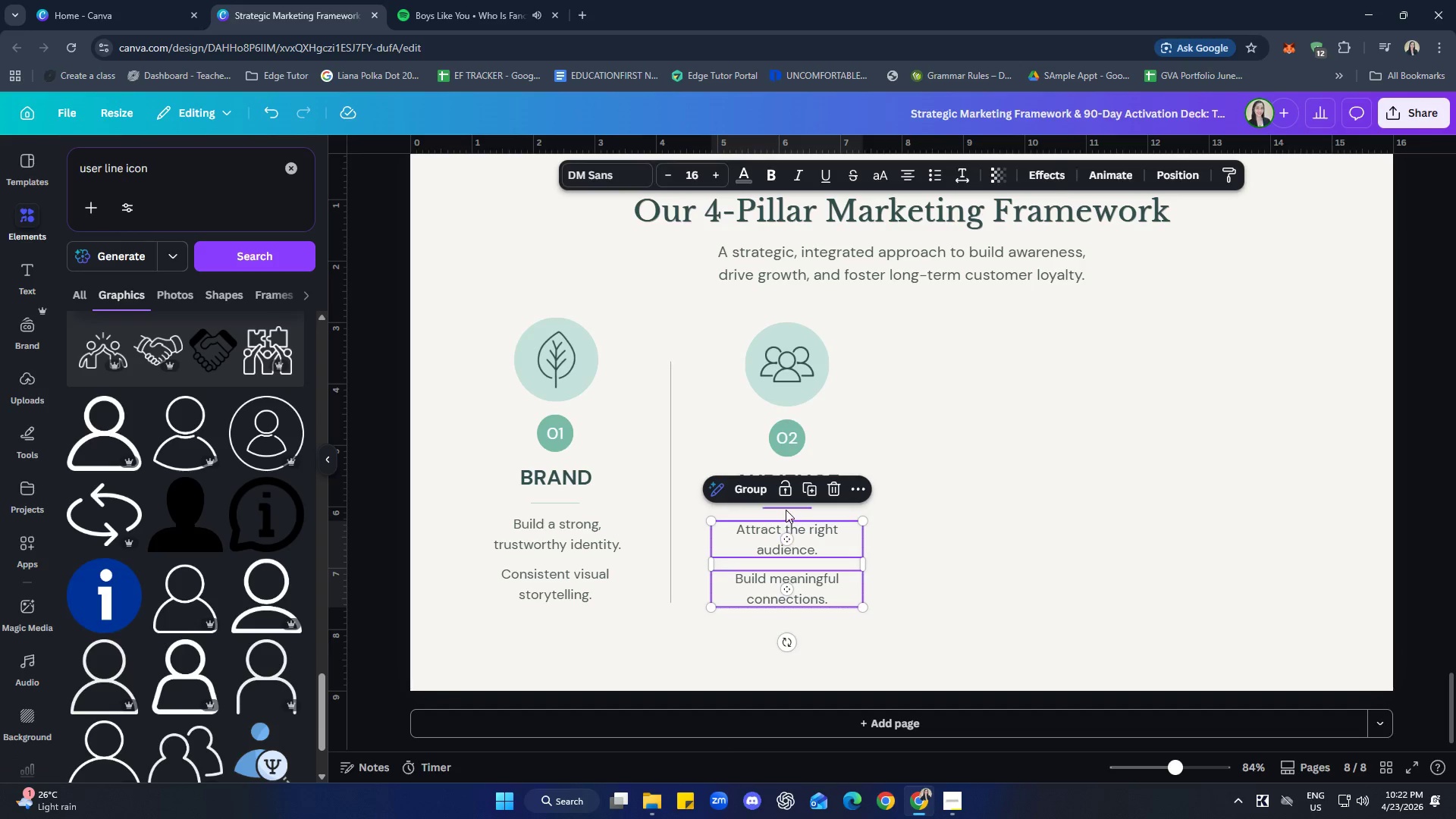 
left_click([786, 510])
 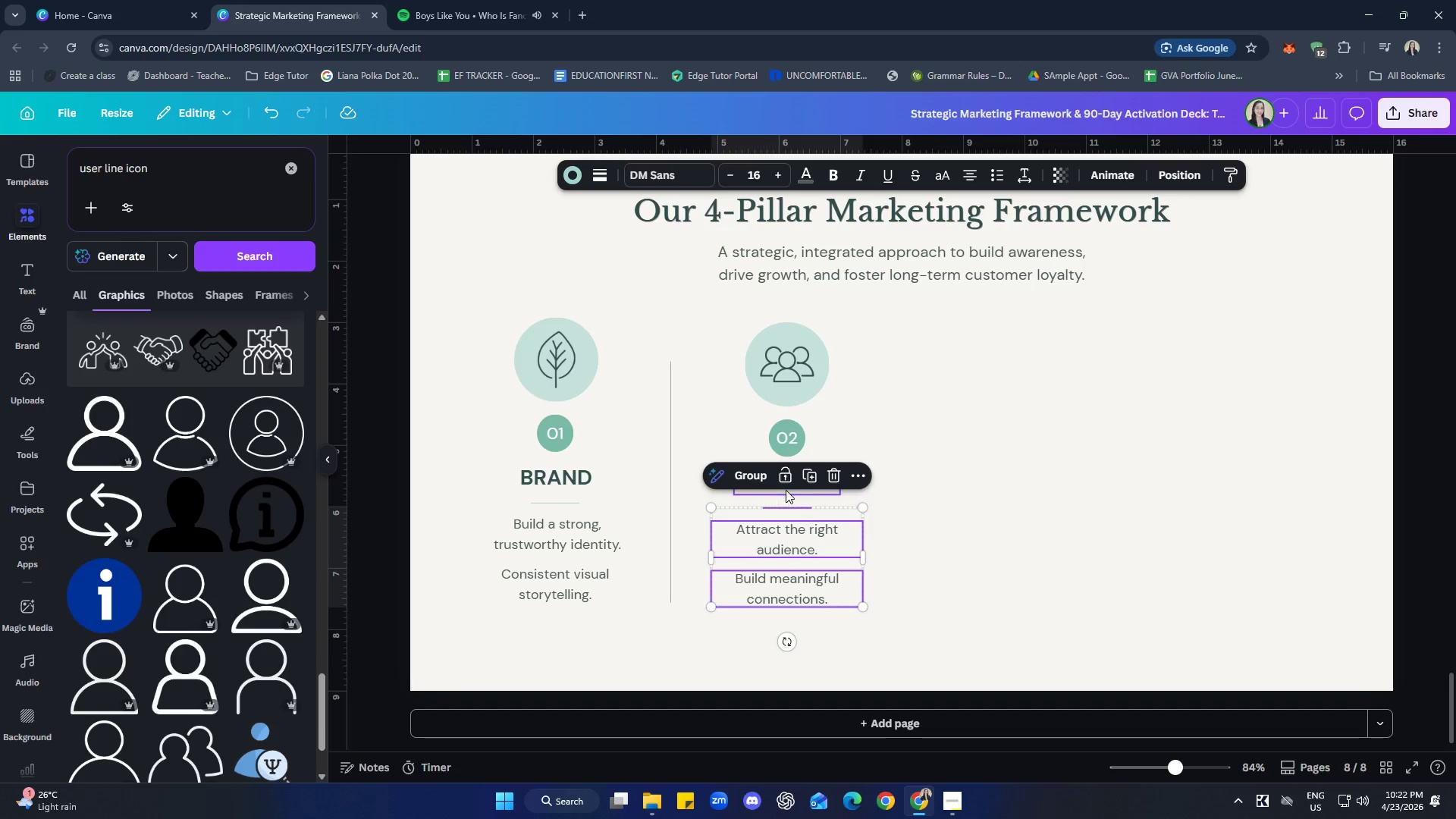 
left_click([784, 491])
 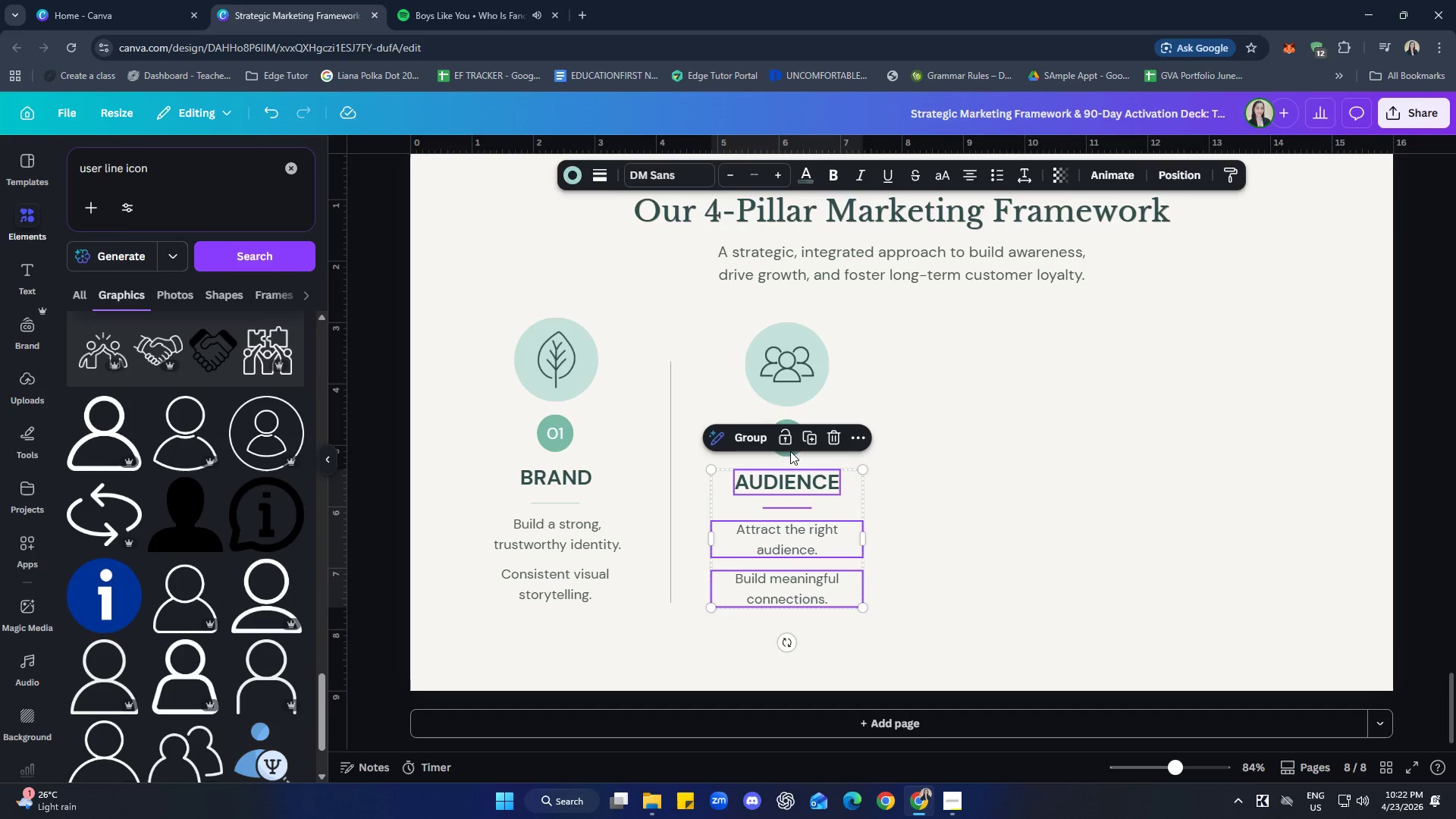 
left_click([789, 454])
 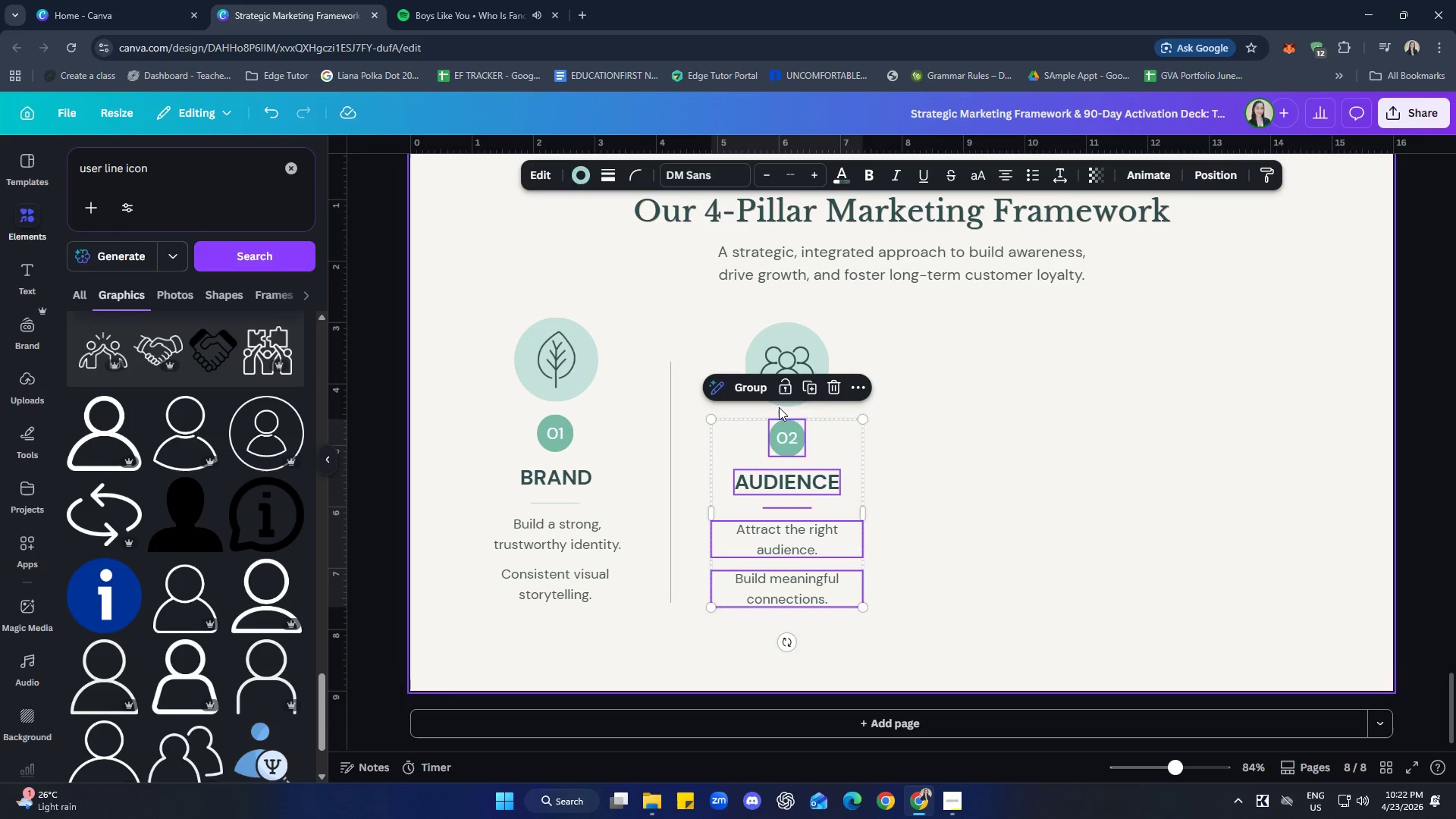 
left_click([779, 406])
 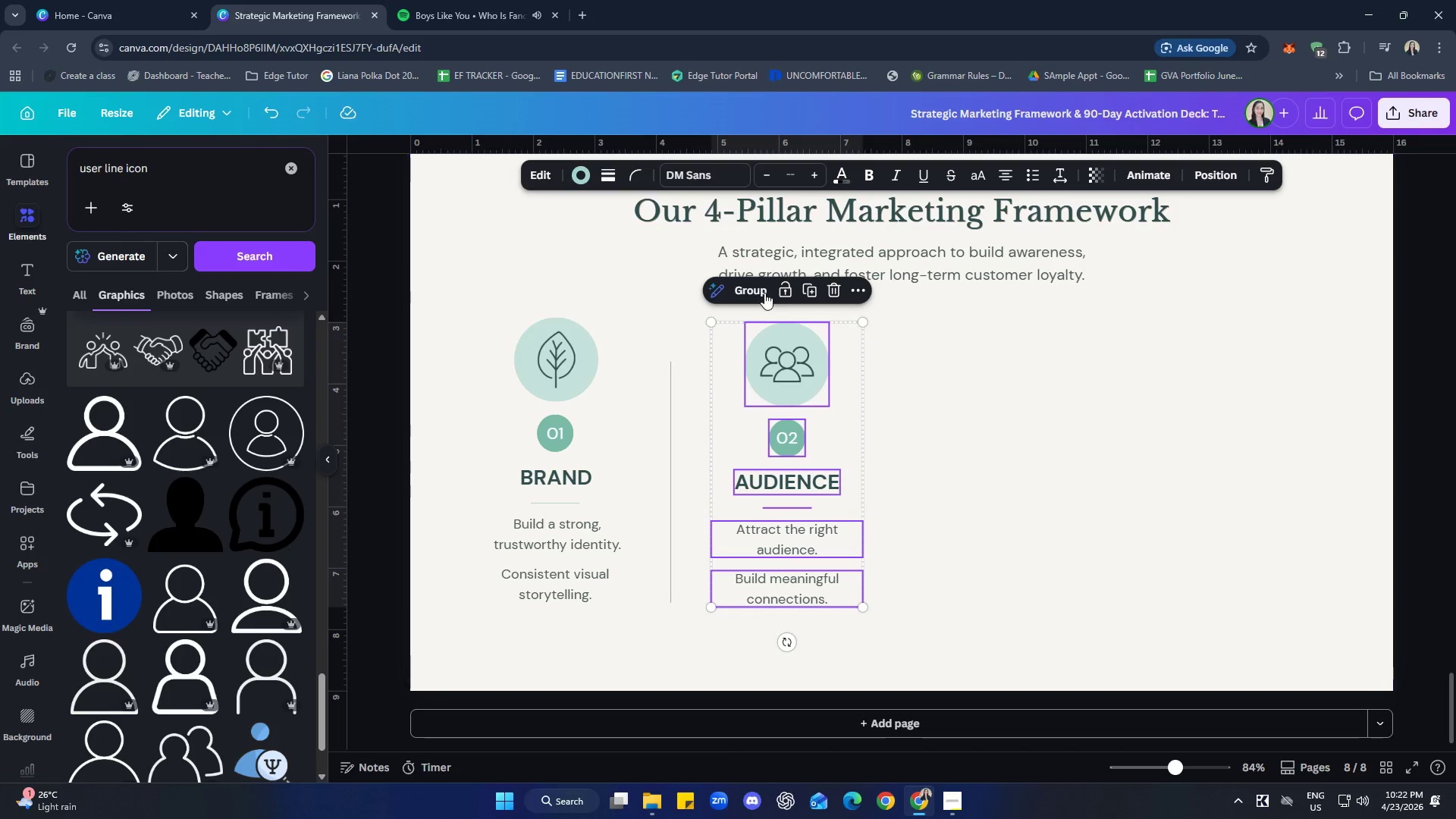 
left_click([752, 284])
 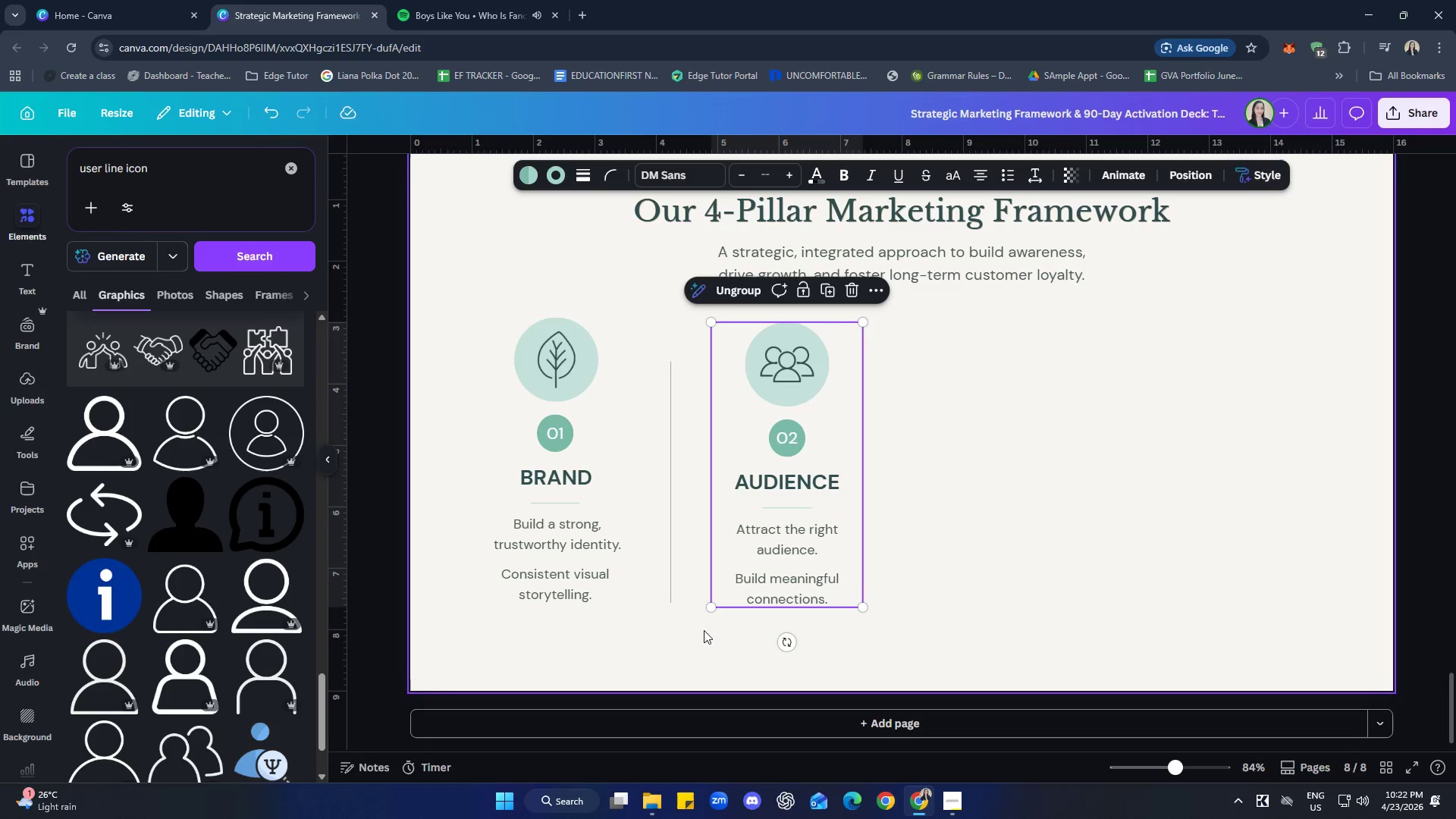 
left_click([692, 614])
 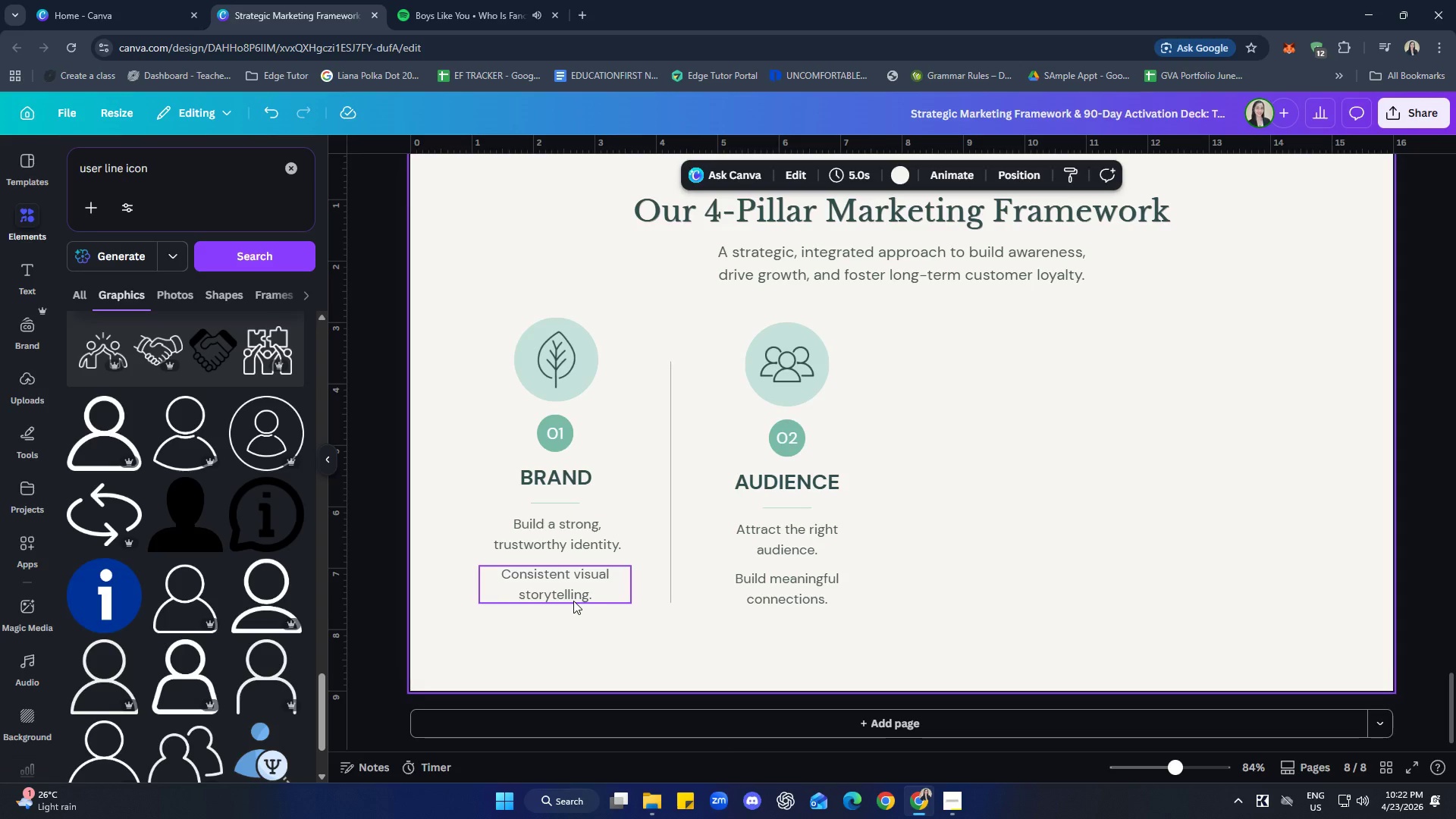 
wait(5.62)
 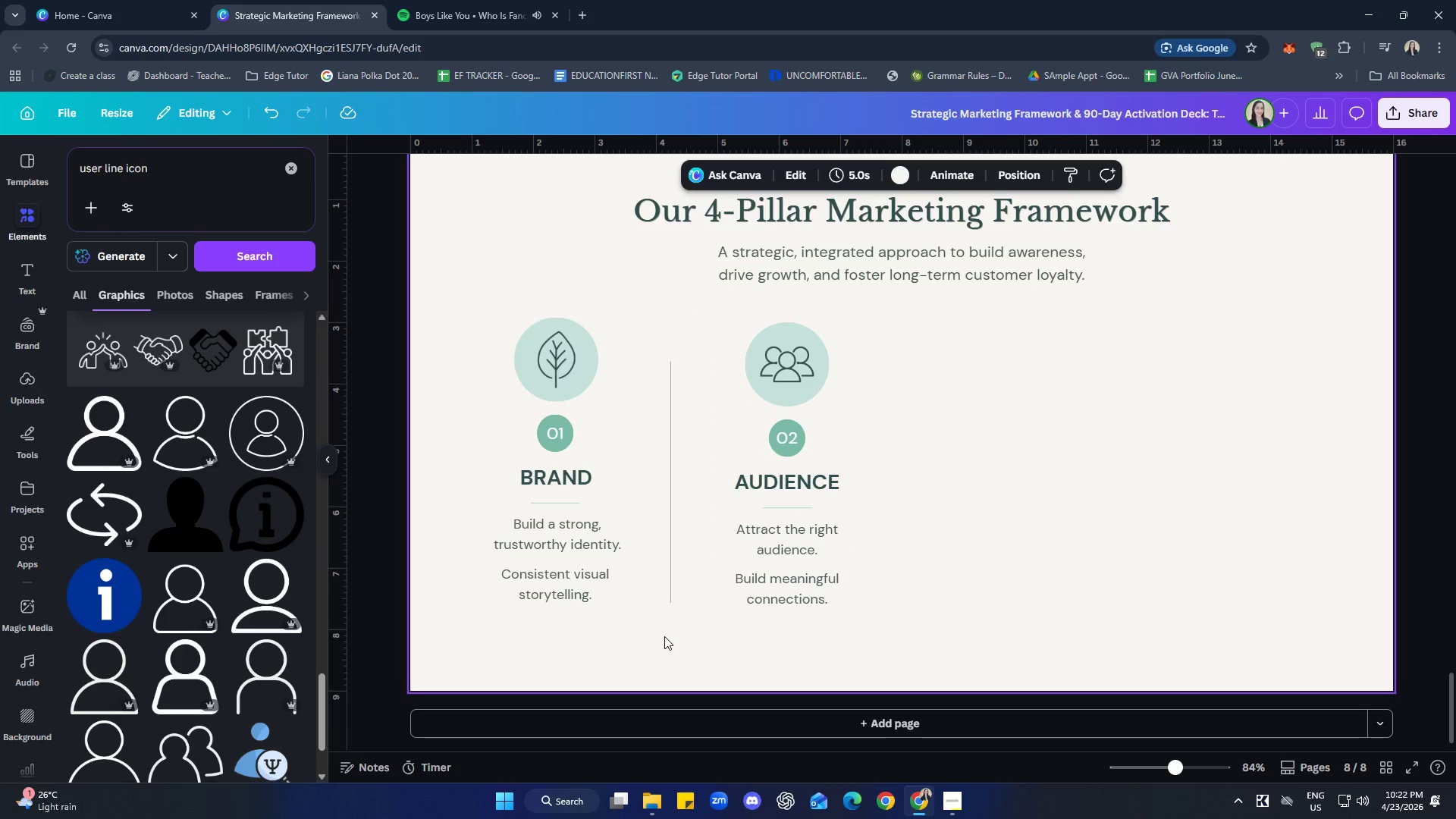 
hold_key(key=ShiftLeft, duration=0.62)
 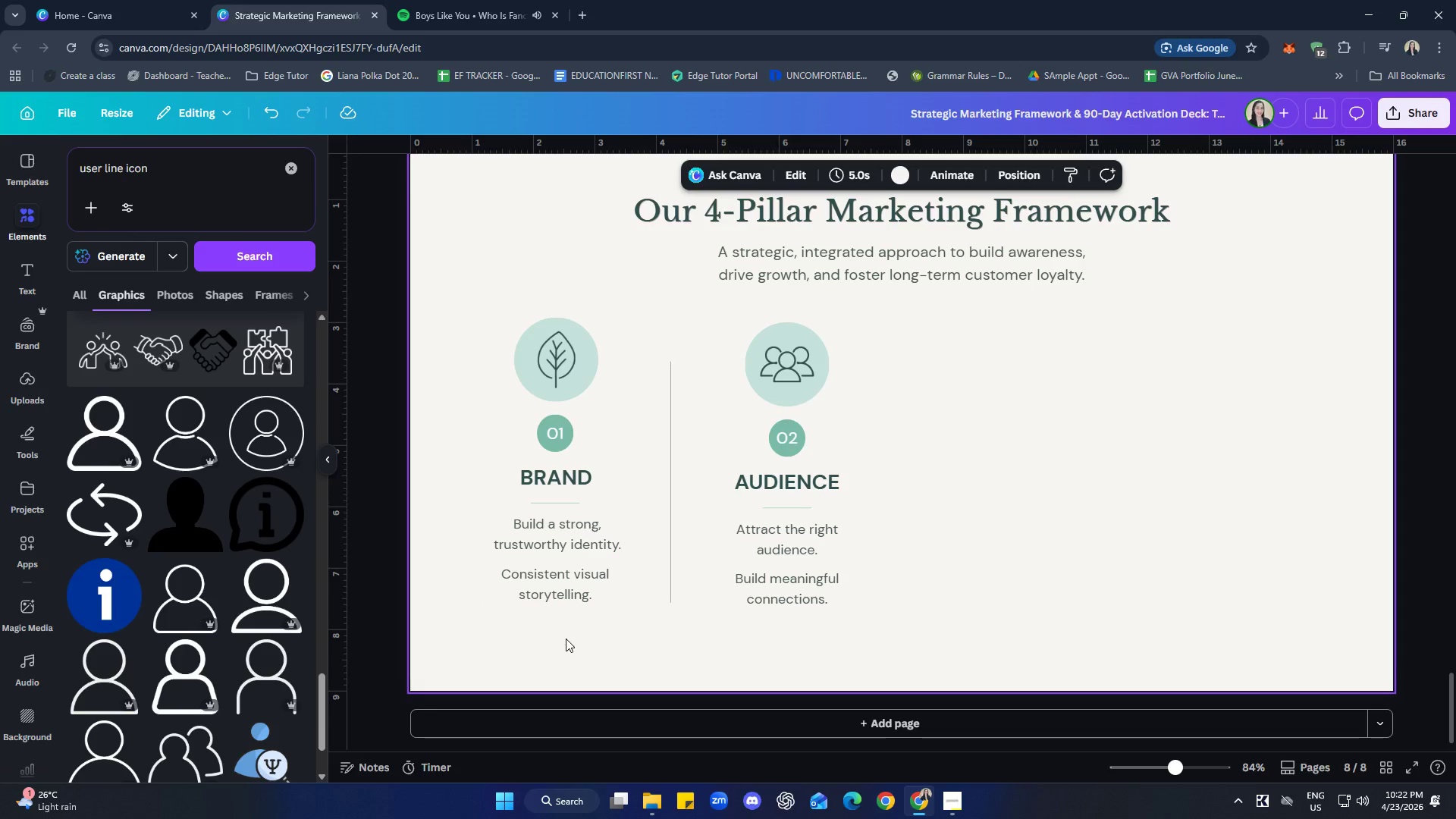 
left_click_drag(start_coordinate=[566, 639], to_coordinate=[817, 388])
 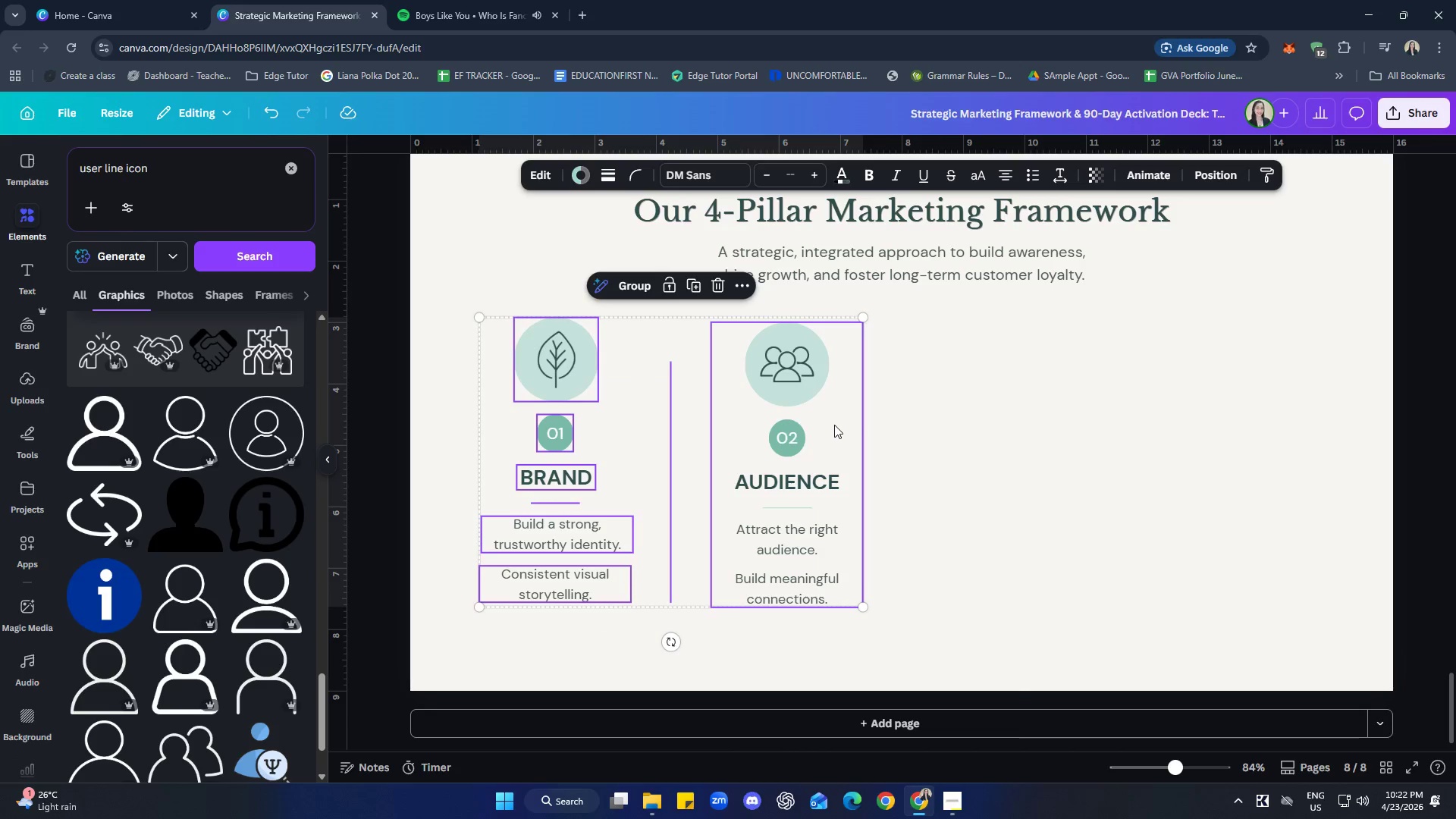 
right_click([834, 425])
 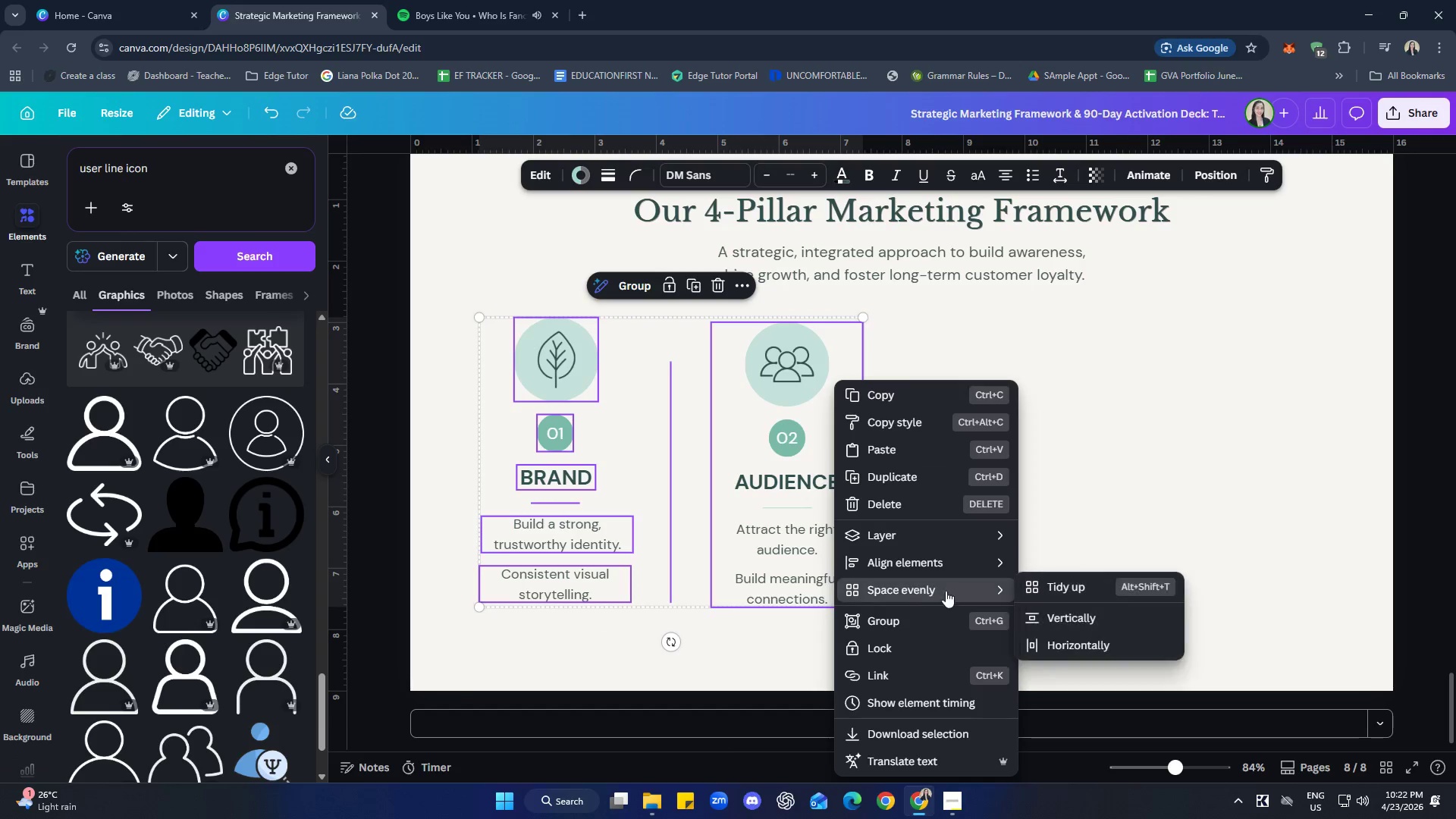 
left_click([1061, 586])
 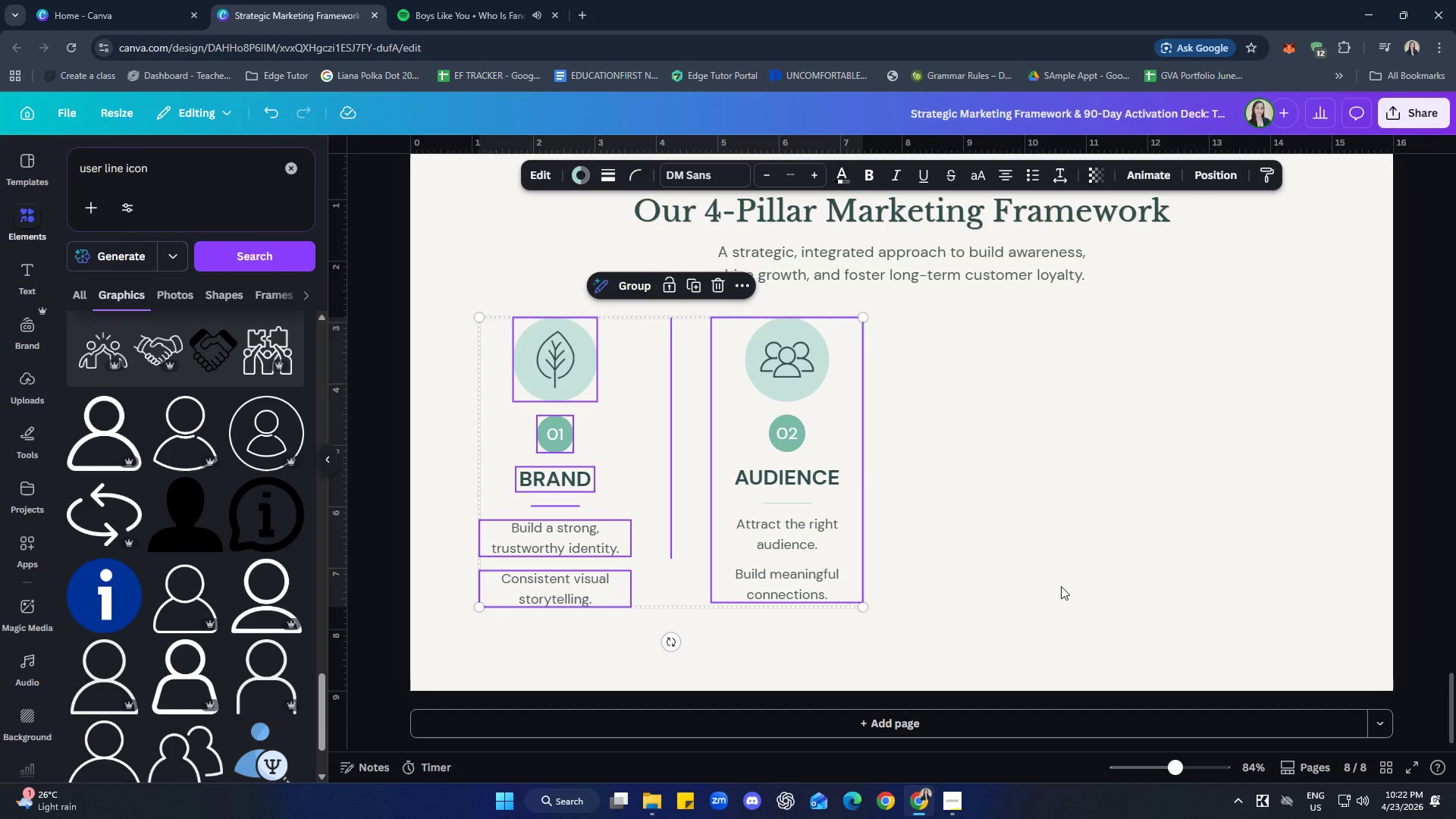 
left_click([1061, 586])
 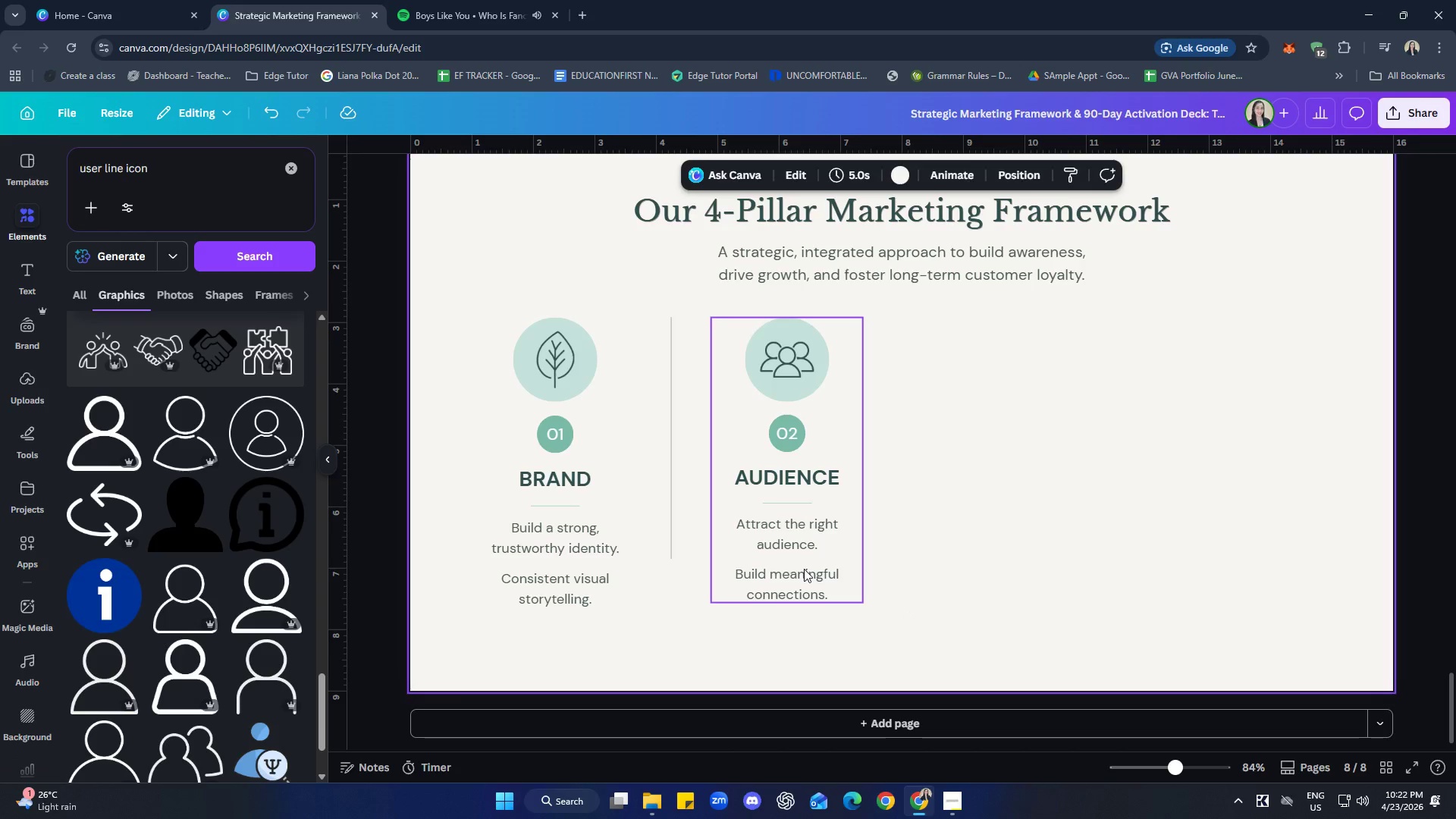 
wait(5.66)
 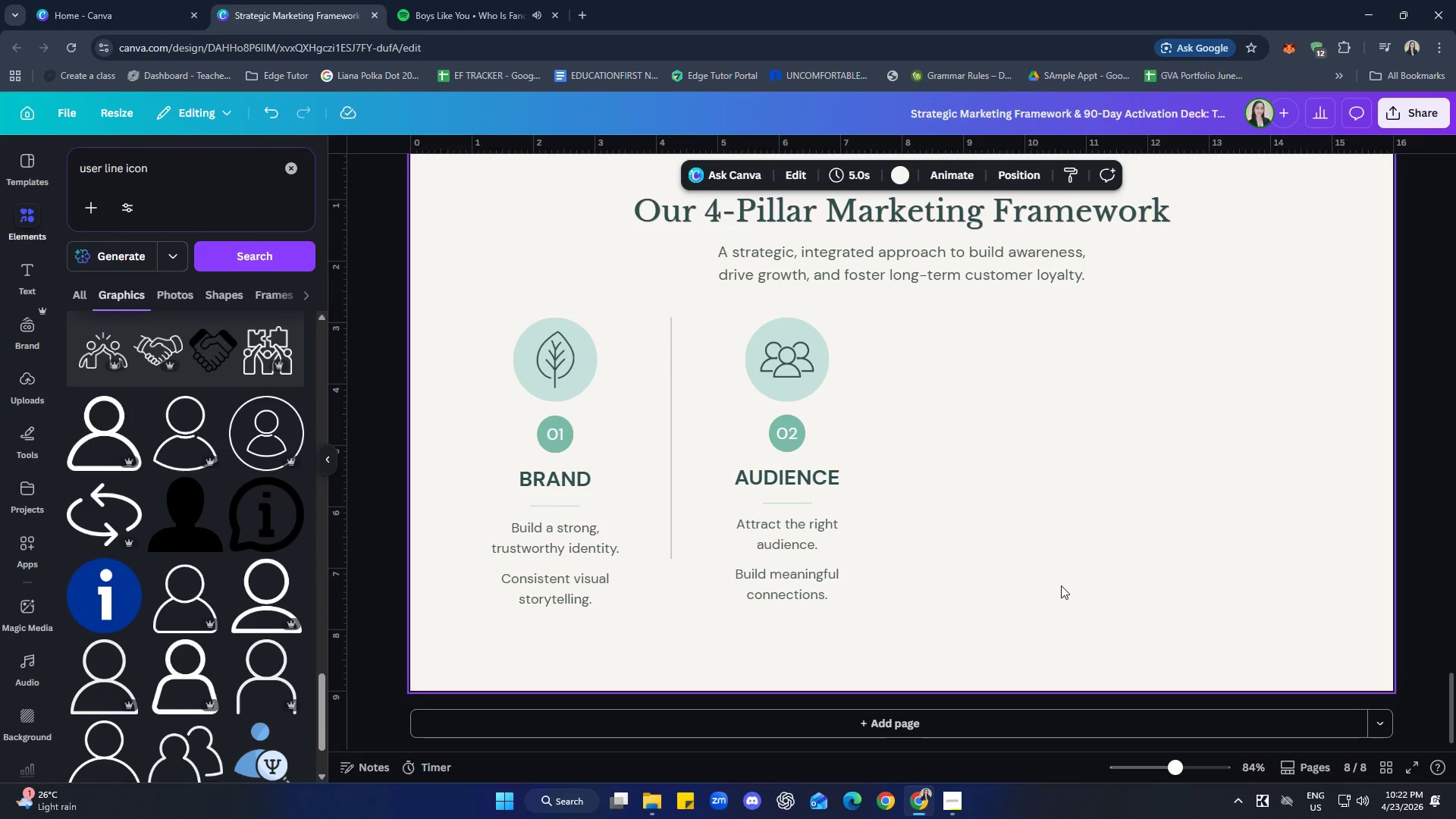 
double_click([960, 551])
 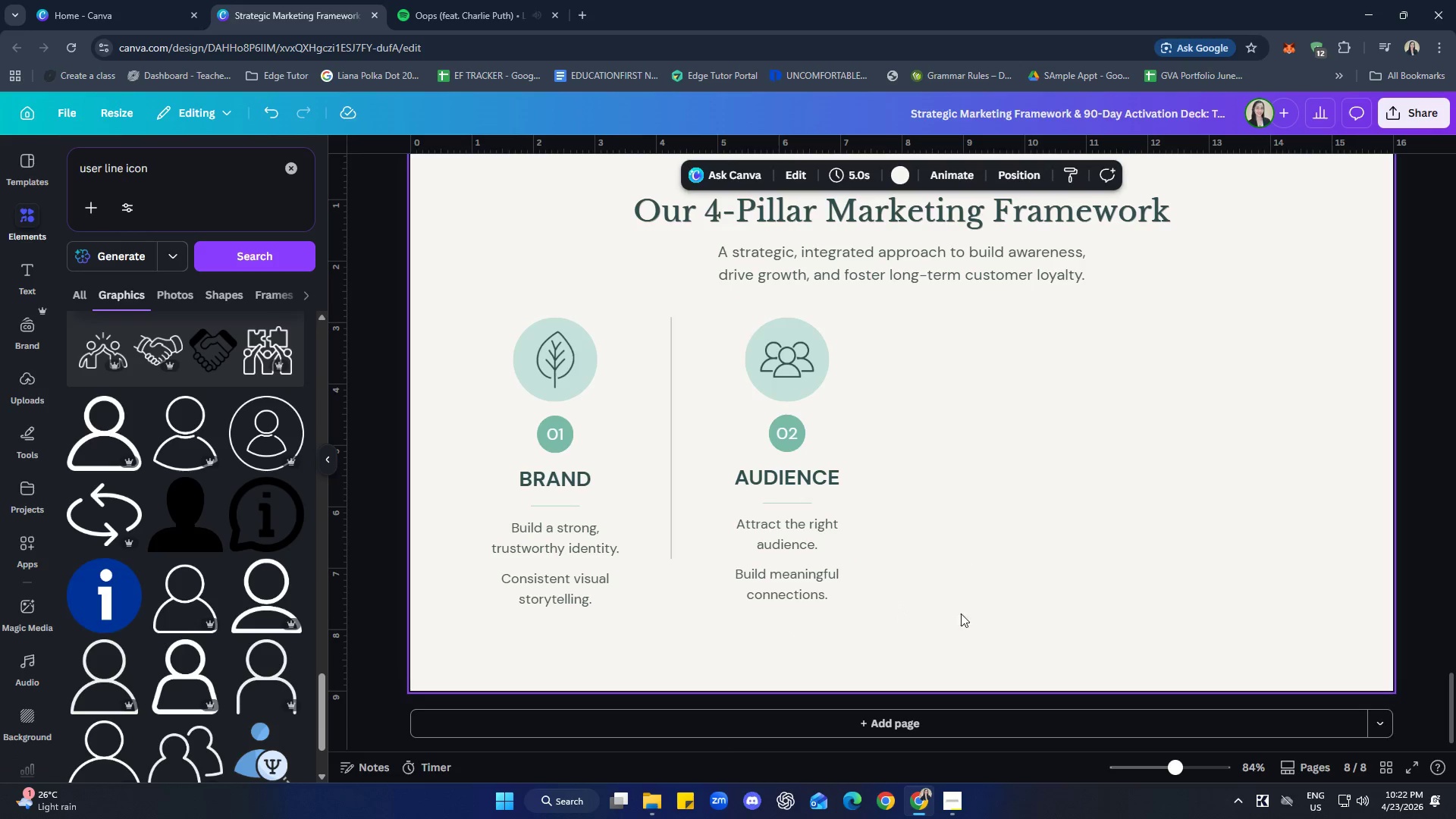 
left_click_drag(start_coordinate=[934, 629], to_coordinate=[516, 334])
 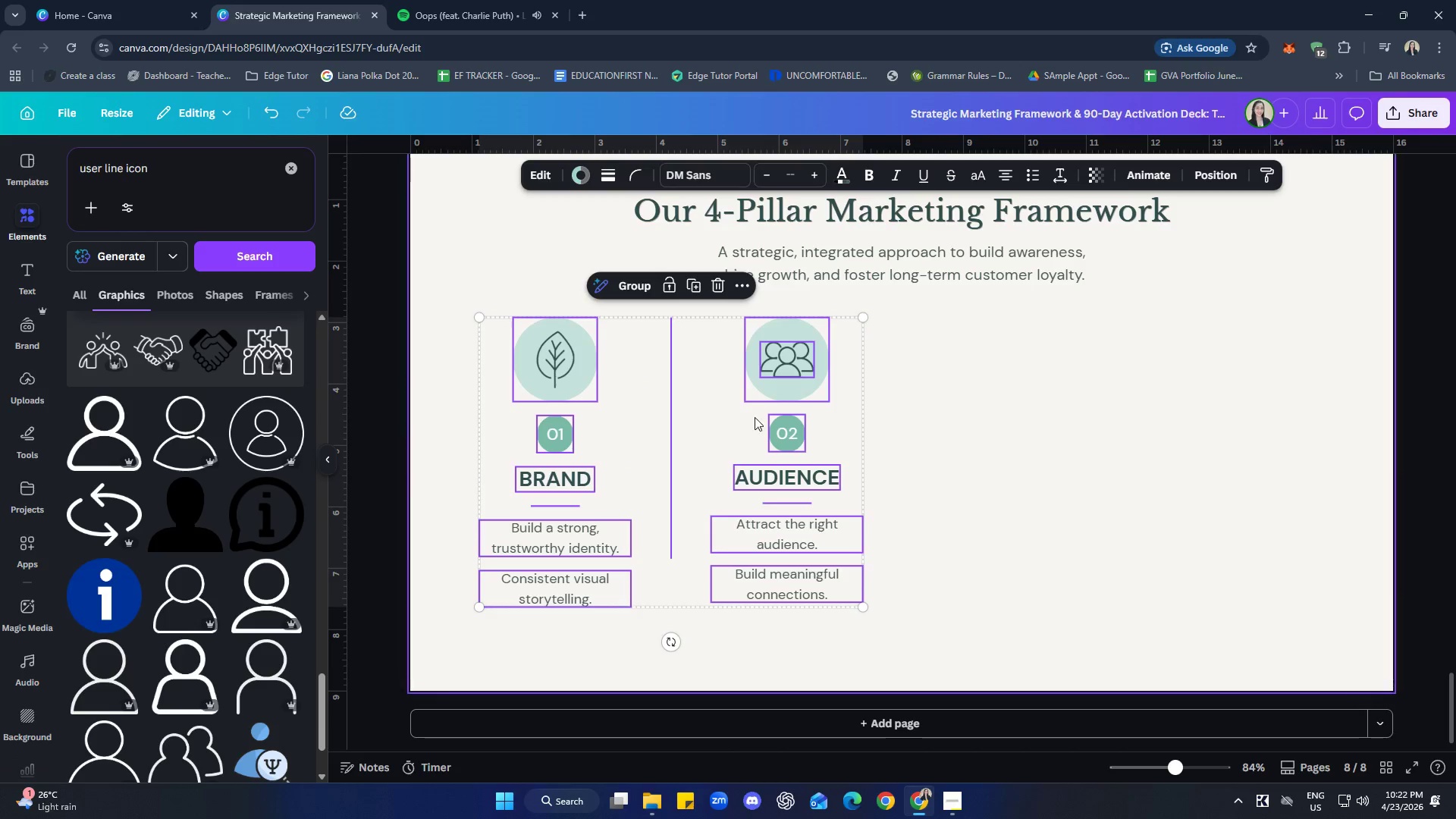 
right_click([765, 373])
 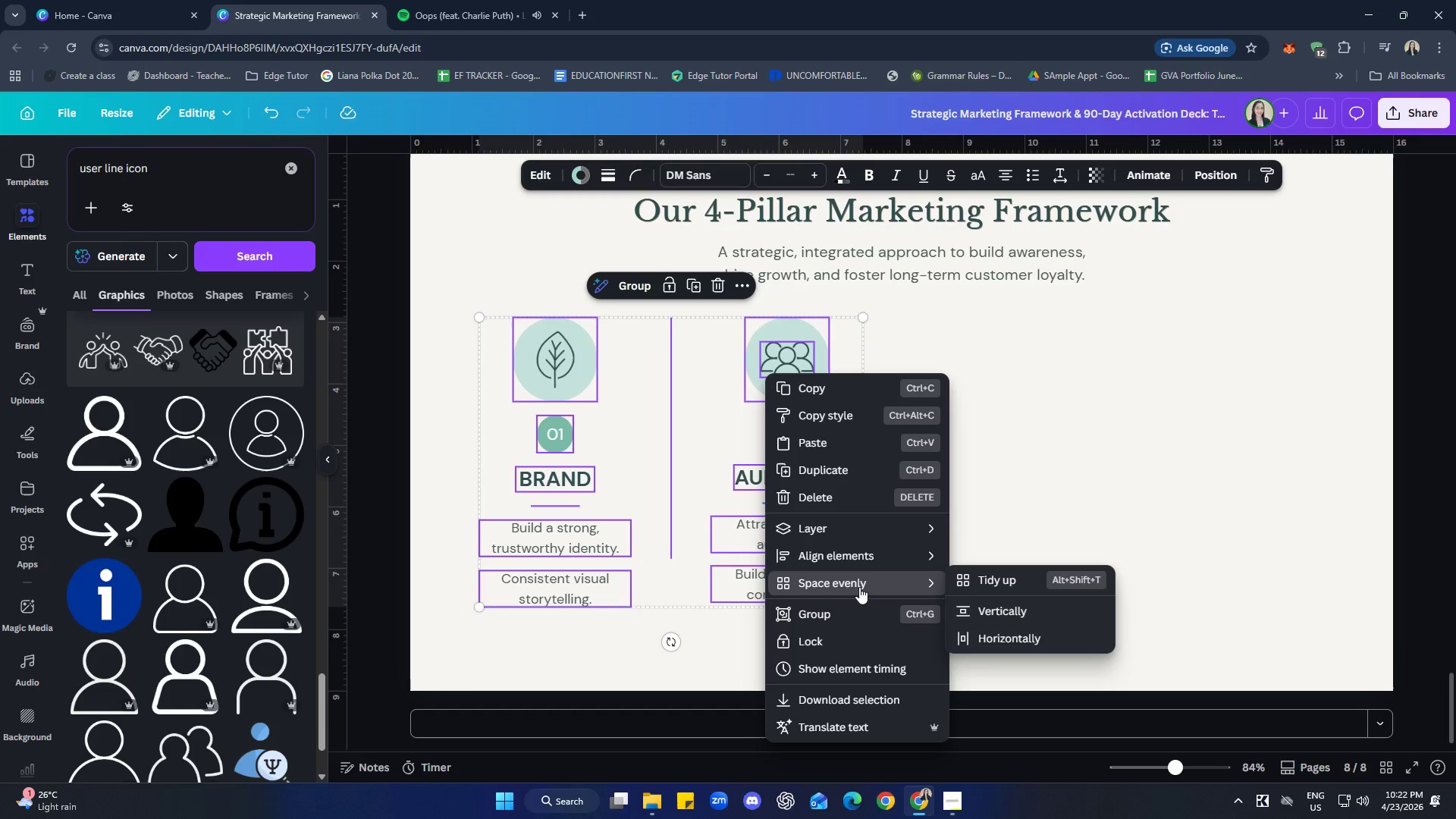 
left_click([990, 581])
 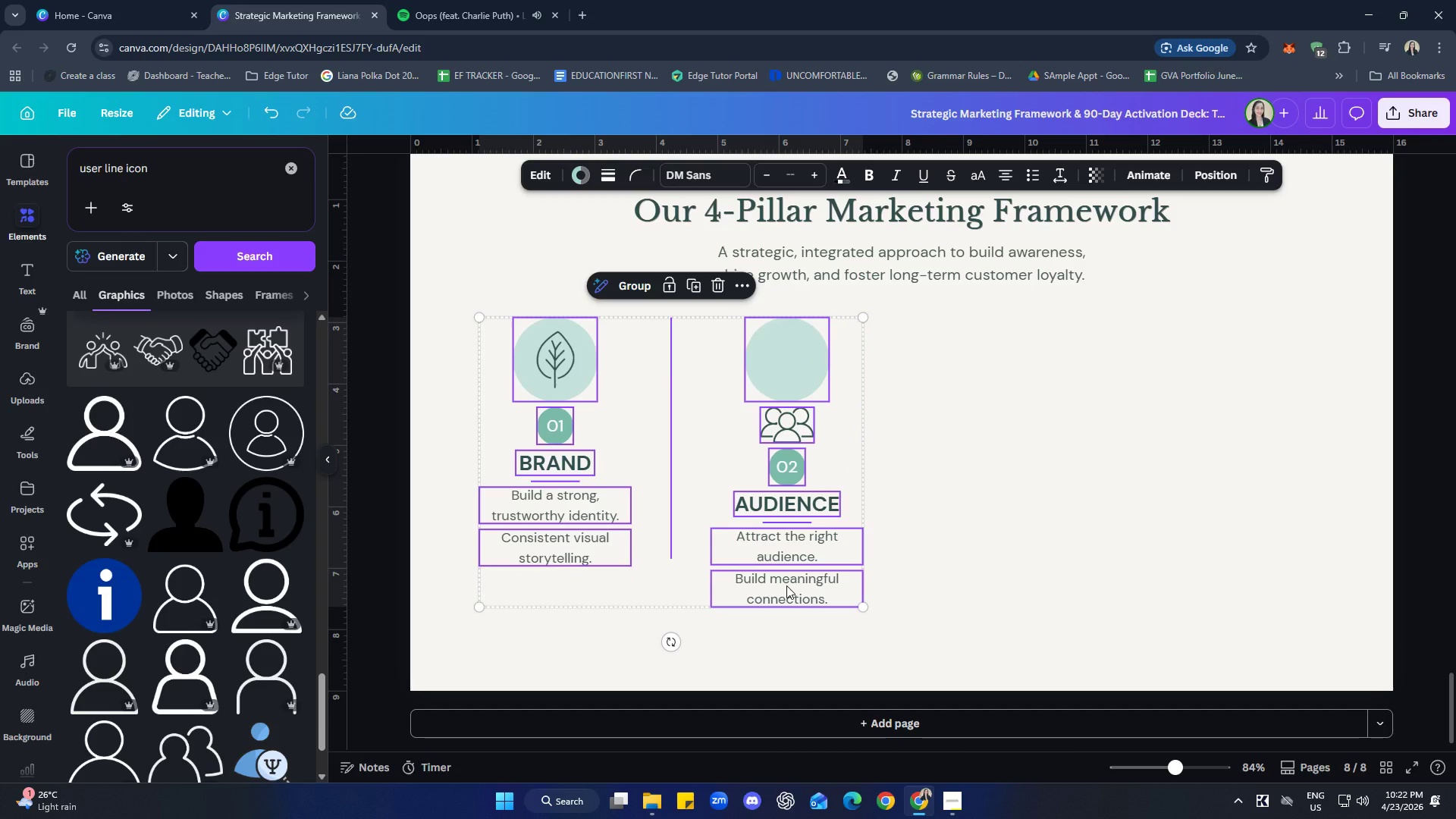 
key(Control+Z)
 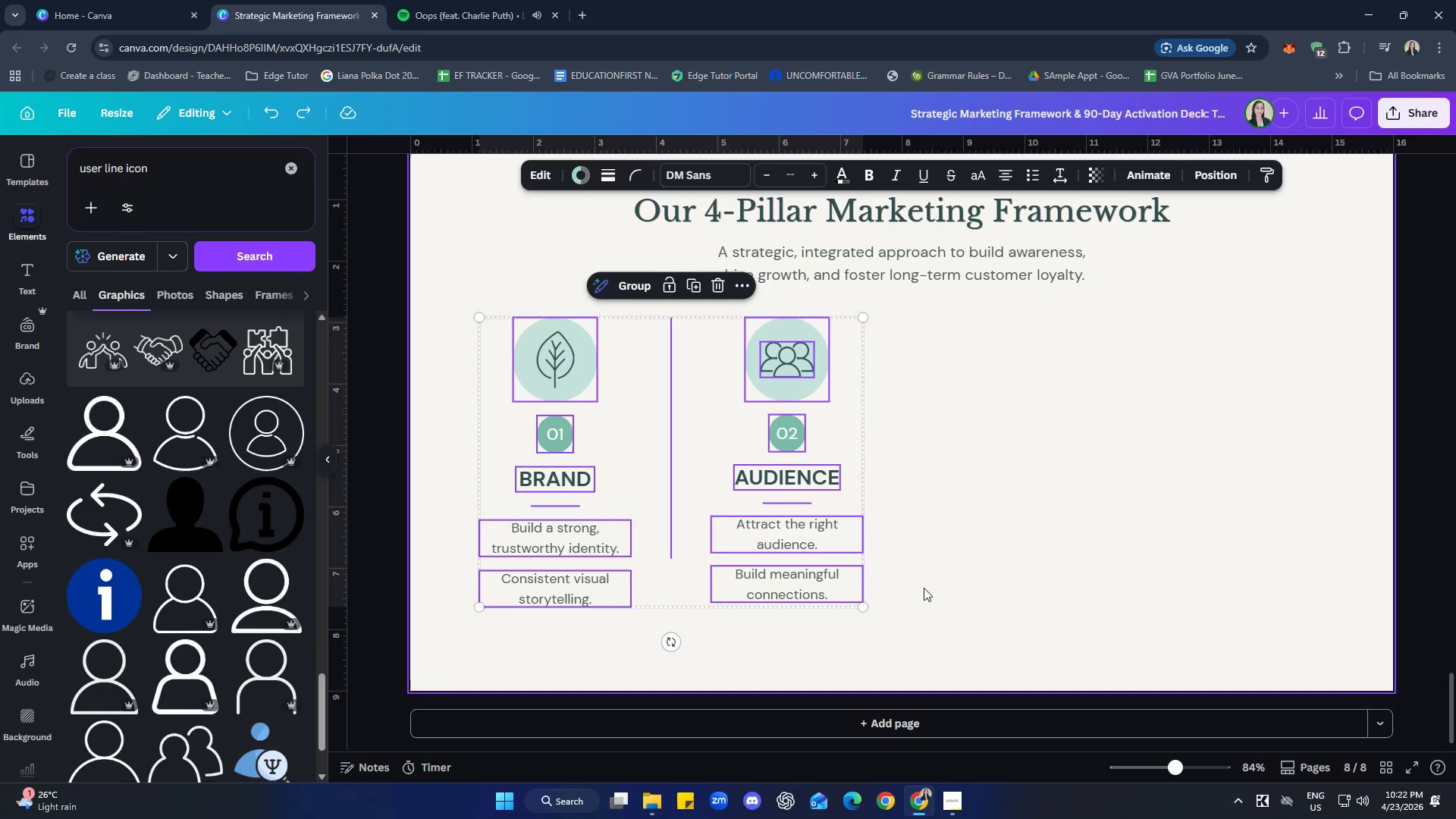 
left_click([926, 586])
 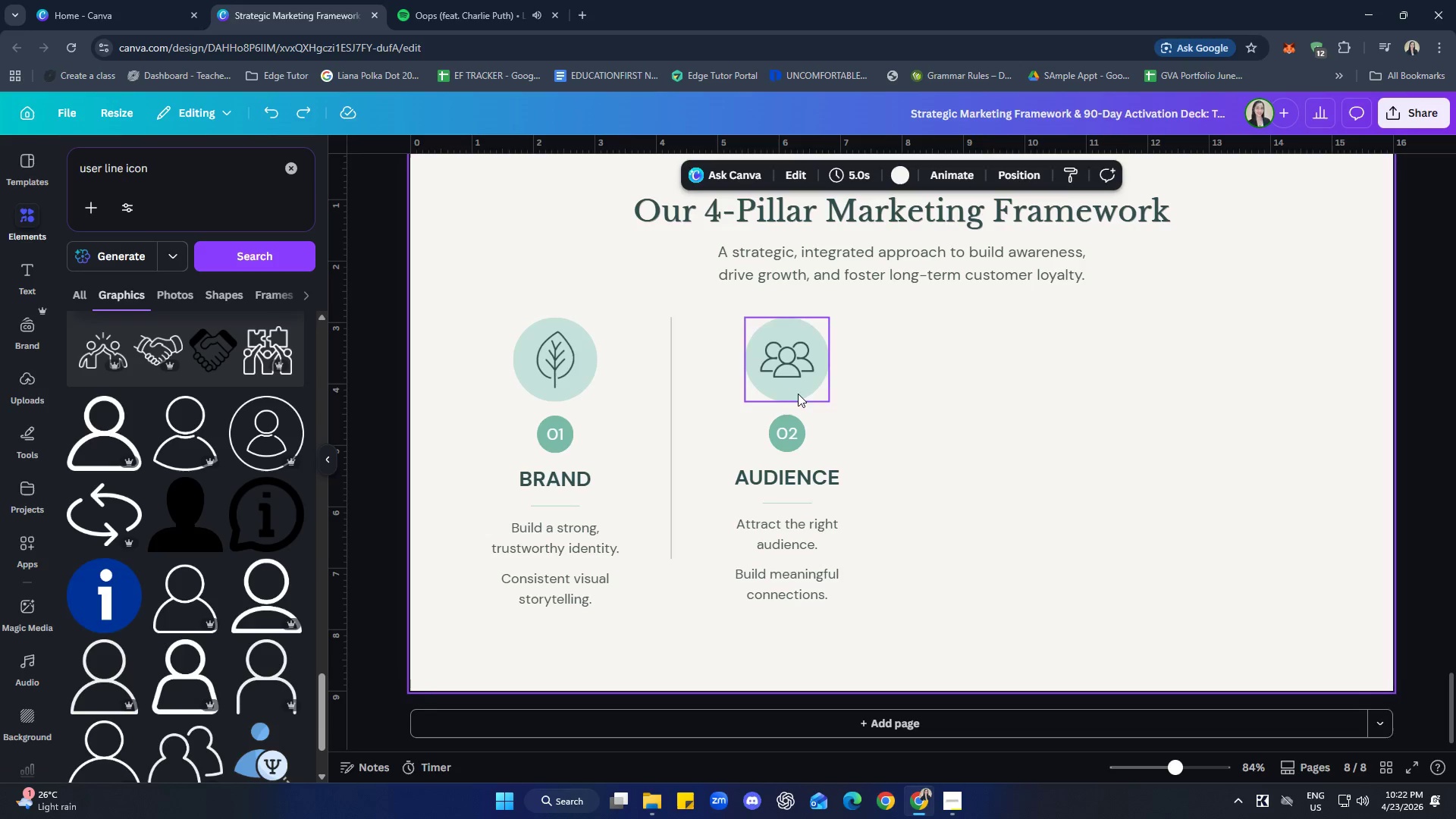 
left_click([790, 362])
 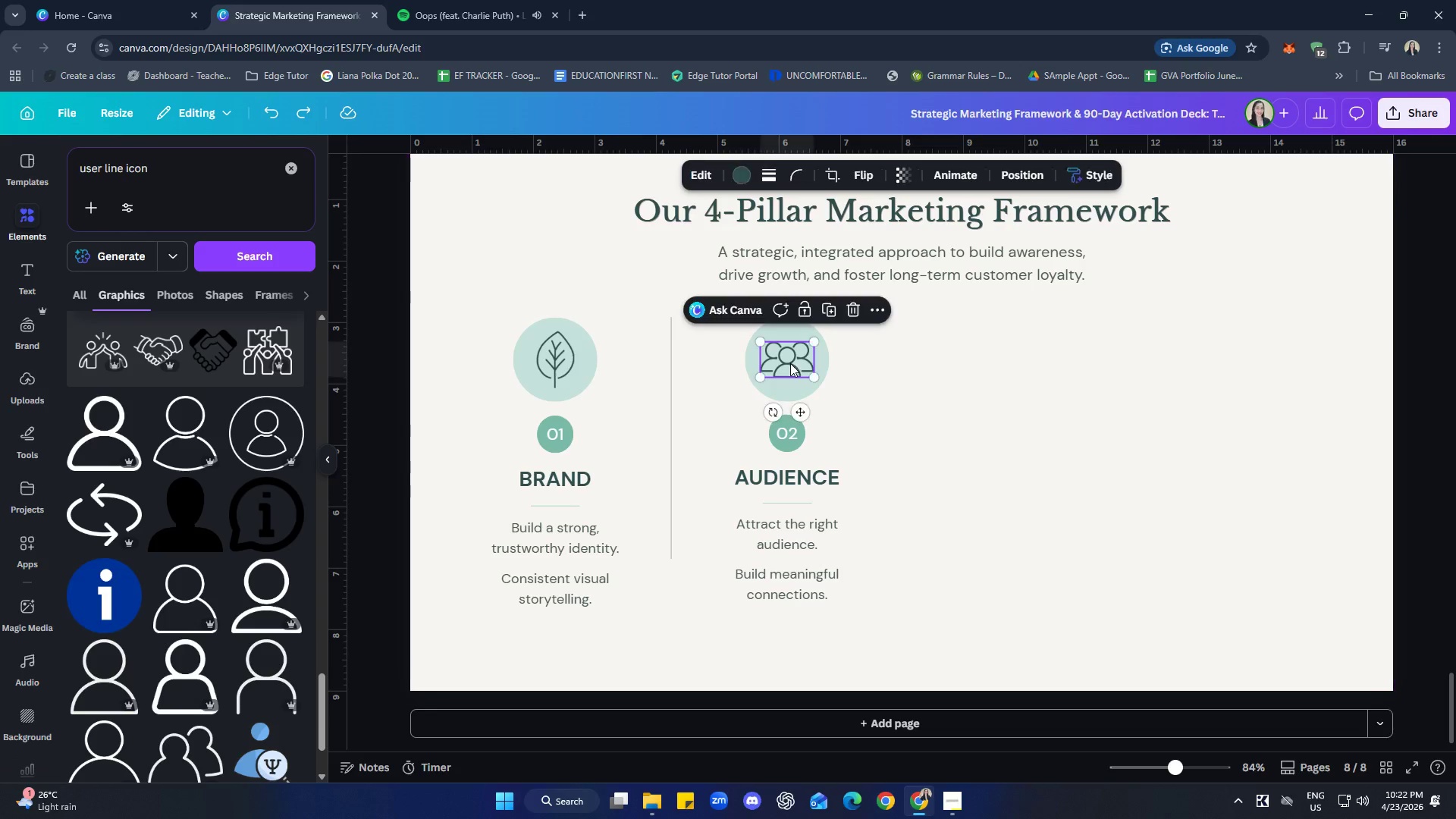 
hold_key(key=ShiftLeft, duration=0.52)
double_click([789, 394])
 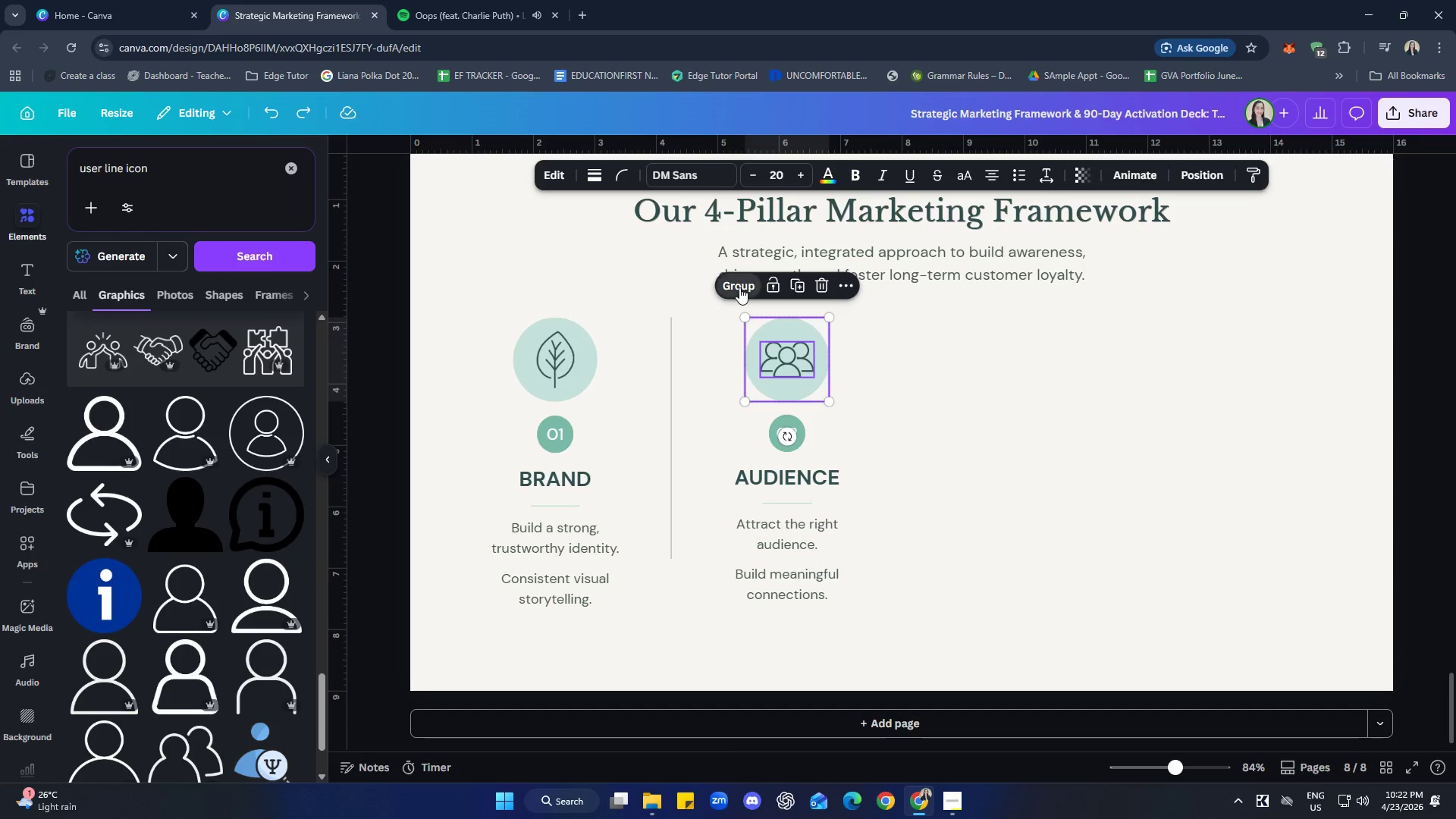 
double_click([934, 542])
 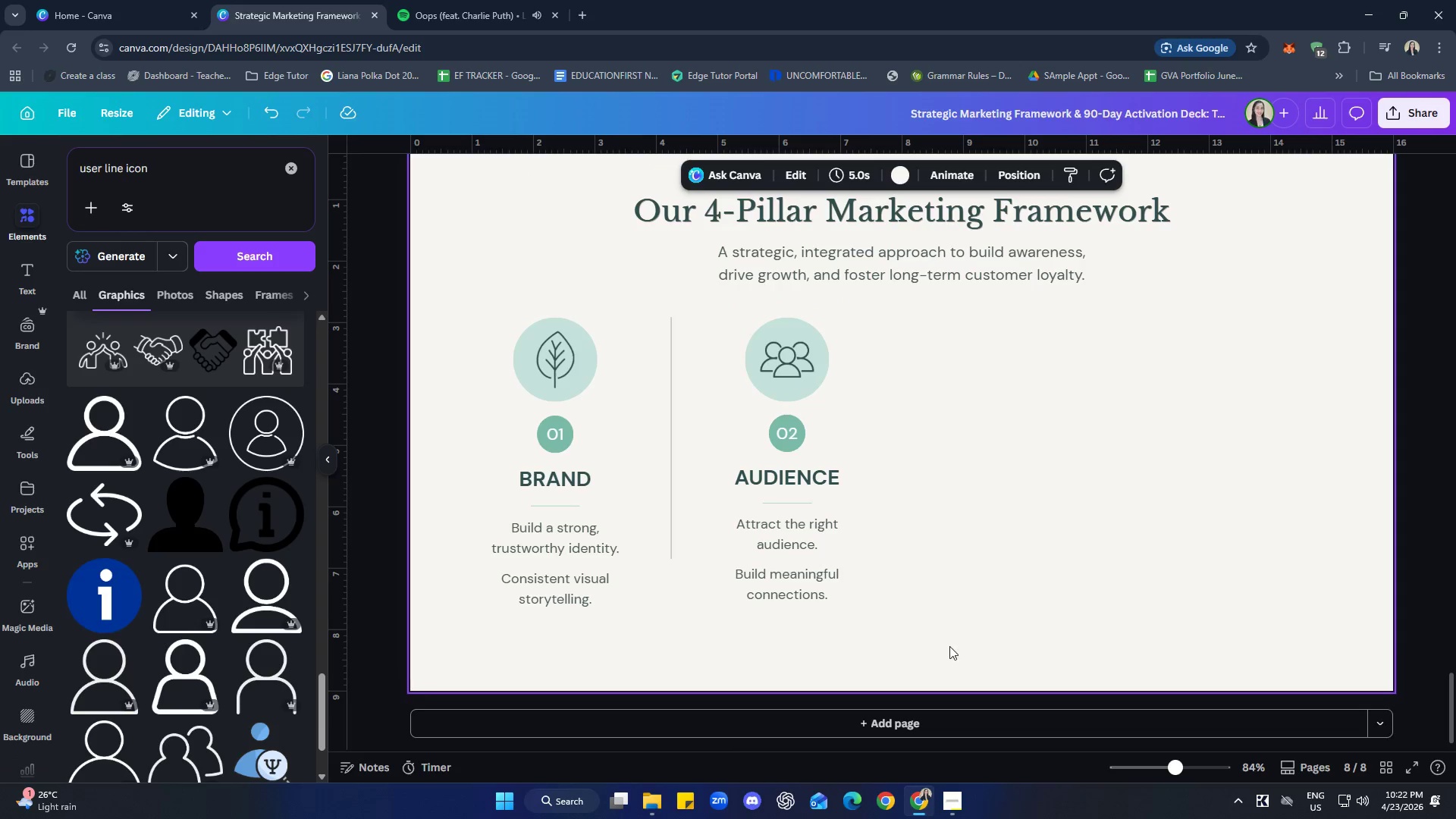 
left_click_drag(start_coordinate=[949, 646], to_coordinate=[497, 318])
 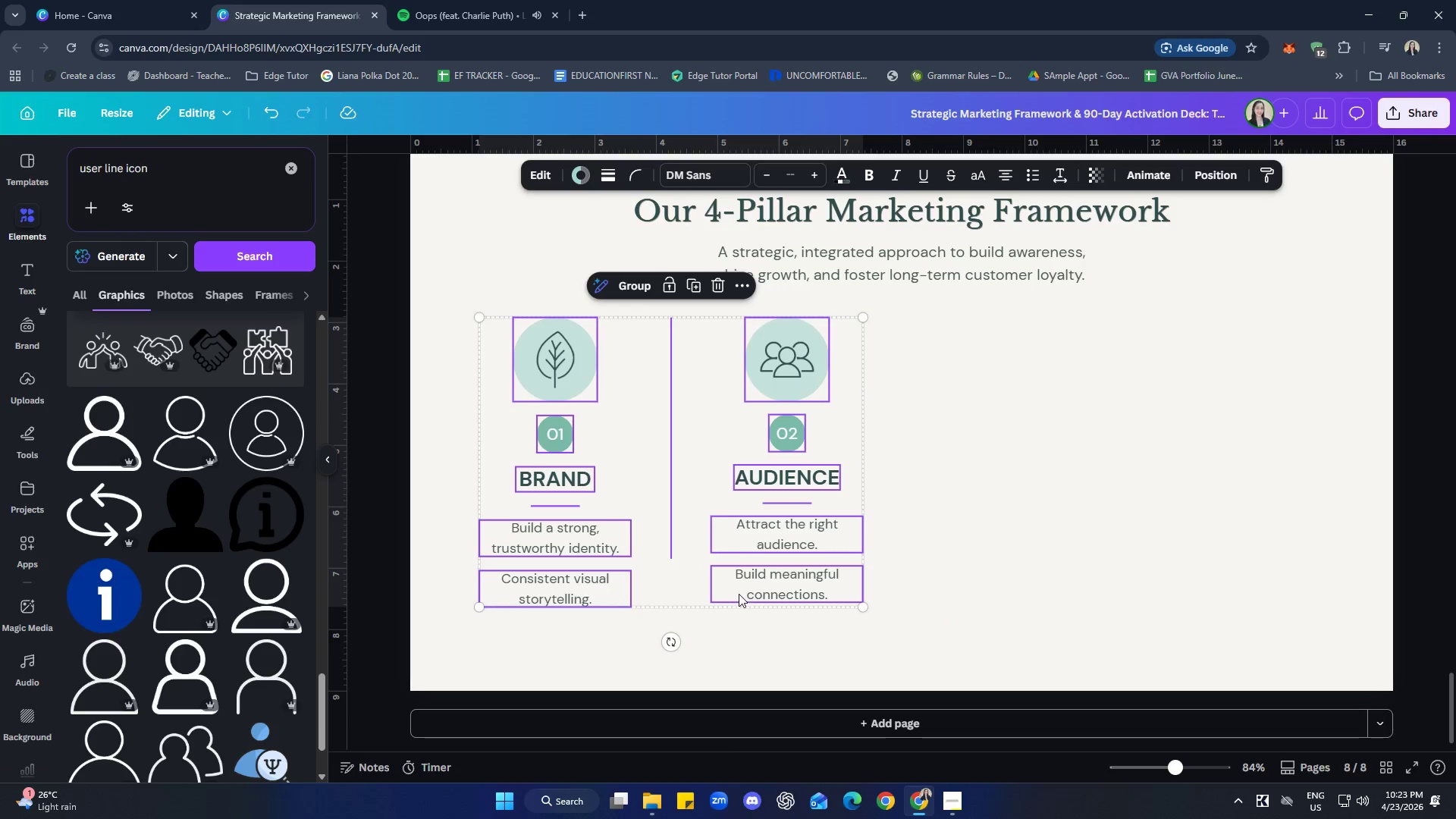 
right_click([753, 579])
 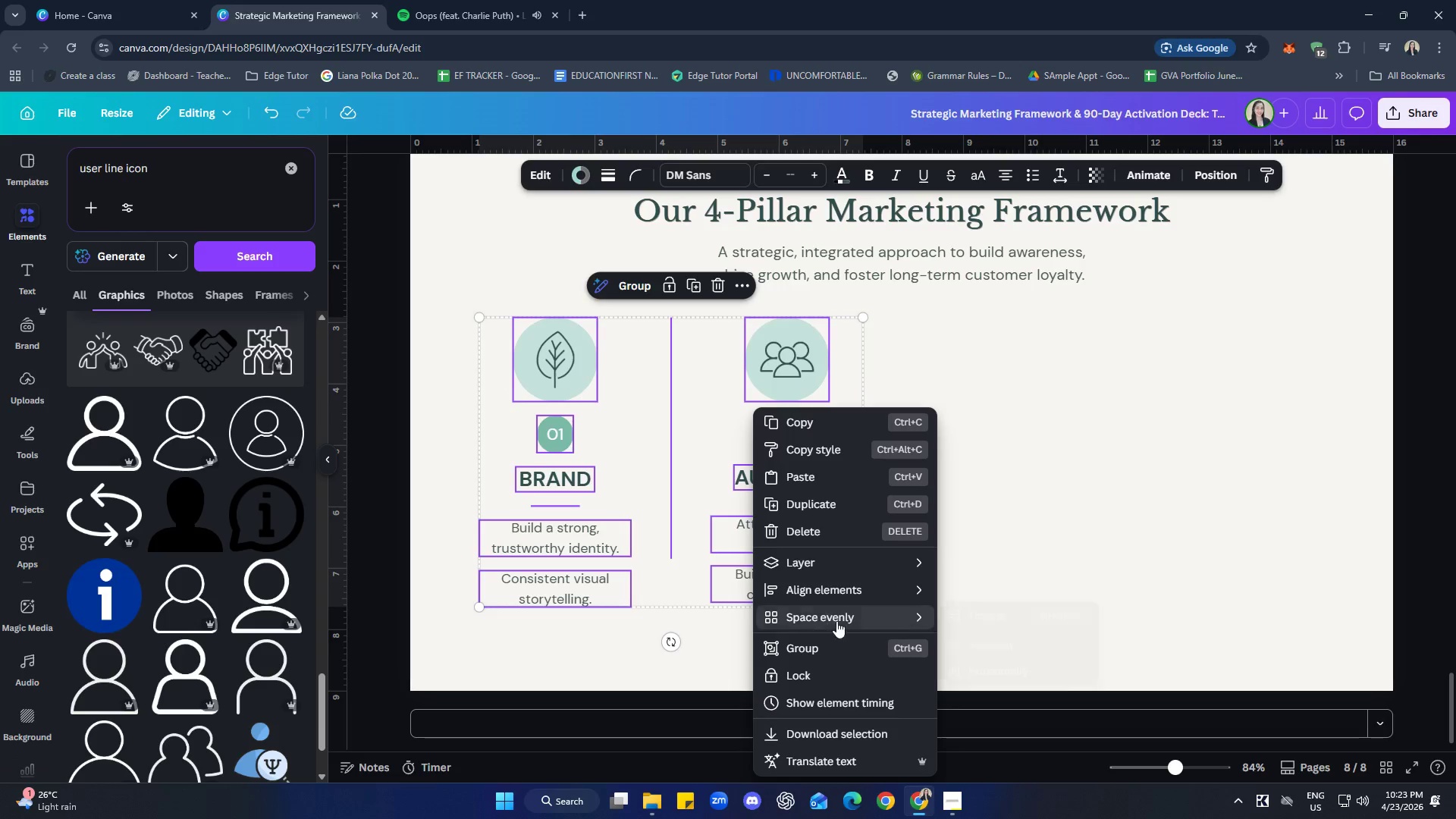 
left_click([972, 616])
 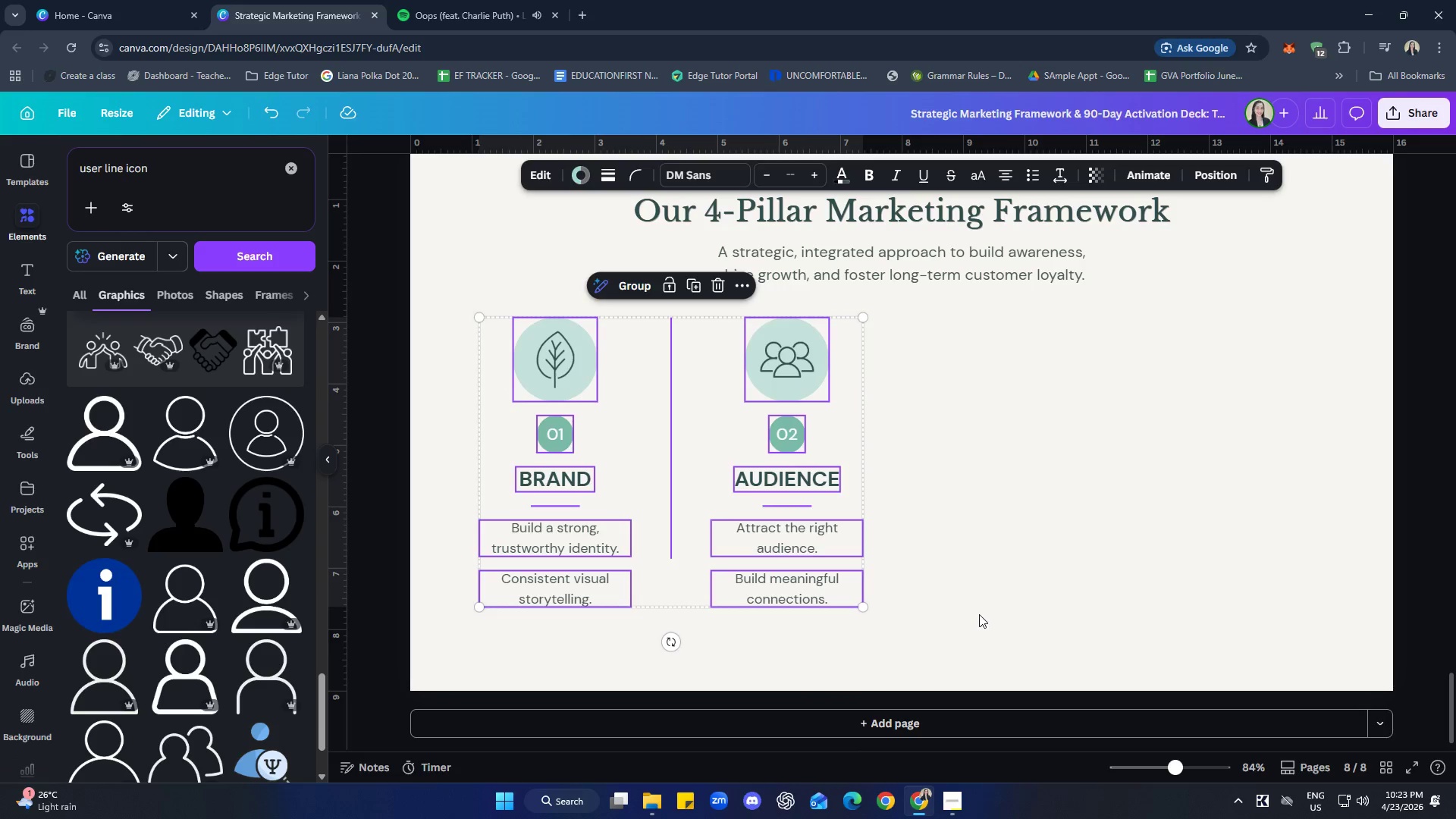 
left_click([979, 614])
 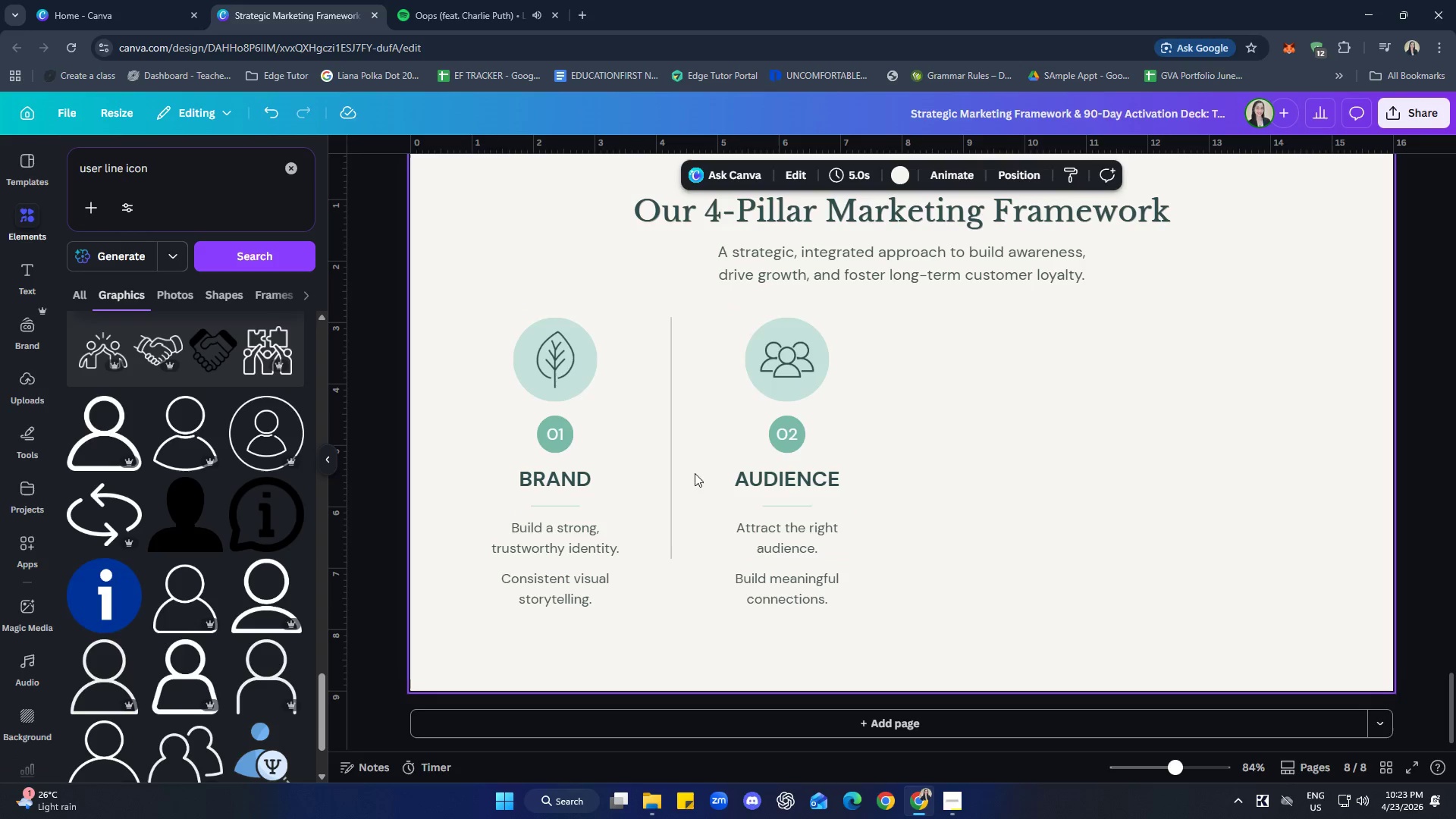 
left_click([676, 468])
 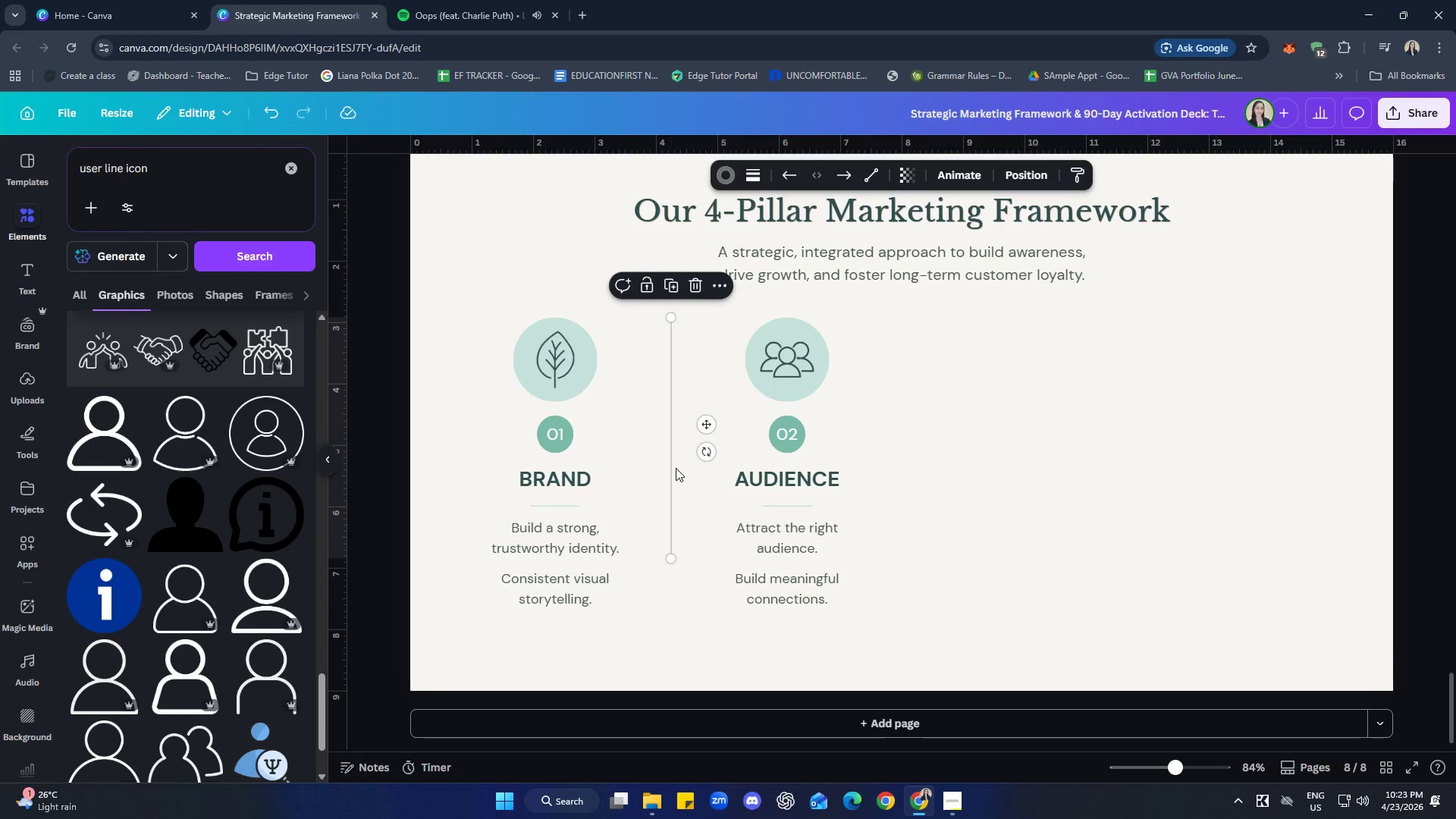 
key(ArrowDown)
 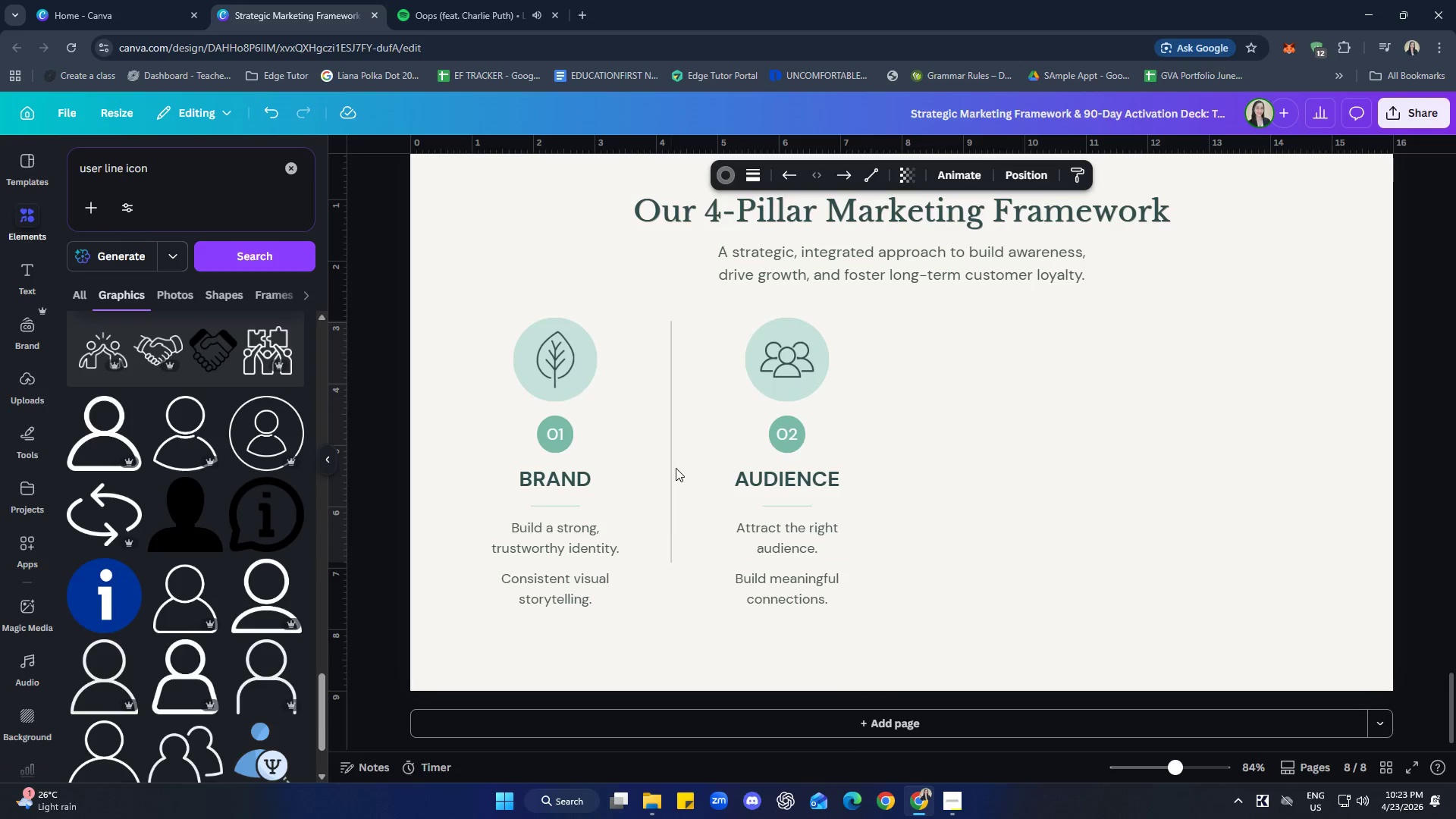 
key(ArrowDown)
 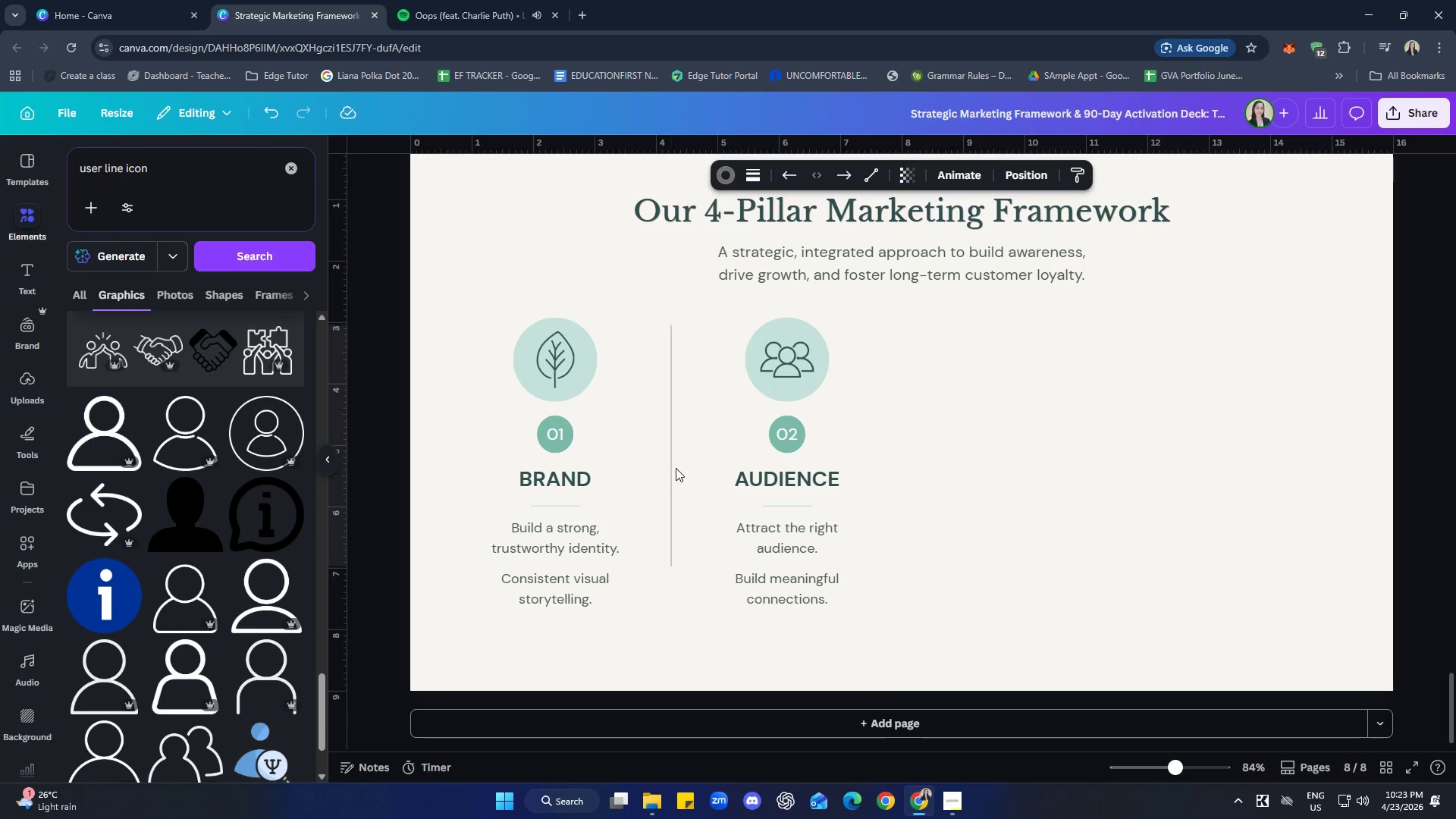 
key(ArrowDown)
 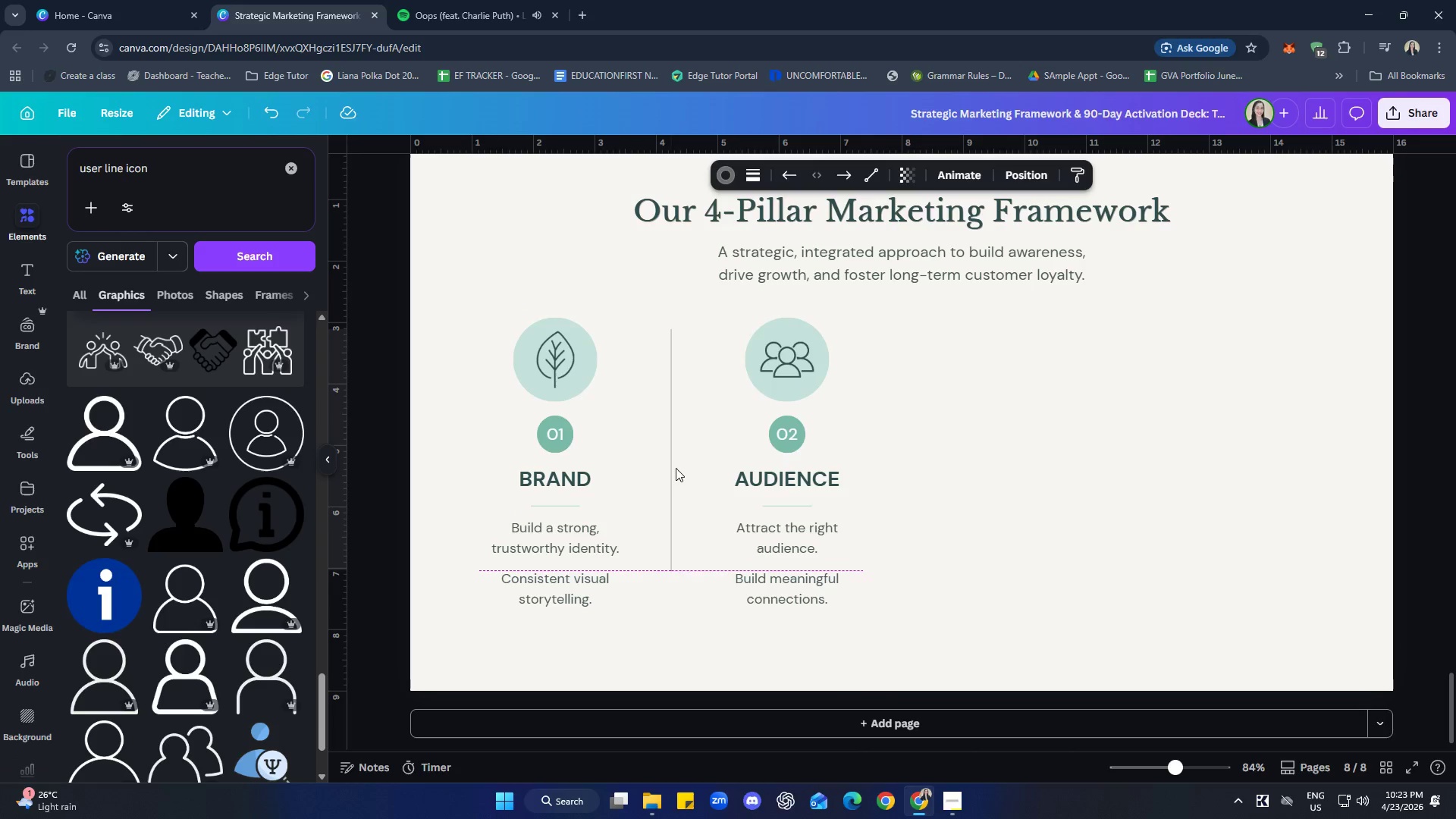 
key(ArrowDown)
 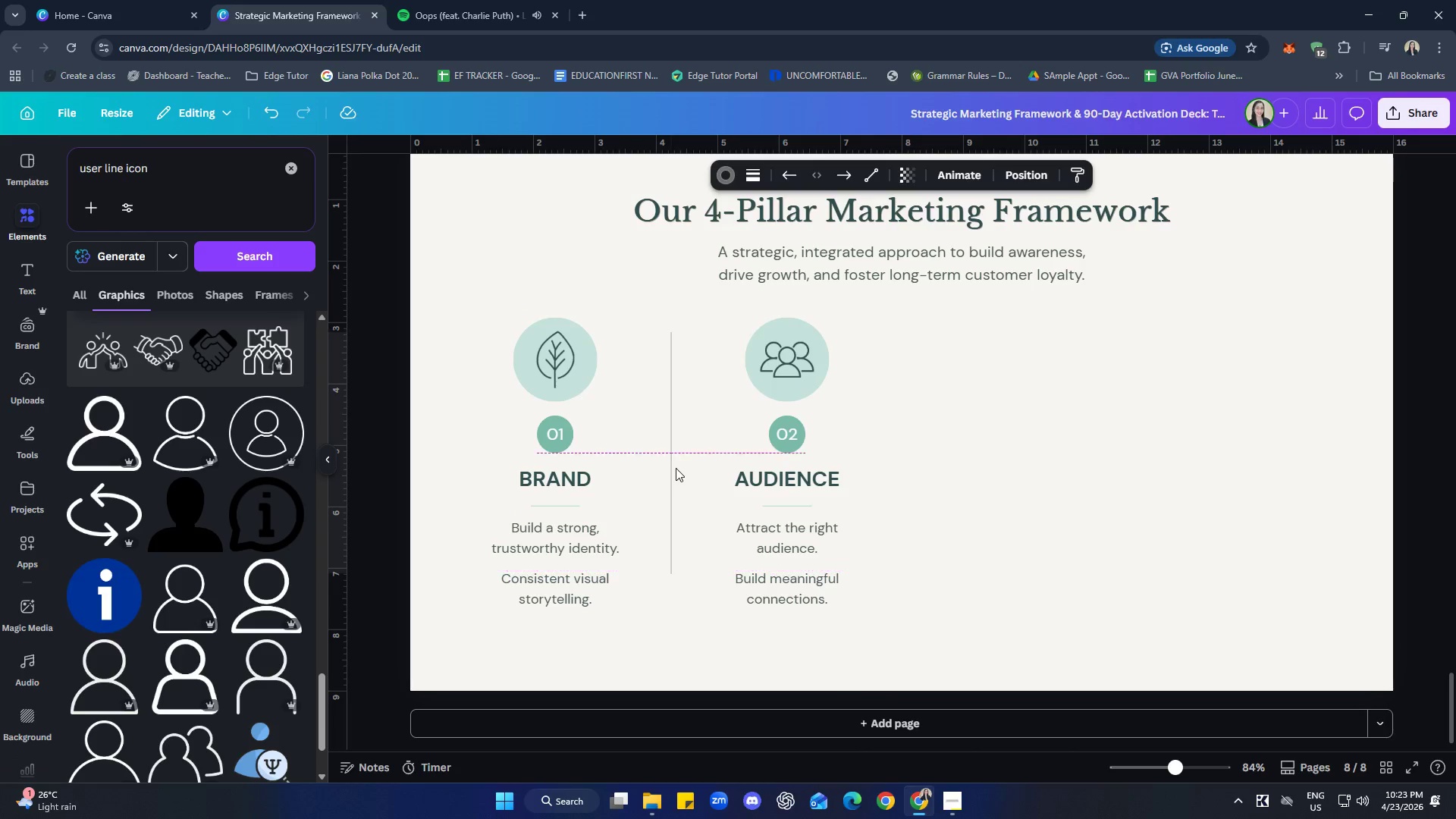 
key(ArrowDown)
 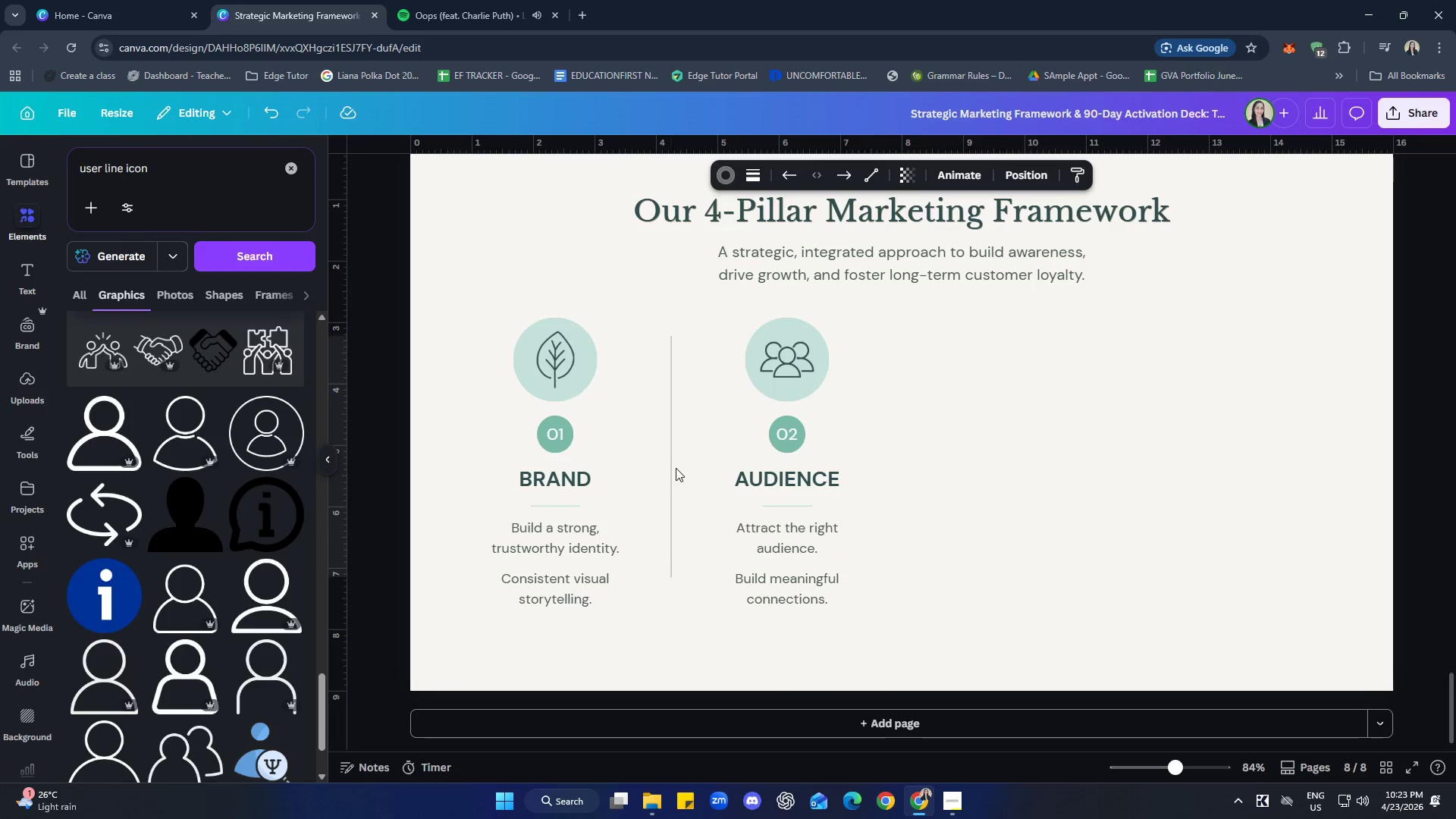 
key(ArrowDown)
 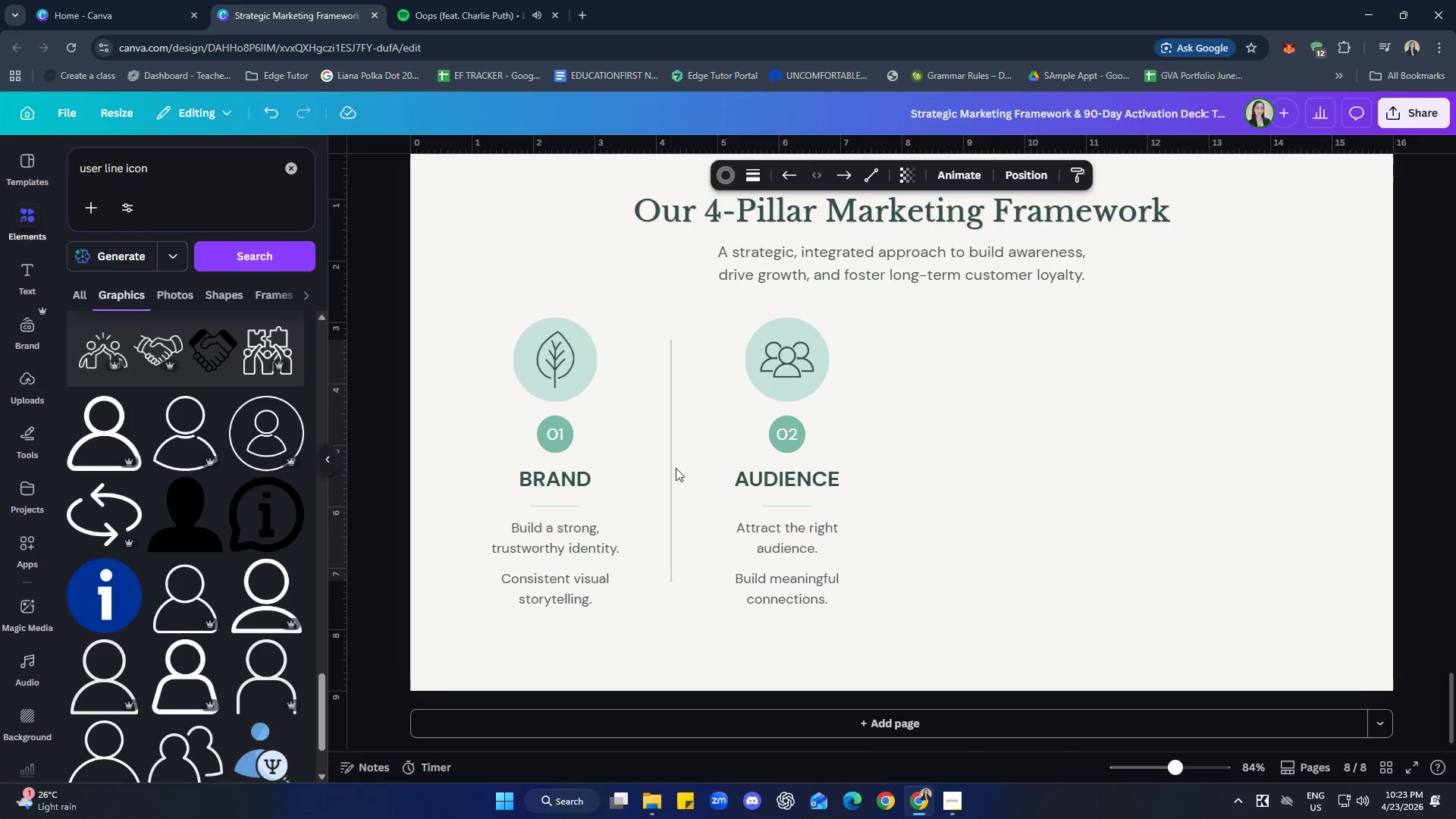 
key(ArrowDown)
 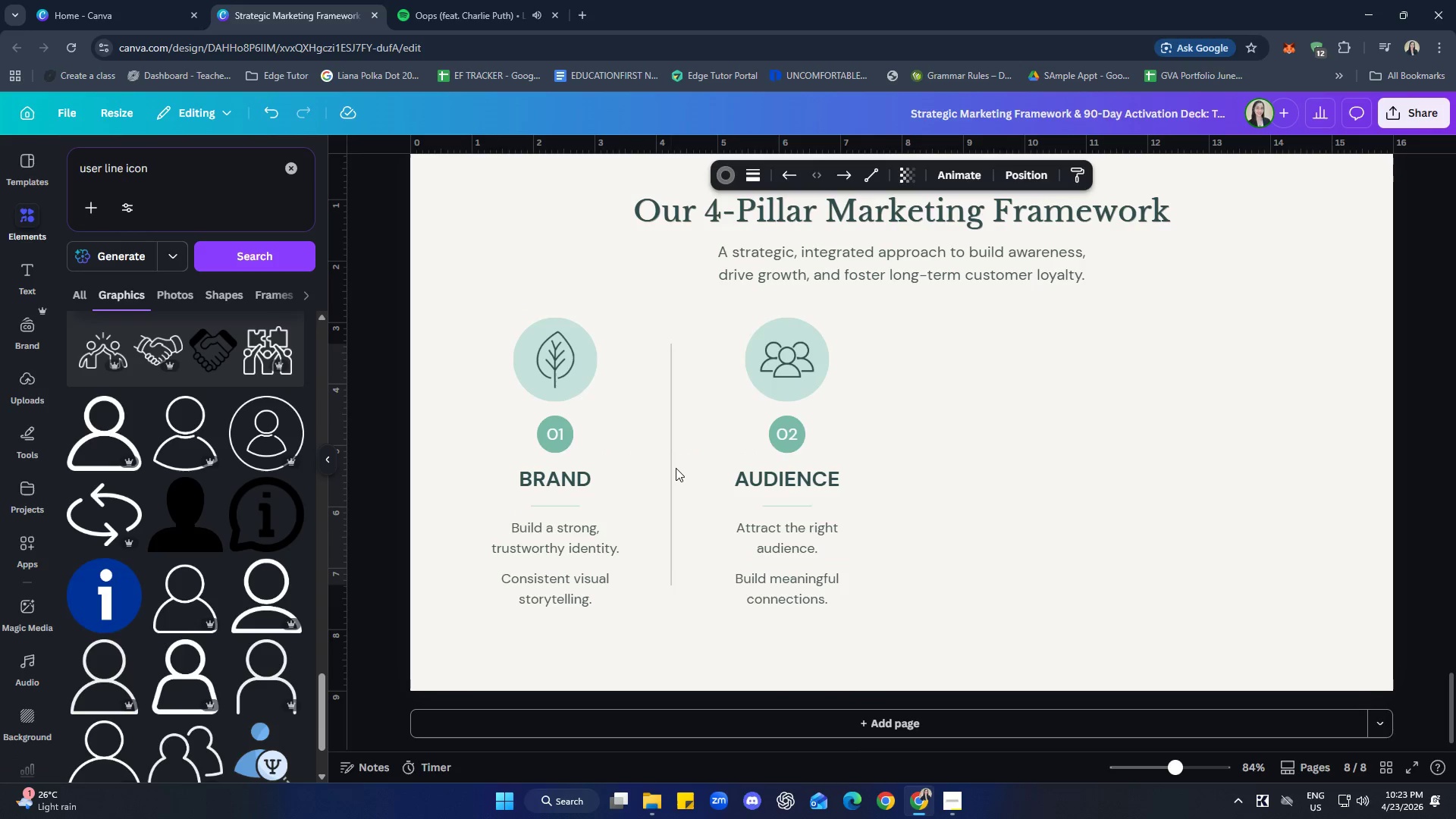 
key(ArrowDown)
 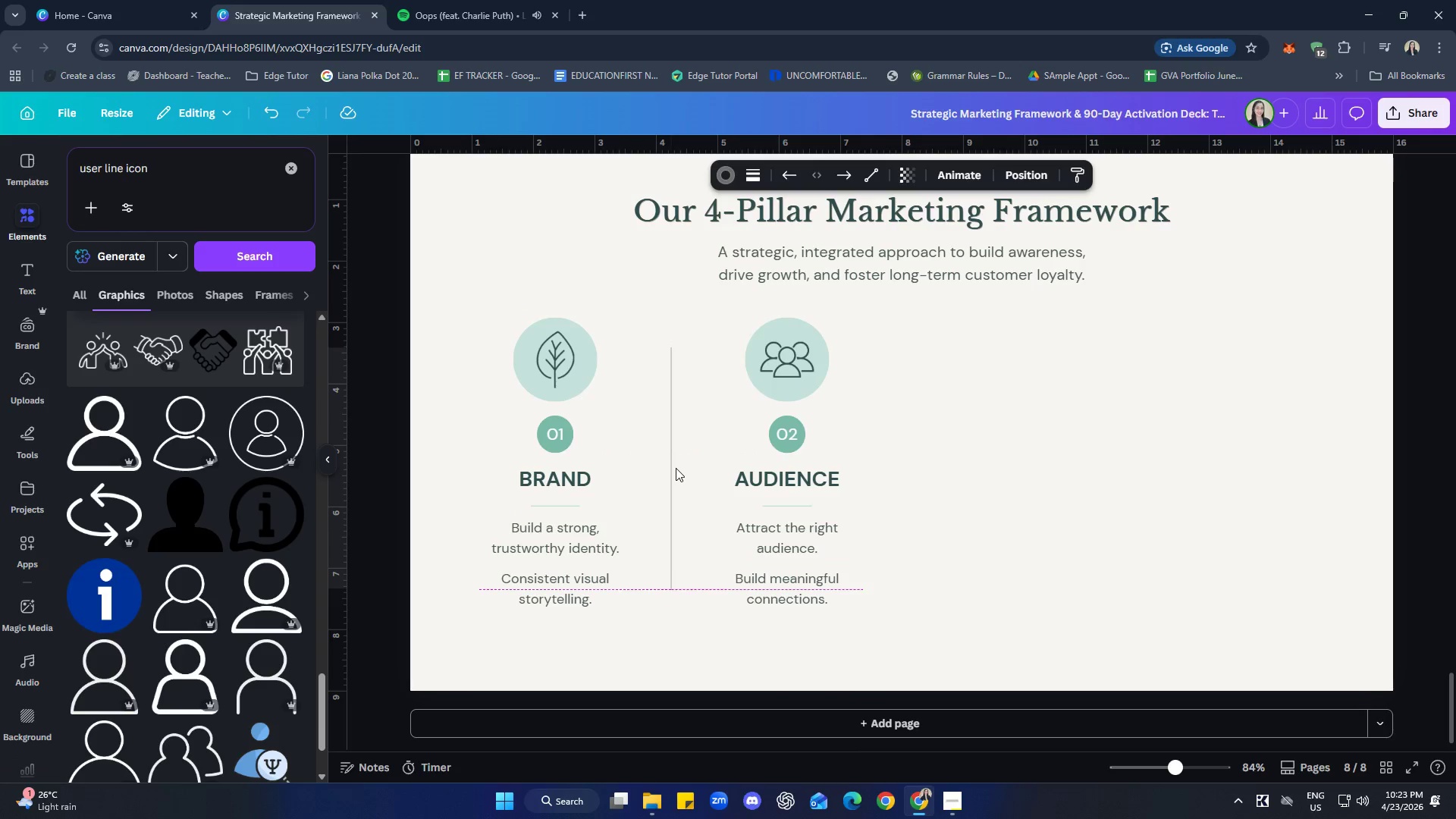 
key(ArrowDown)
 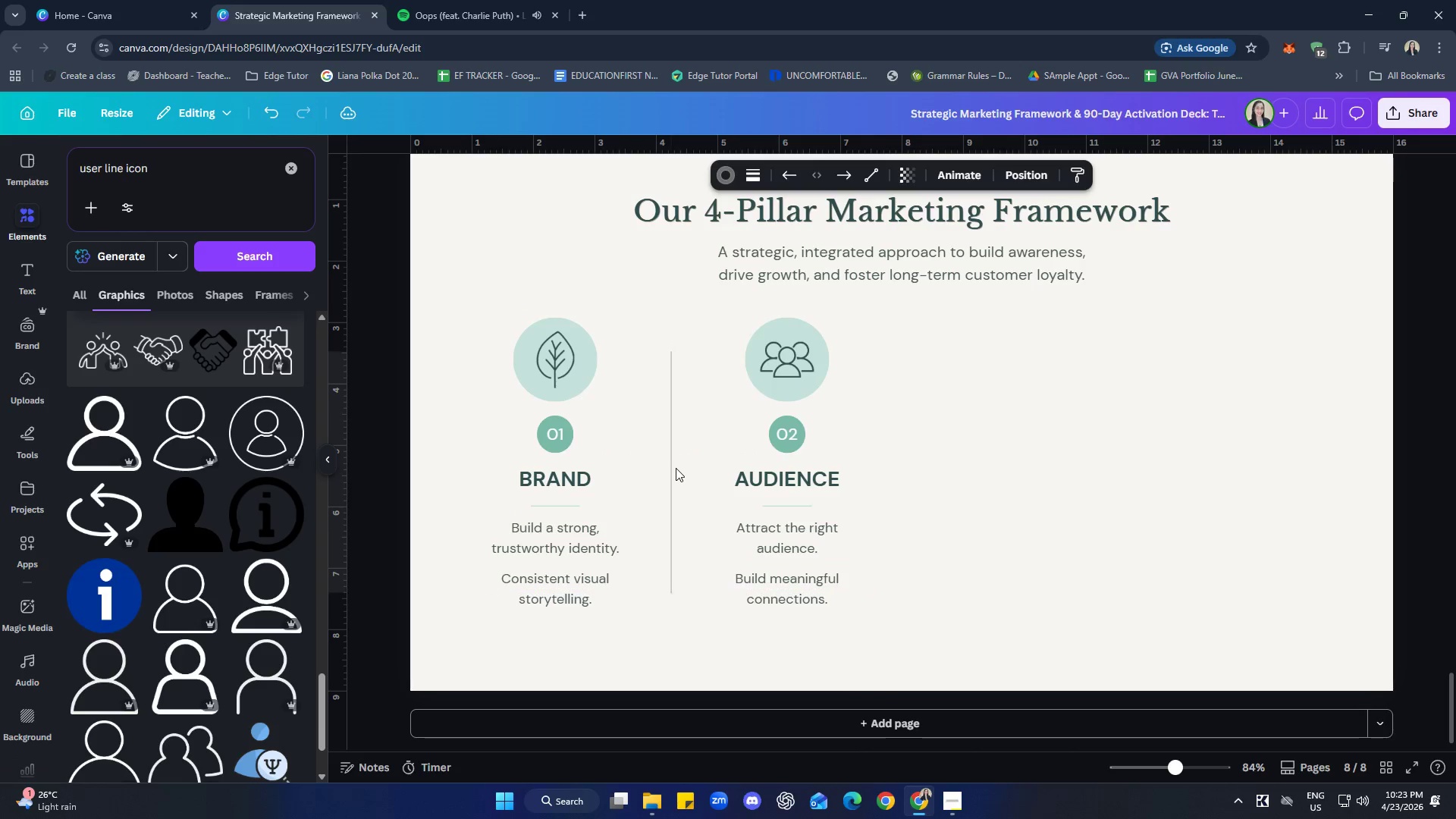 
key(ArrowDown)
 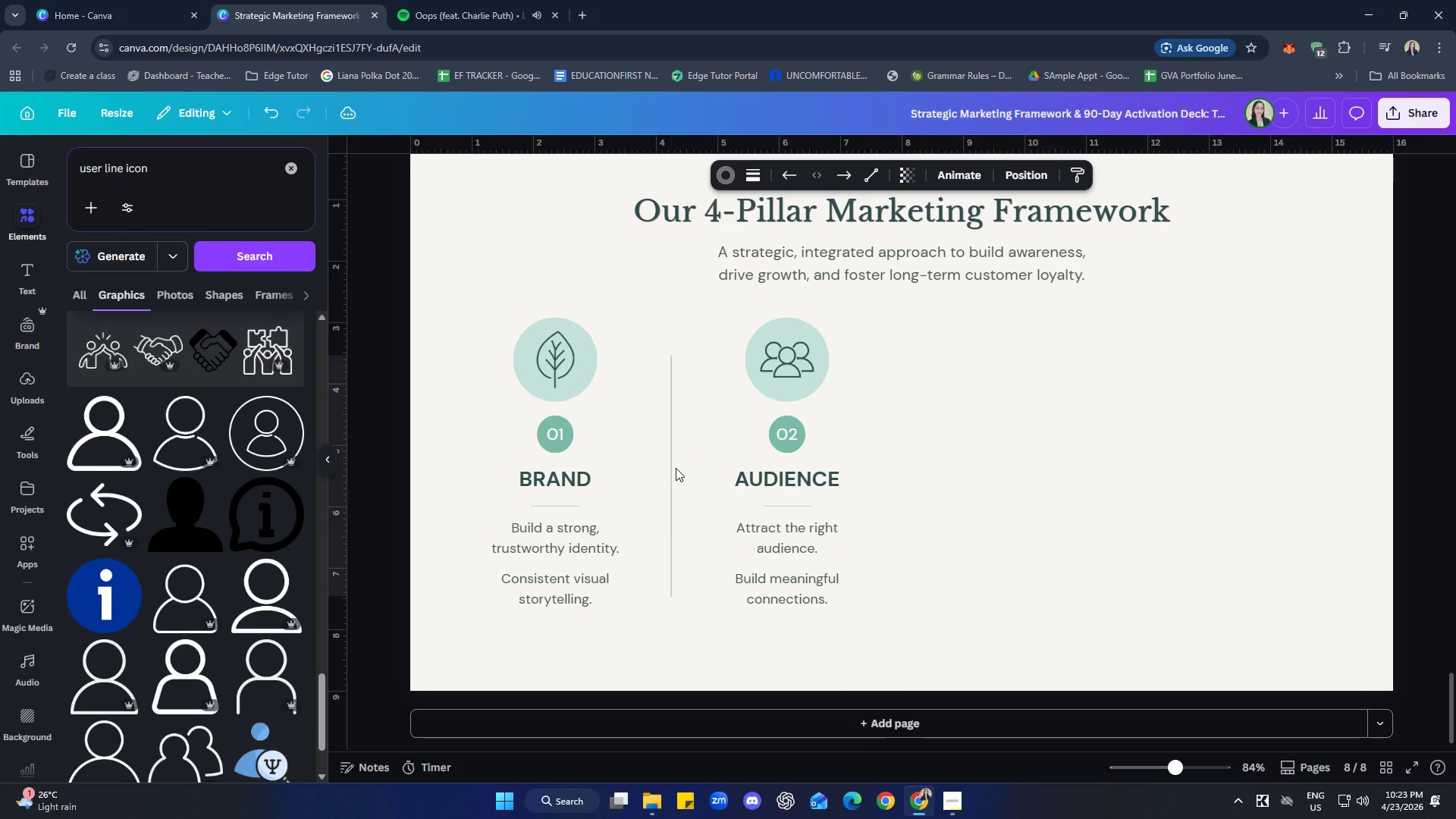 
key(ArrowDown)
 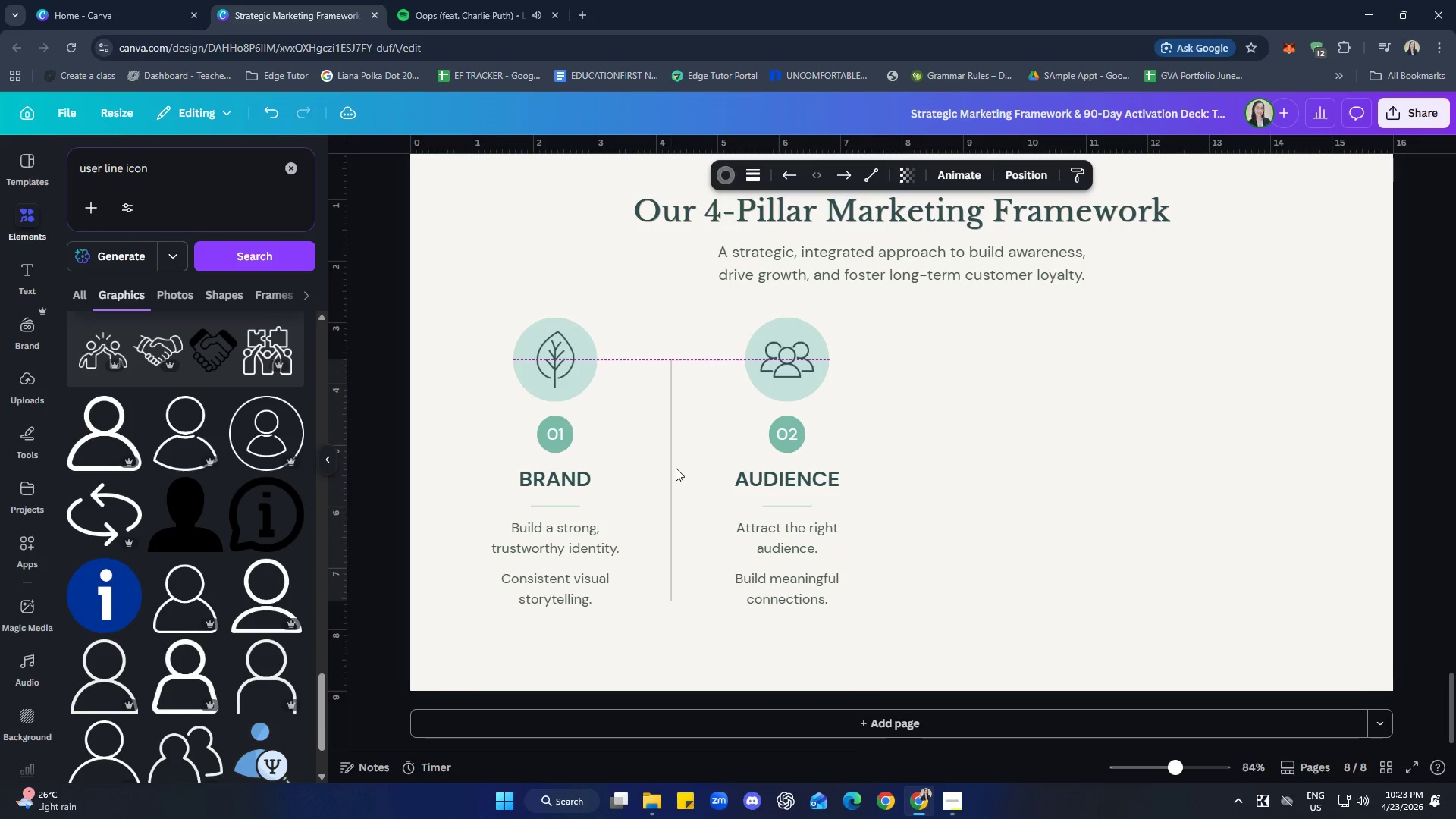 
key(ArrowDown)
 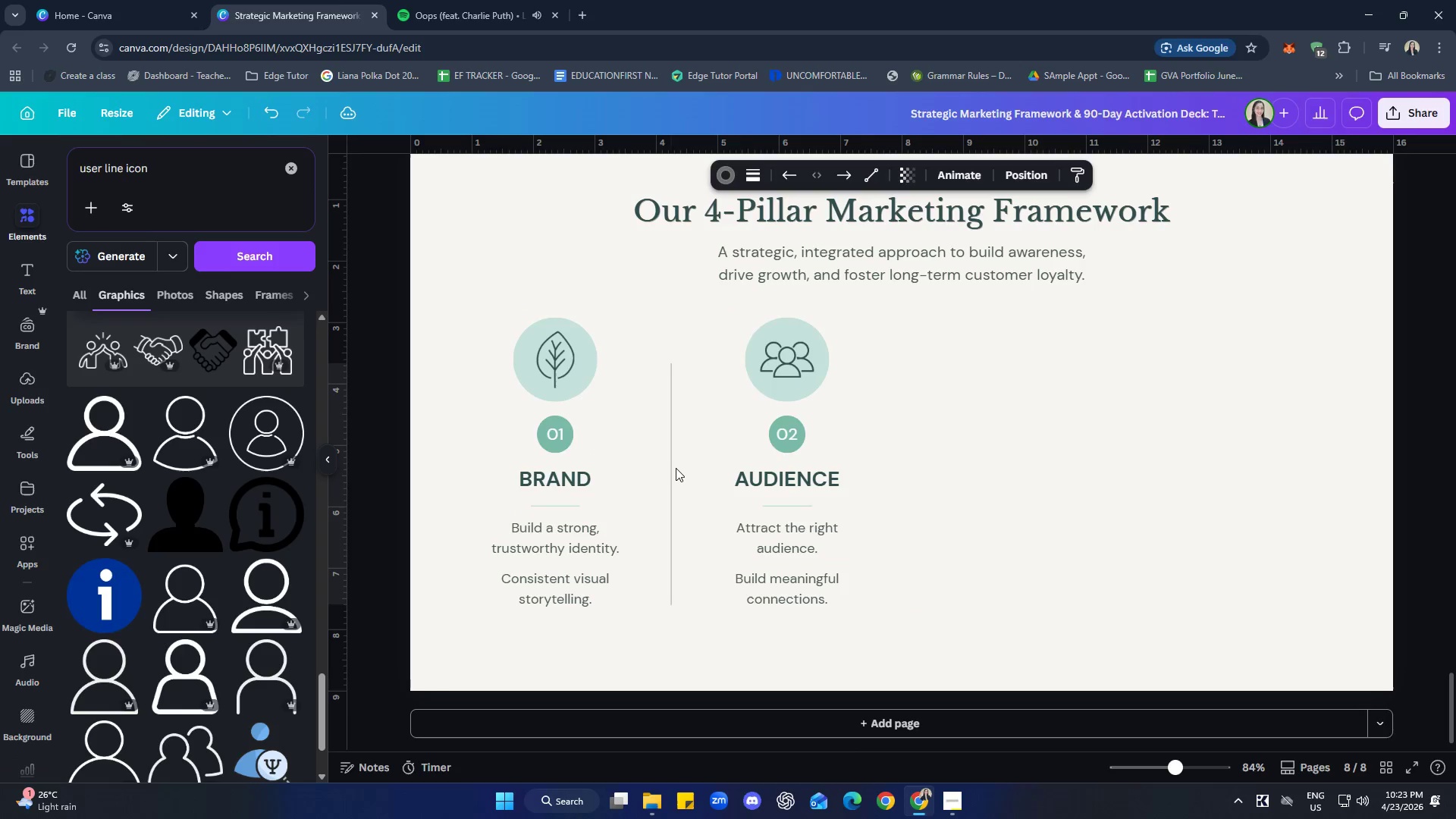 
key(ArrowDown)
 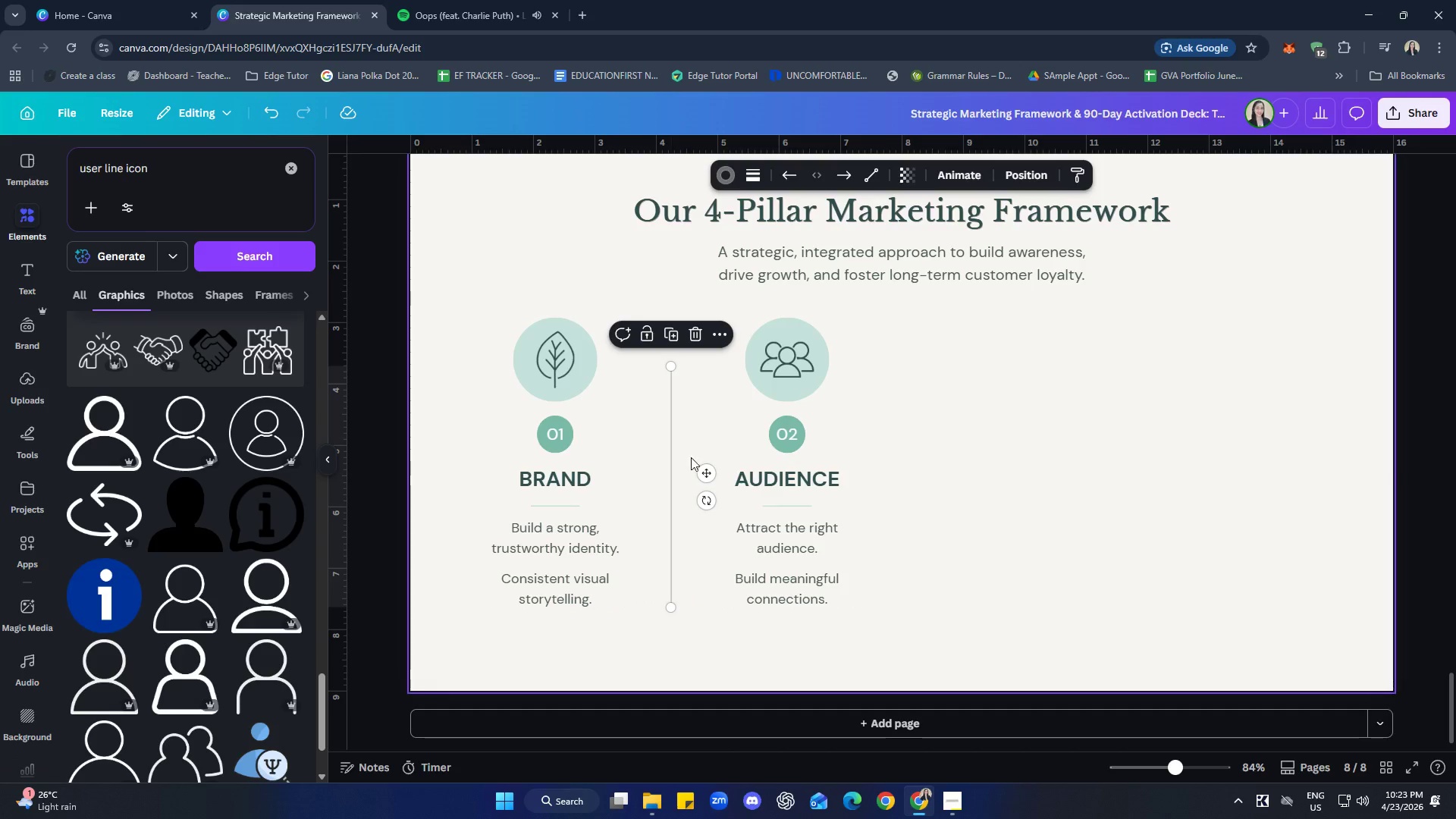 
left_click_drag(start_coordinate=[1016, 494], to_coordinate=[1021, 494])
 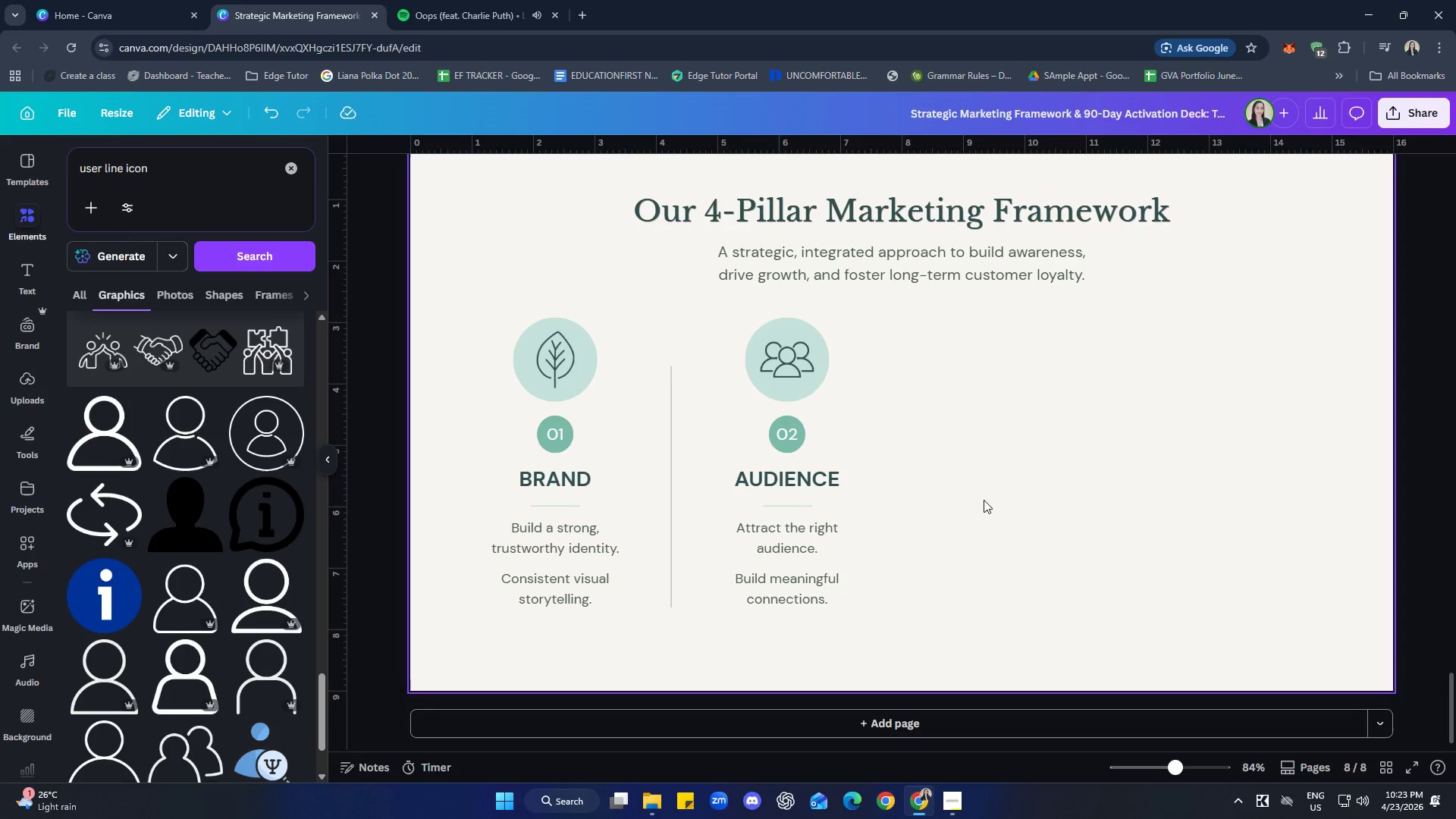 
scroll: coordinate [225, 620], scroll_direction: down, amount: 4.0
 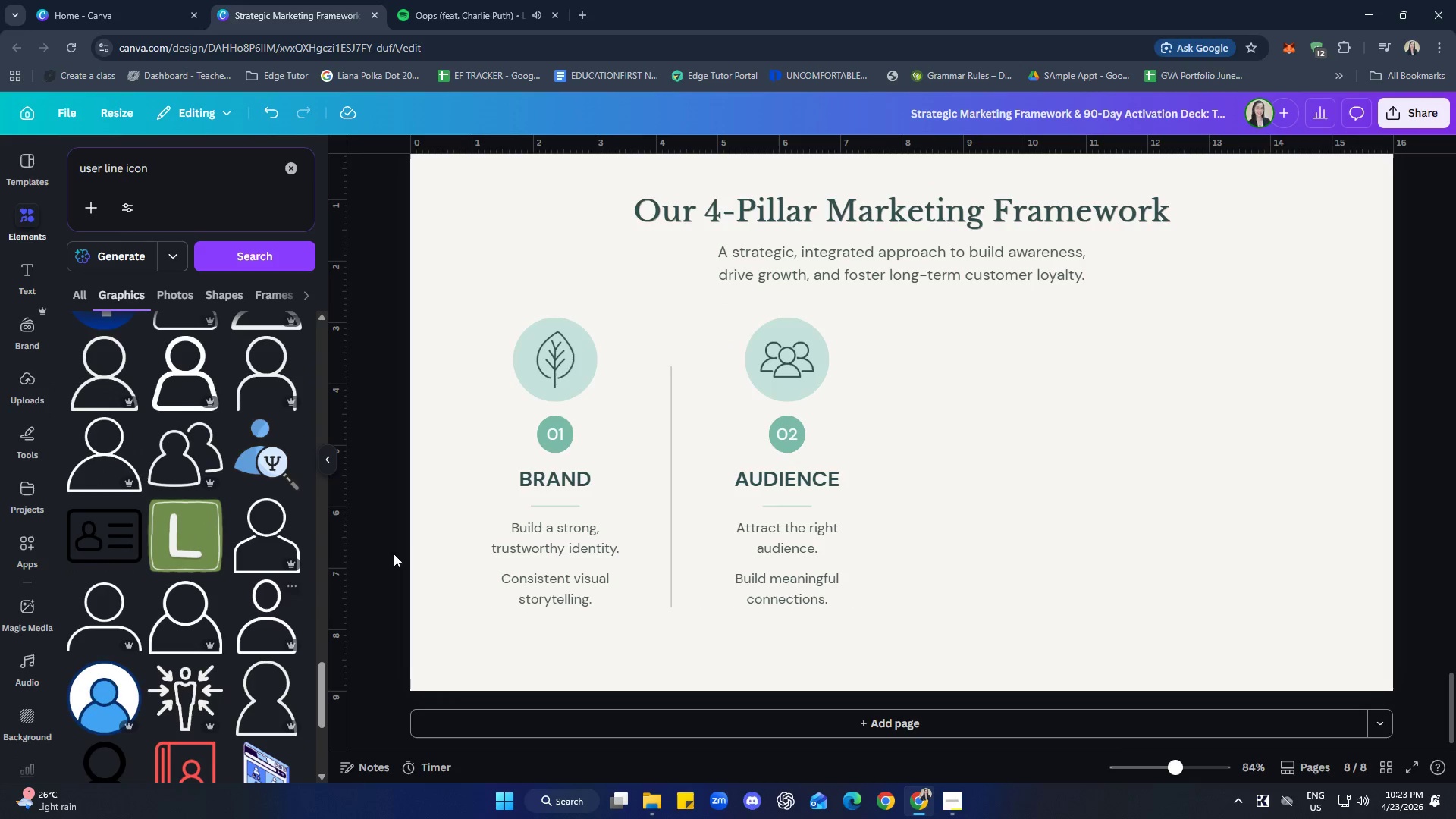 
left_click([792, 376])
 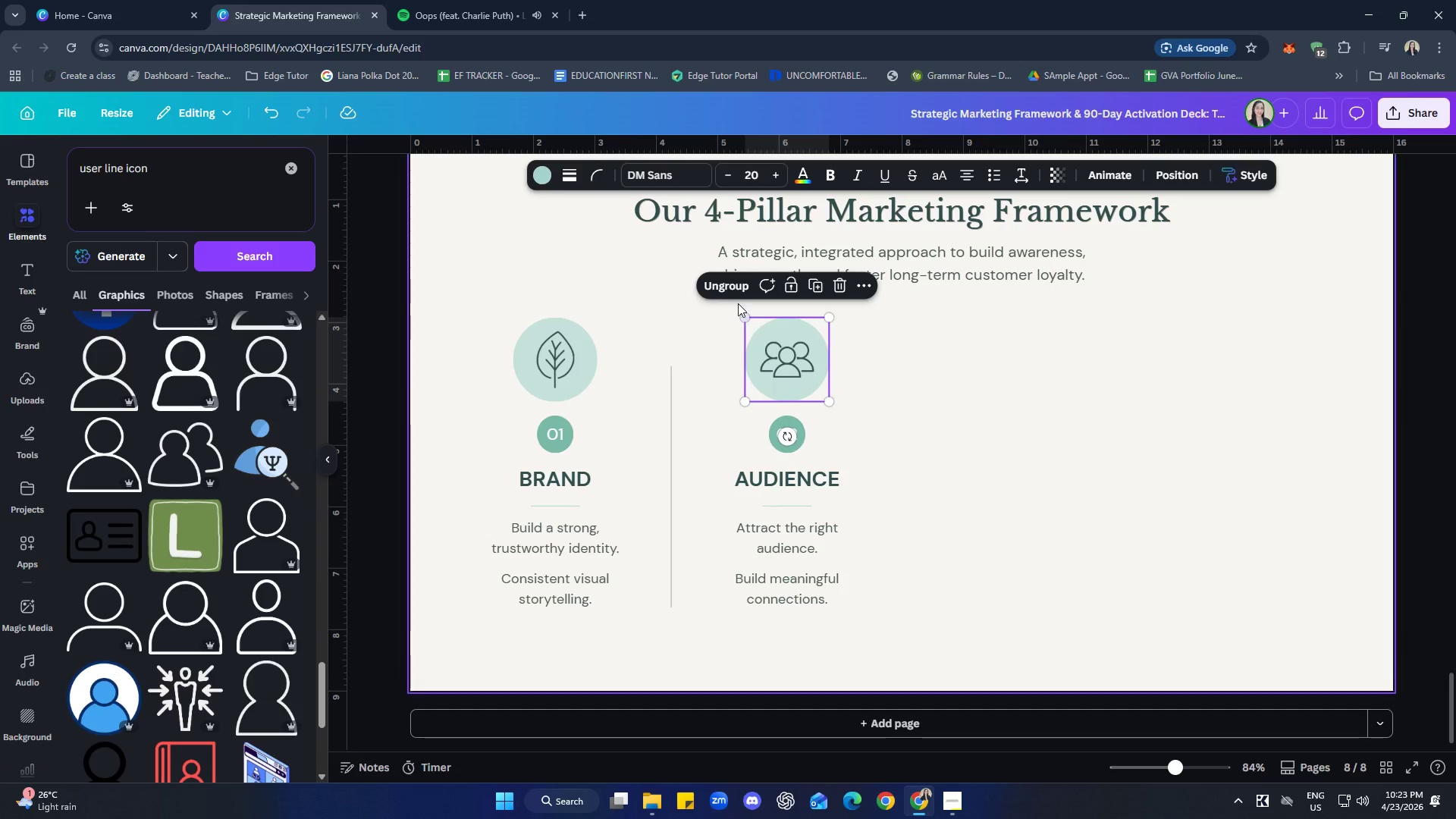 
left_click([727, 290])
 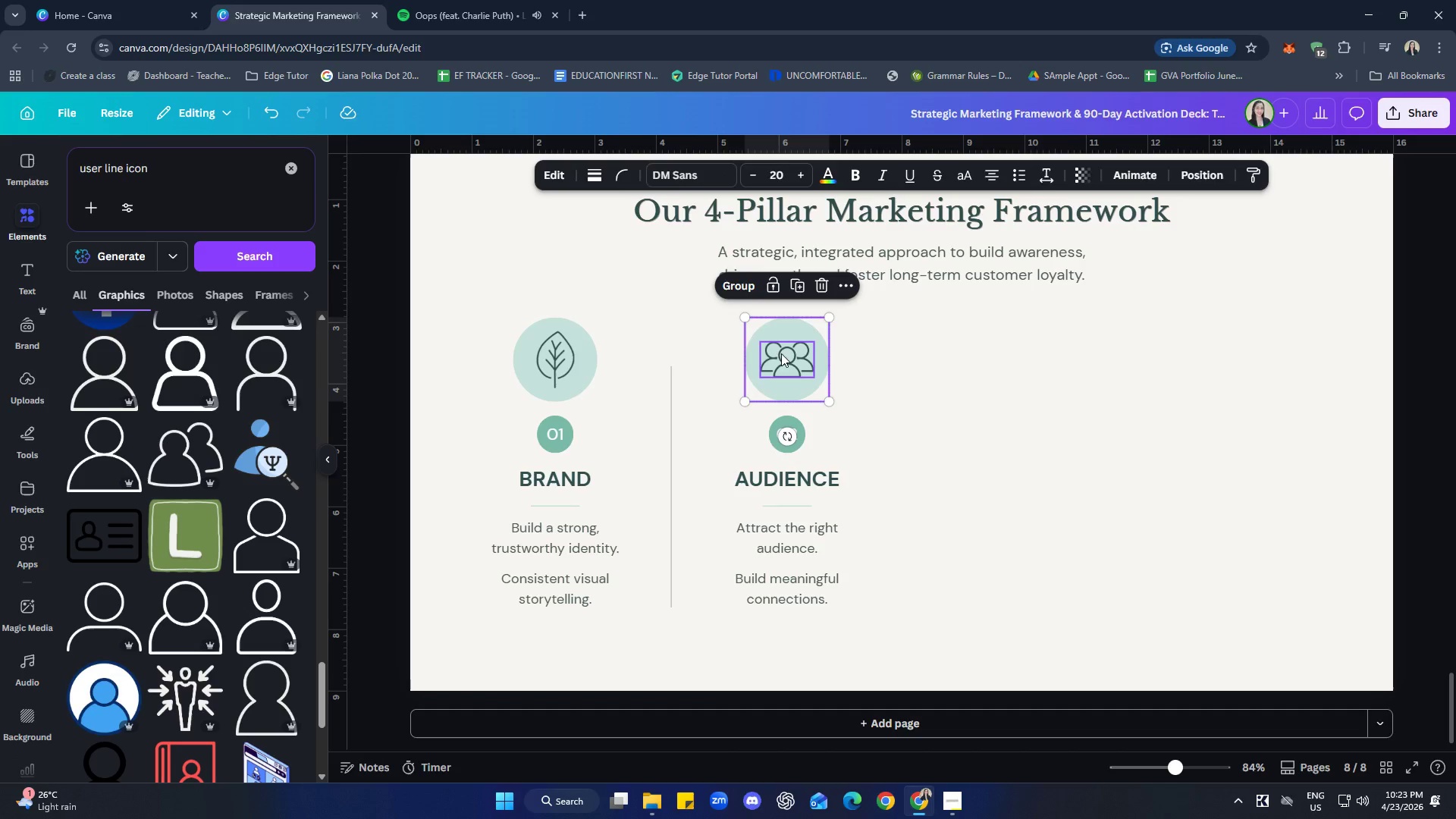 
left_click([792, 357])
 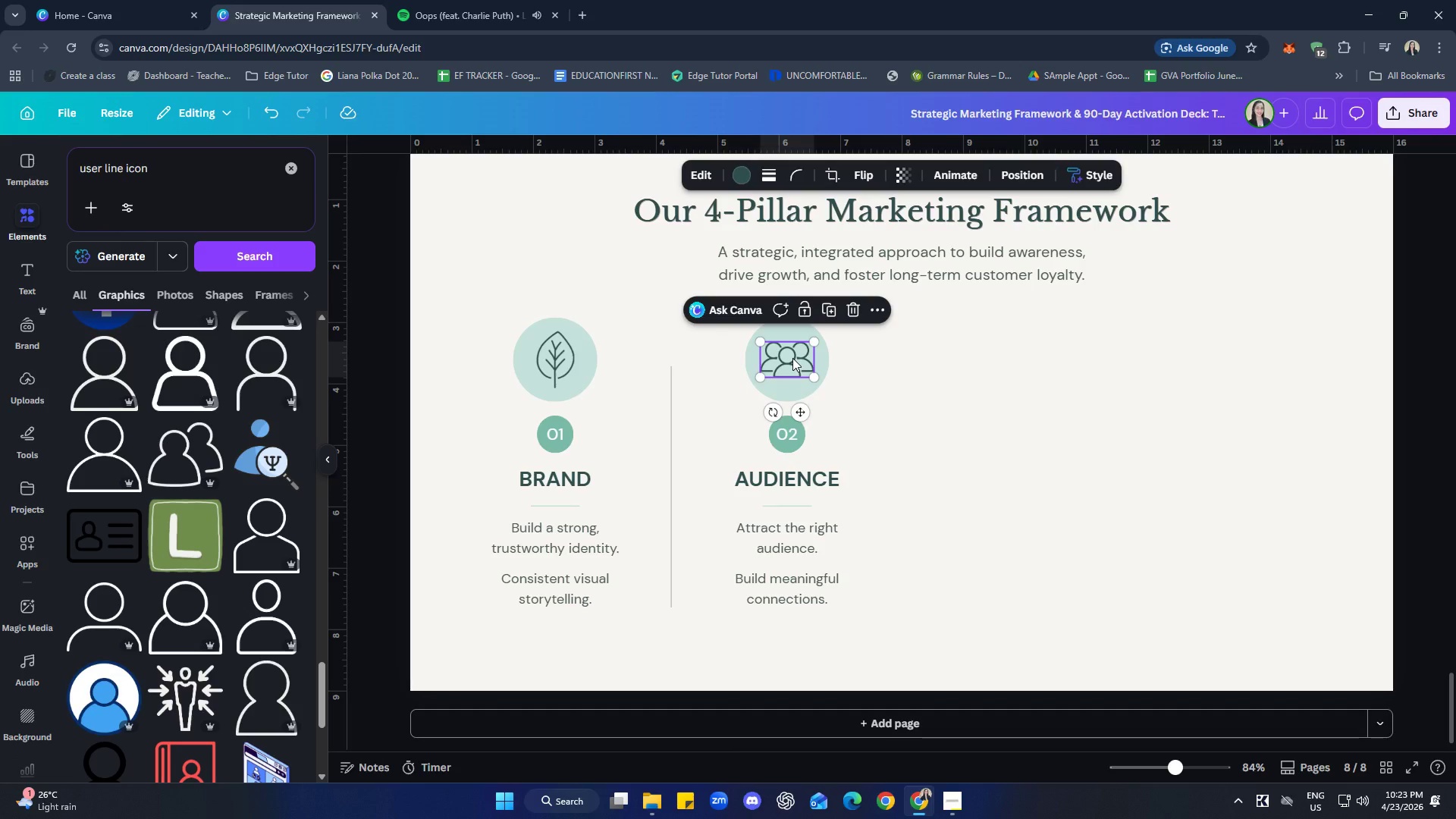 
key(Delete)
 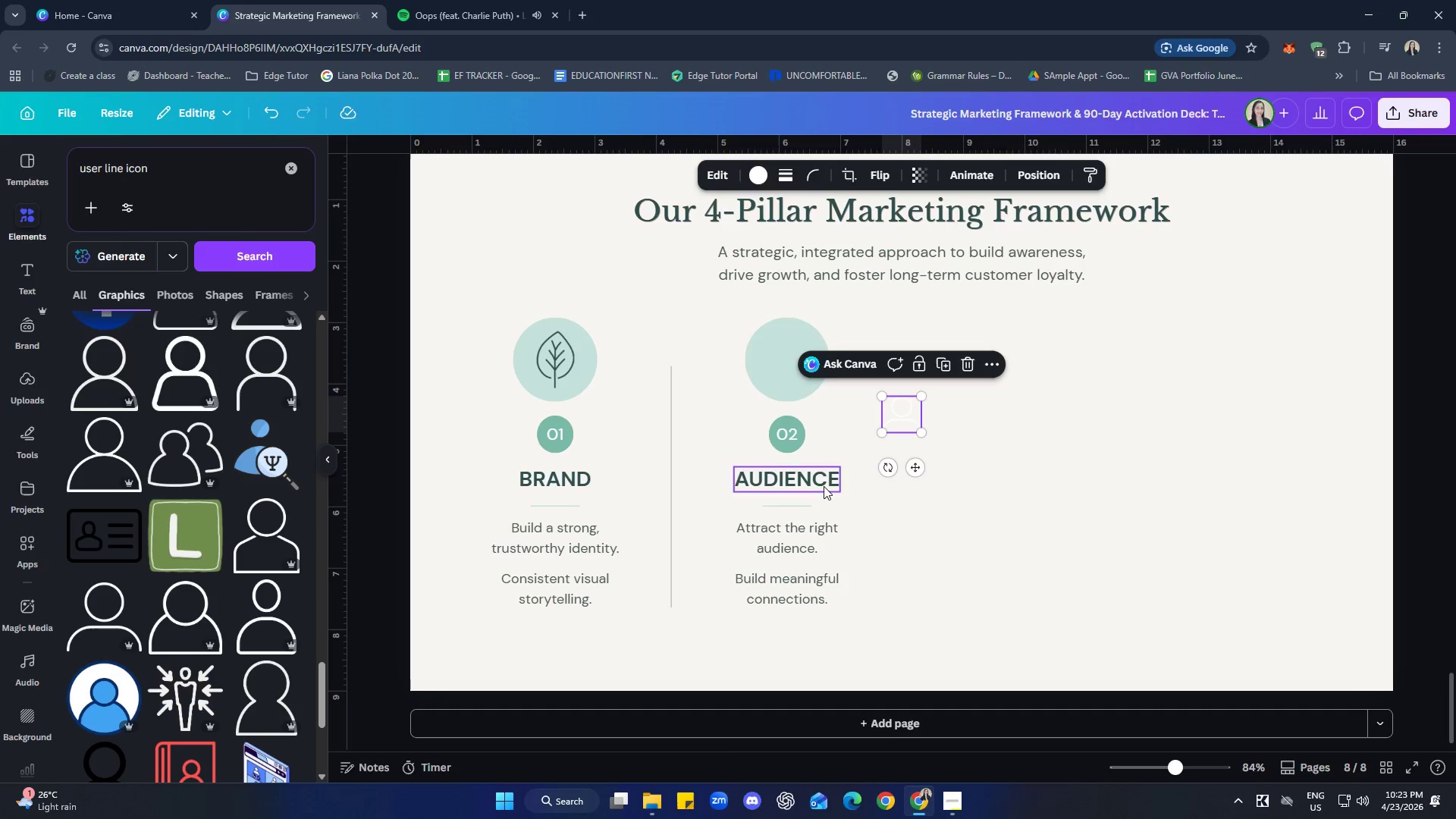 
left_click_drag(start_coordinate=[906, 423], to_coordinate=[792, 366])
 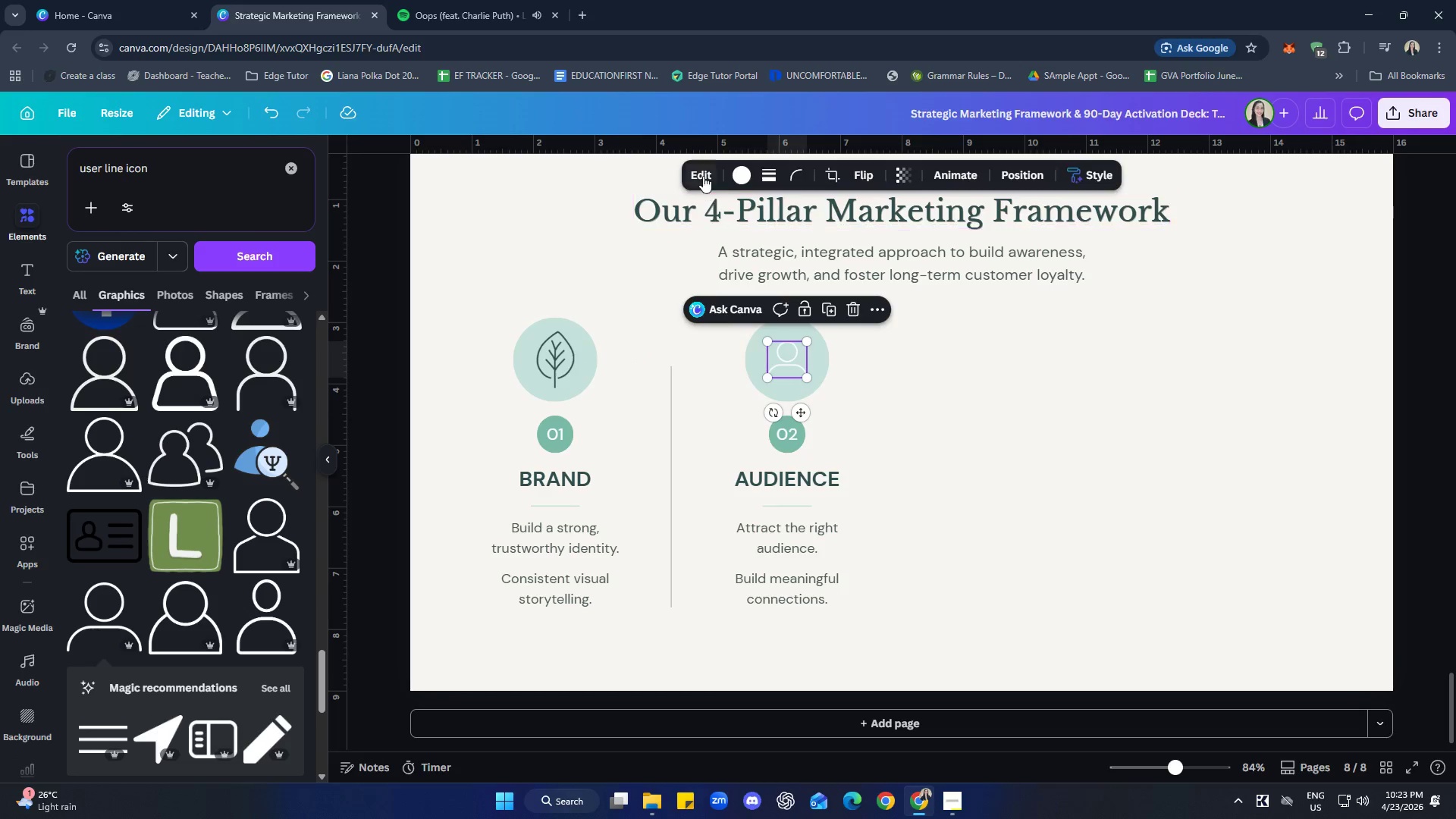 
left_click([735, 173])
 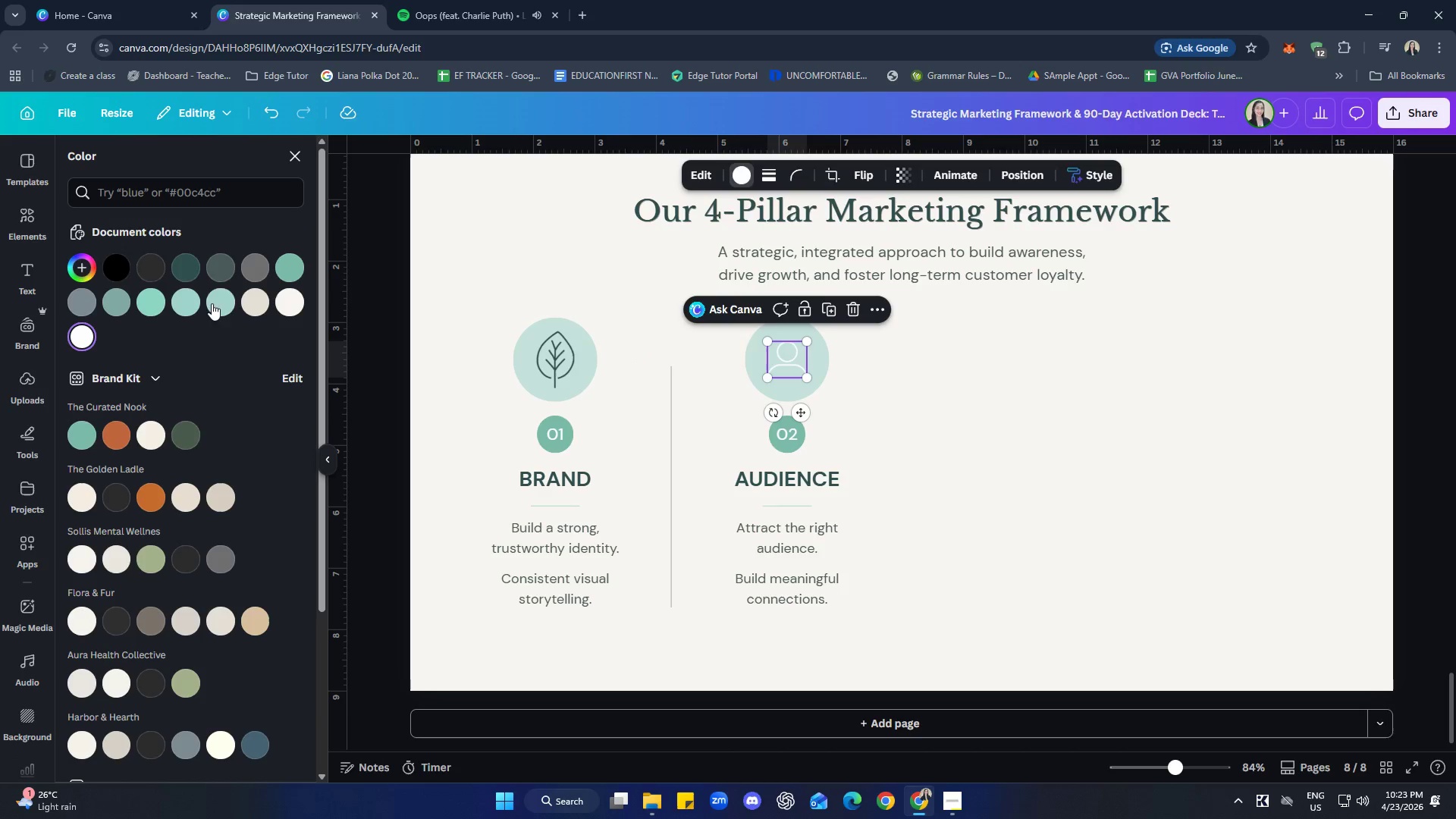 
left_click([189, 253])
 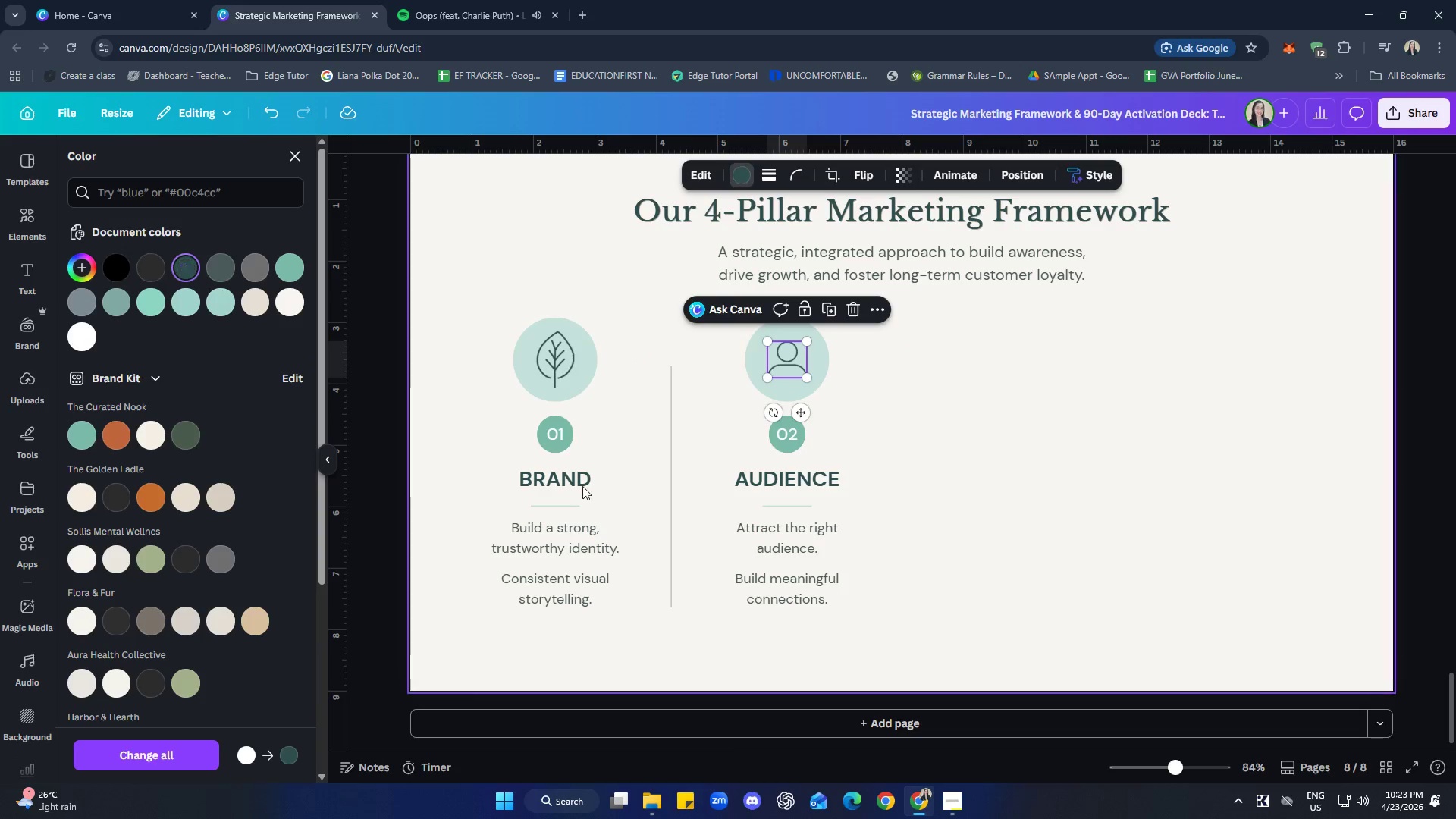 
left_click([946, 458])
 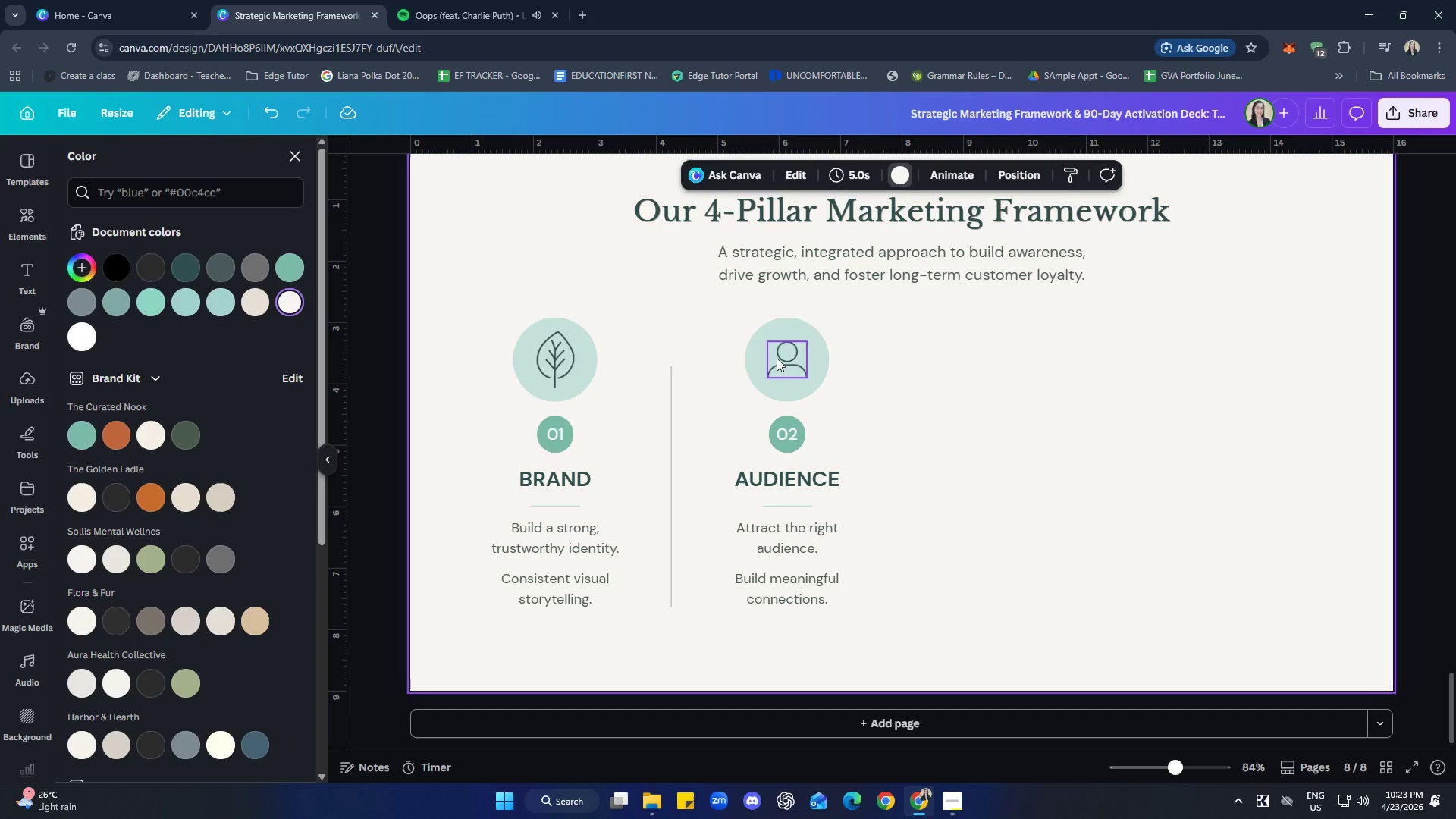 
left_click([783, 358])
 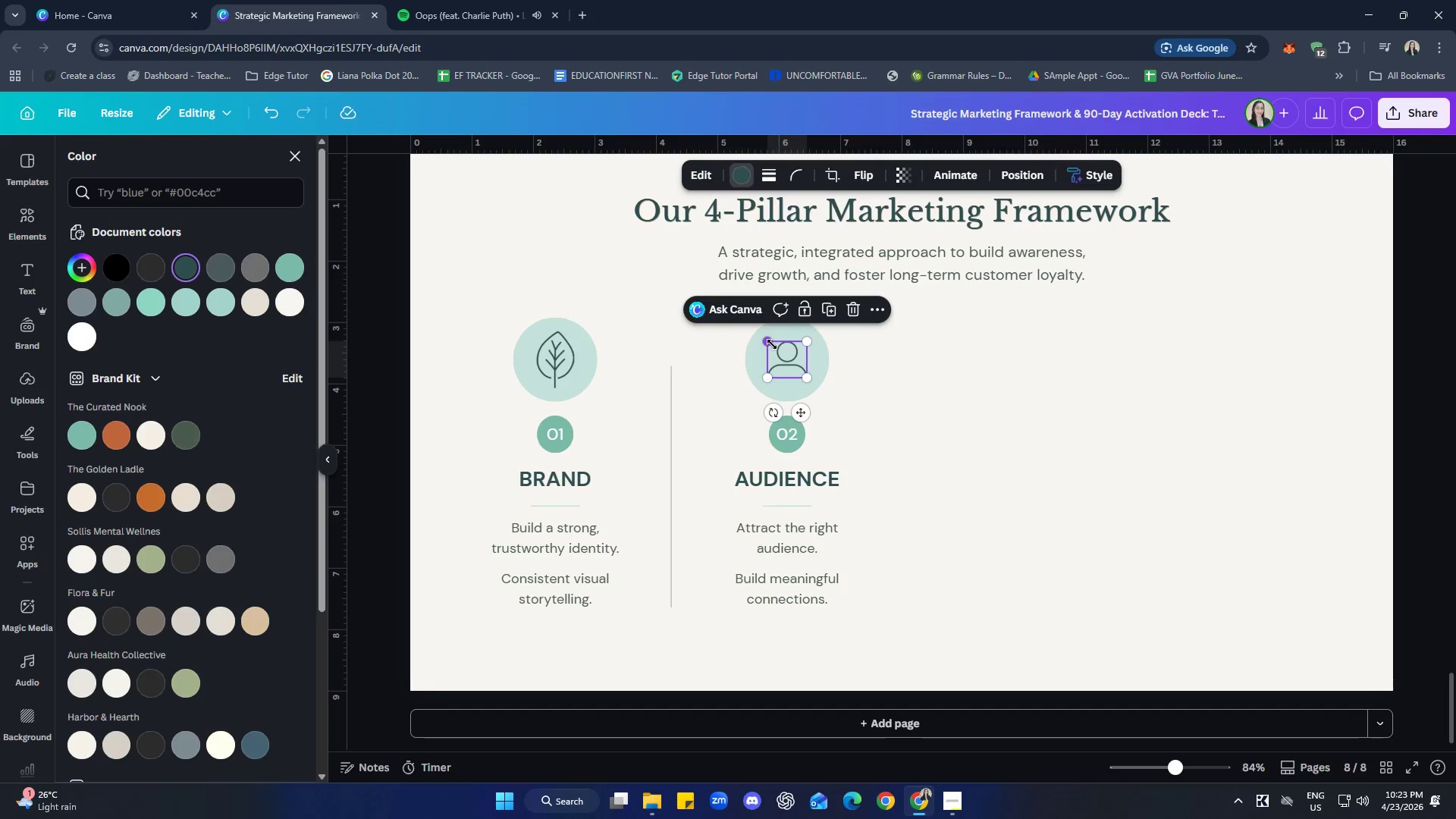 
left_click_drag(start_coordinate=[772, 344], to_coordinate=[767, 340])
 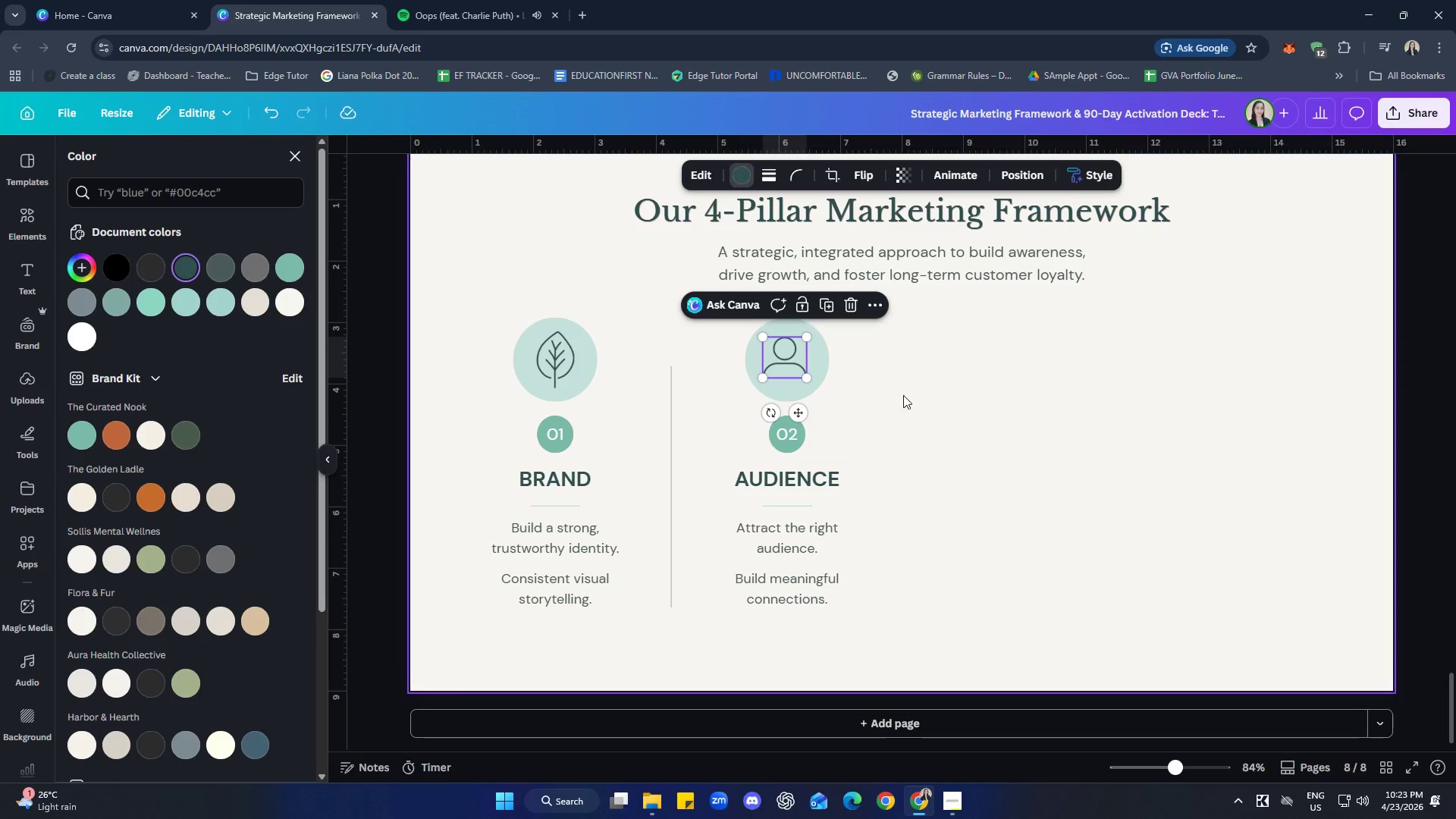 
left_click([903, 395])
 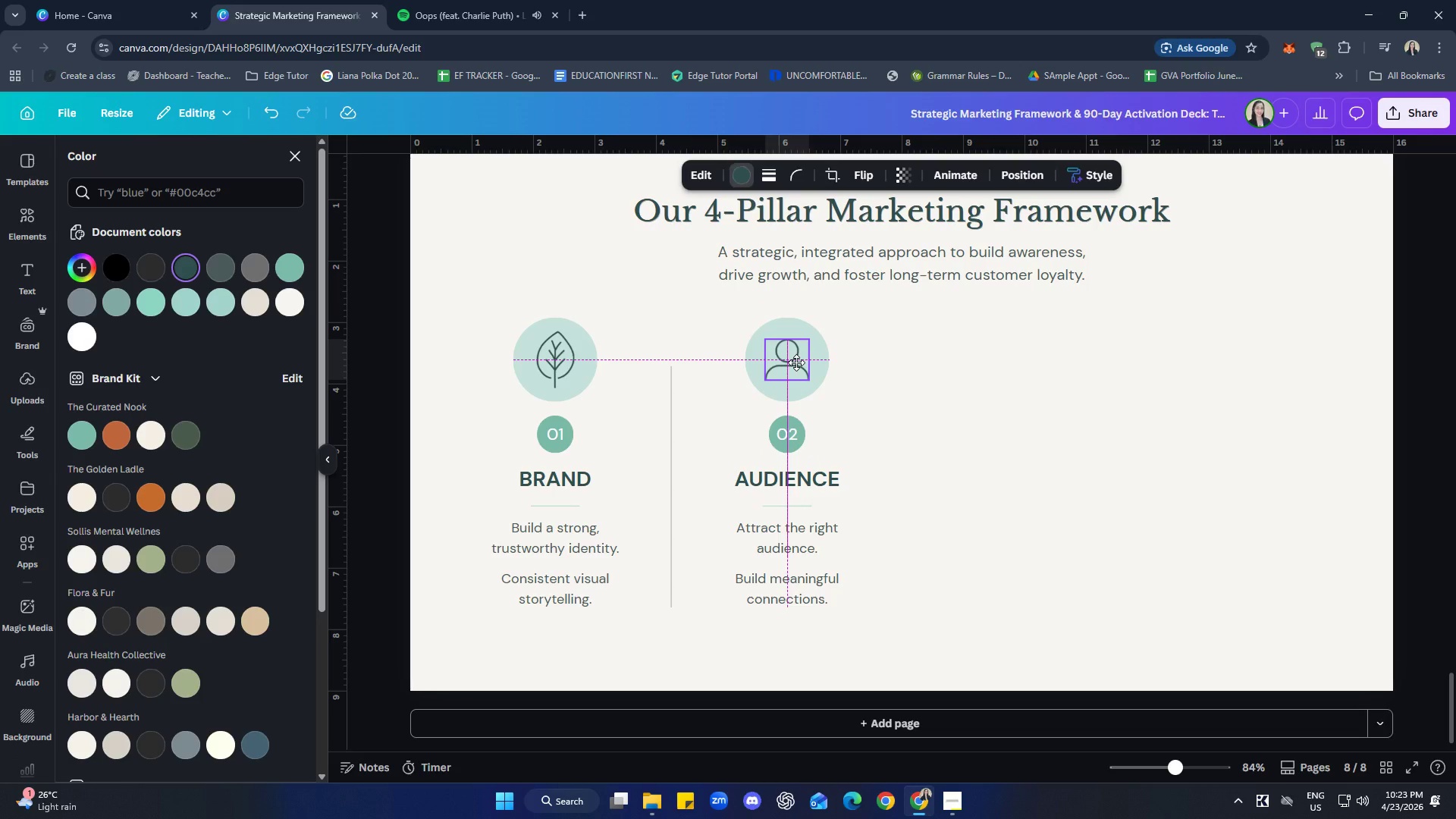 
left_click([915, 405])
 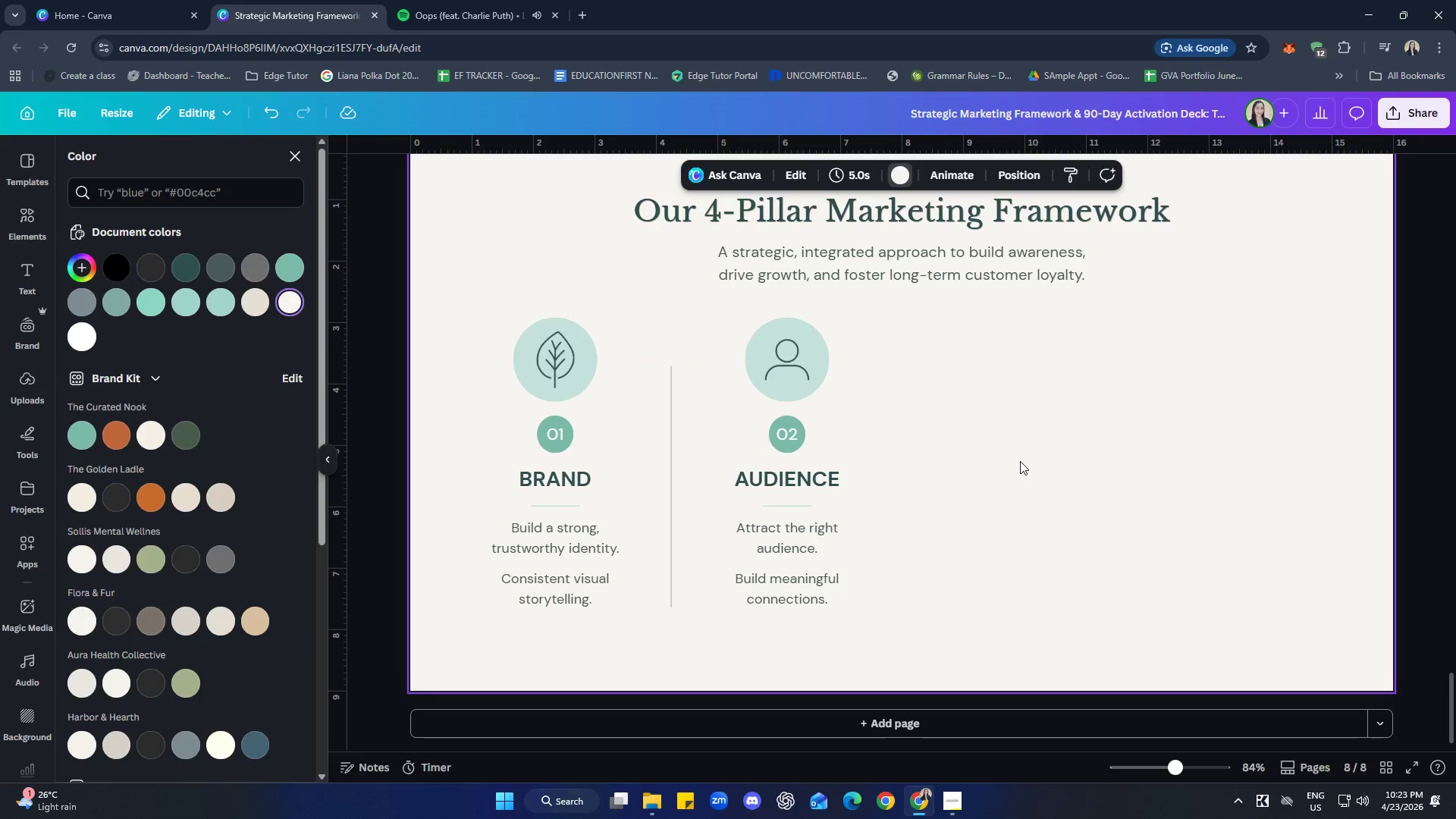 
wait(6.14)
 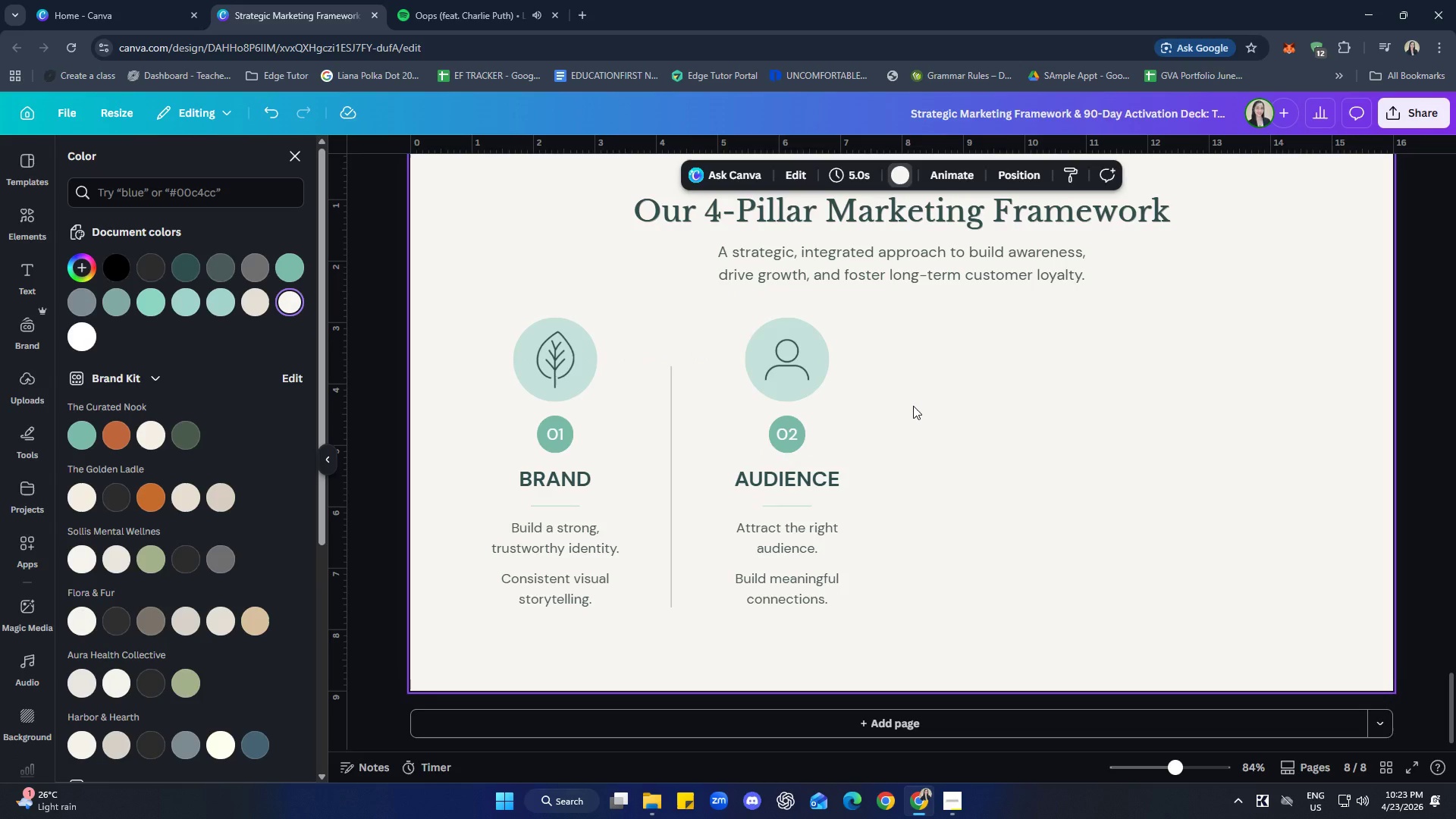 
left_click([682, 473])
 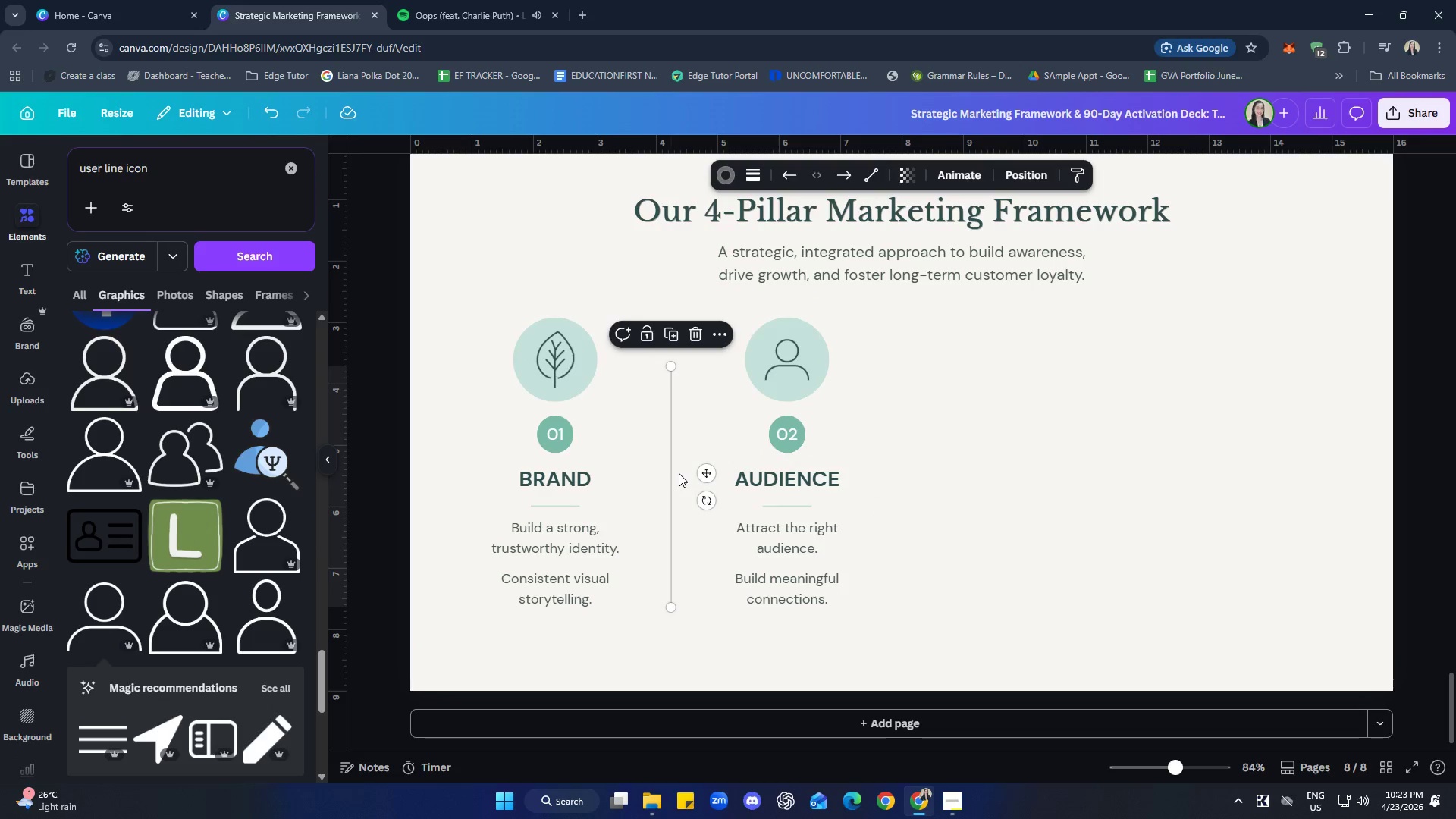 
key(Control+C)
 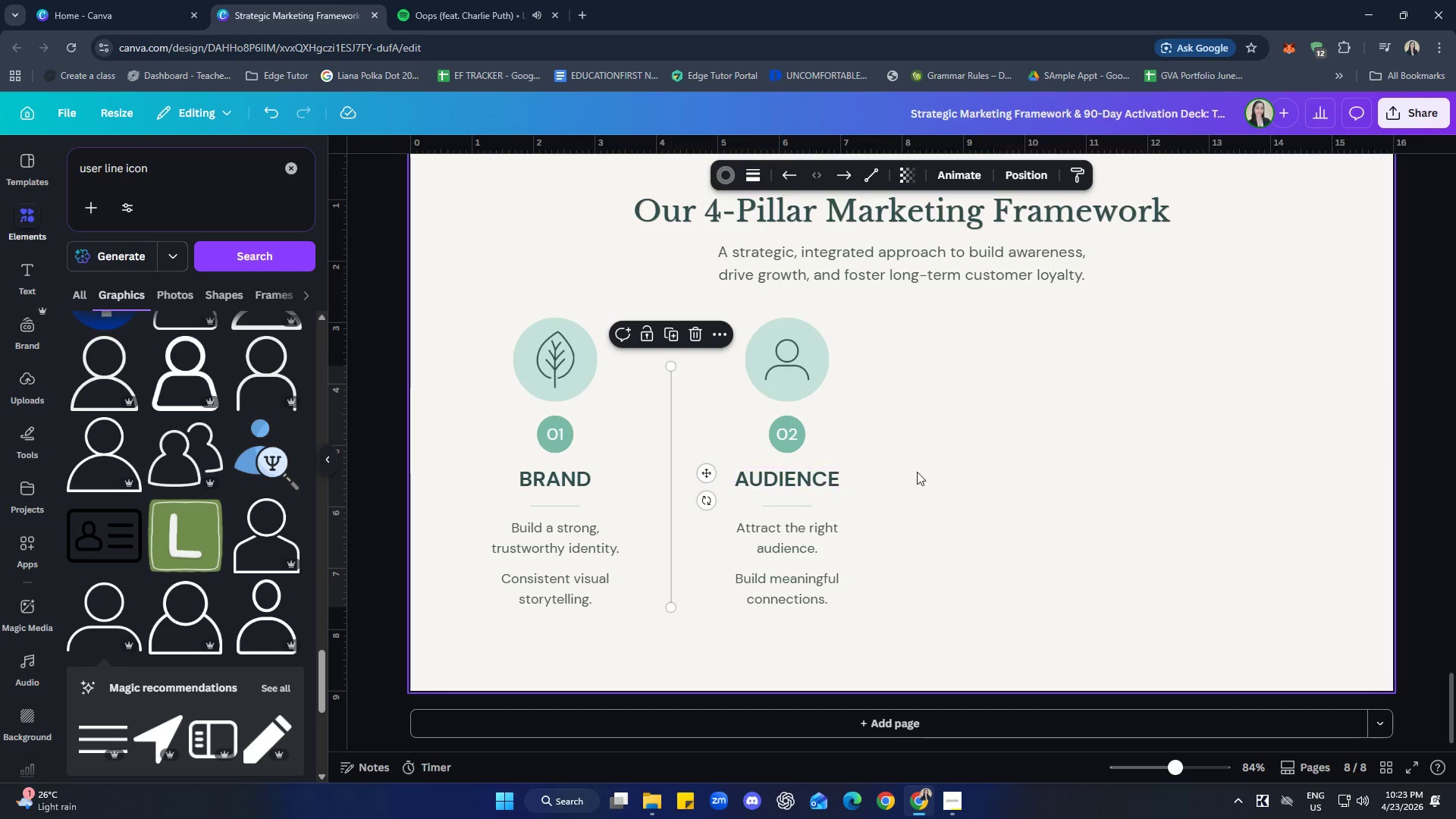 
left_click([924, 469])
 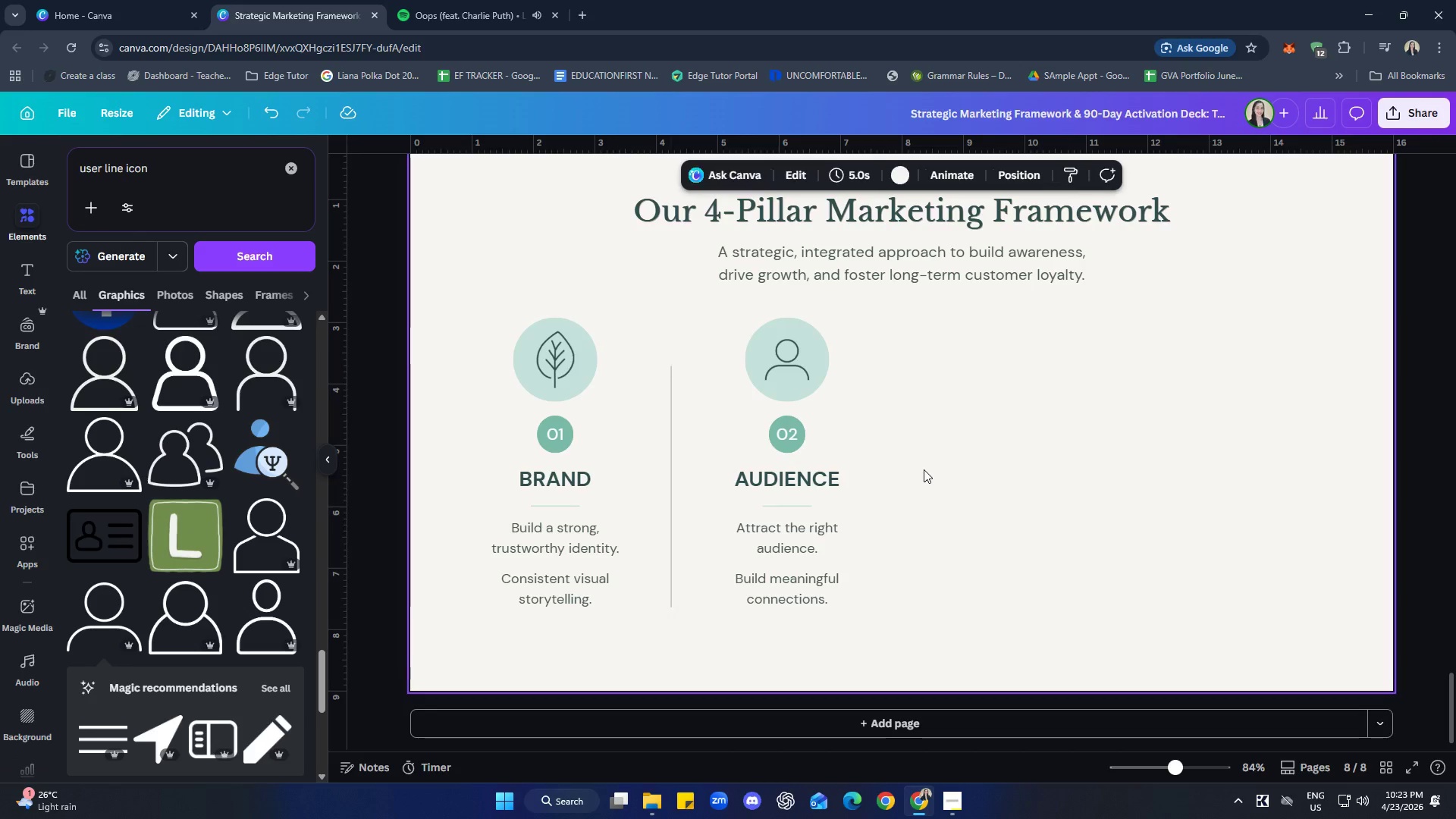 
key(Control+ControlLeft)
 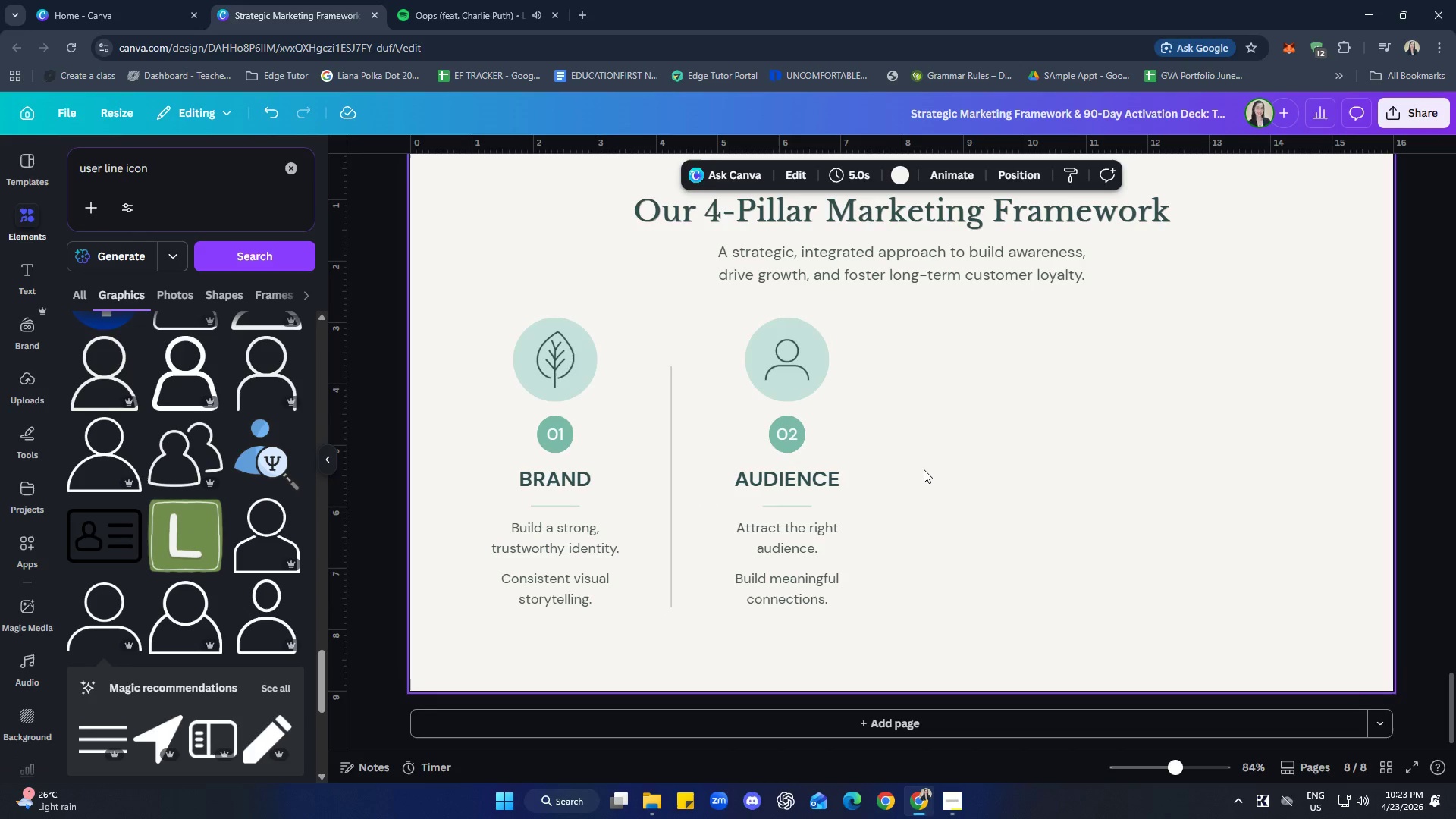 
key(V)
 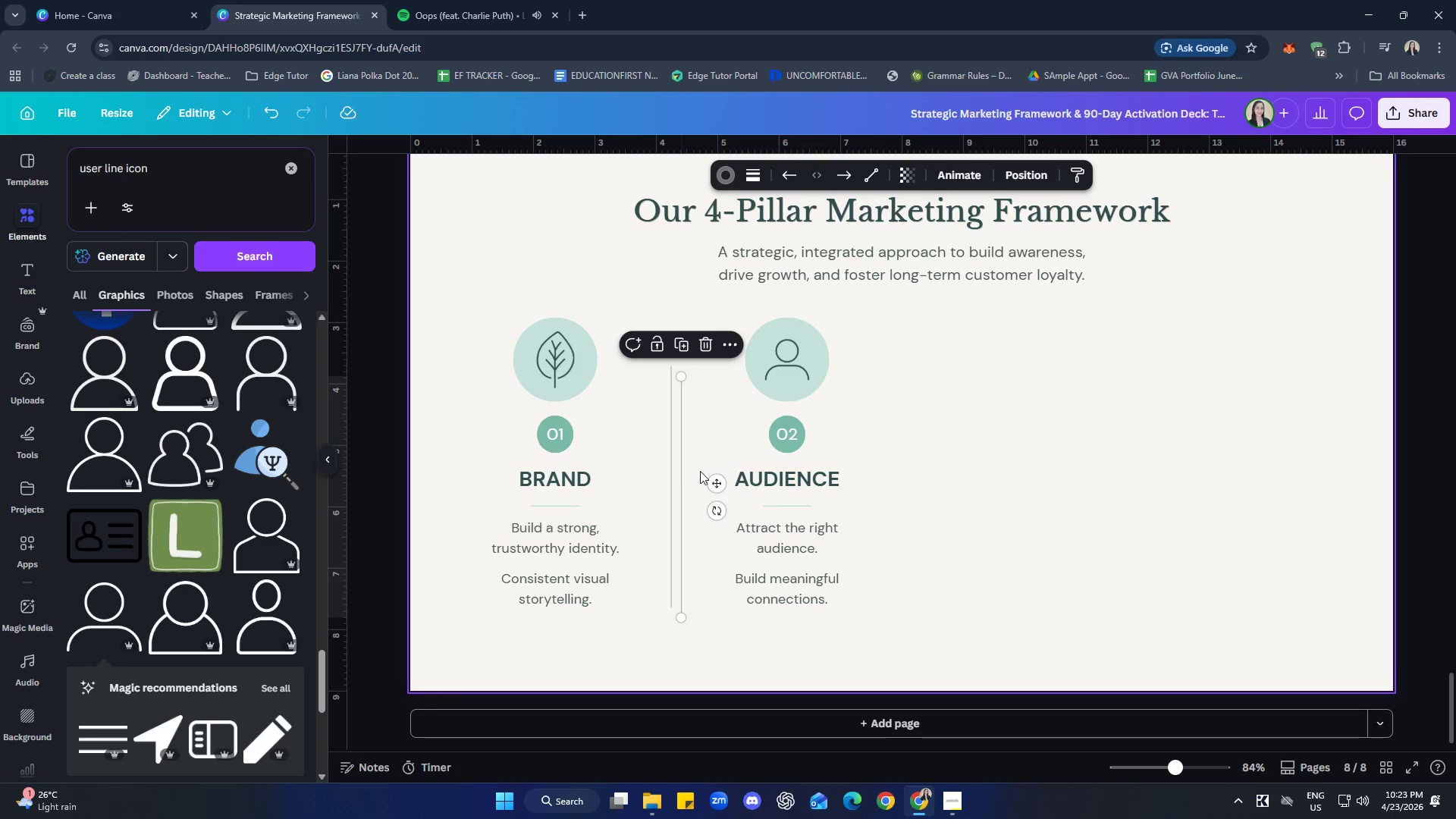 
left_click([682, 467])
 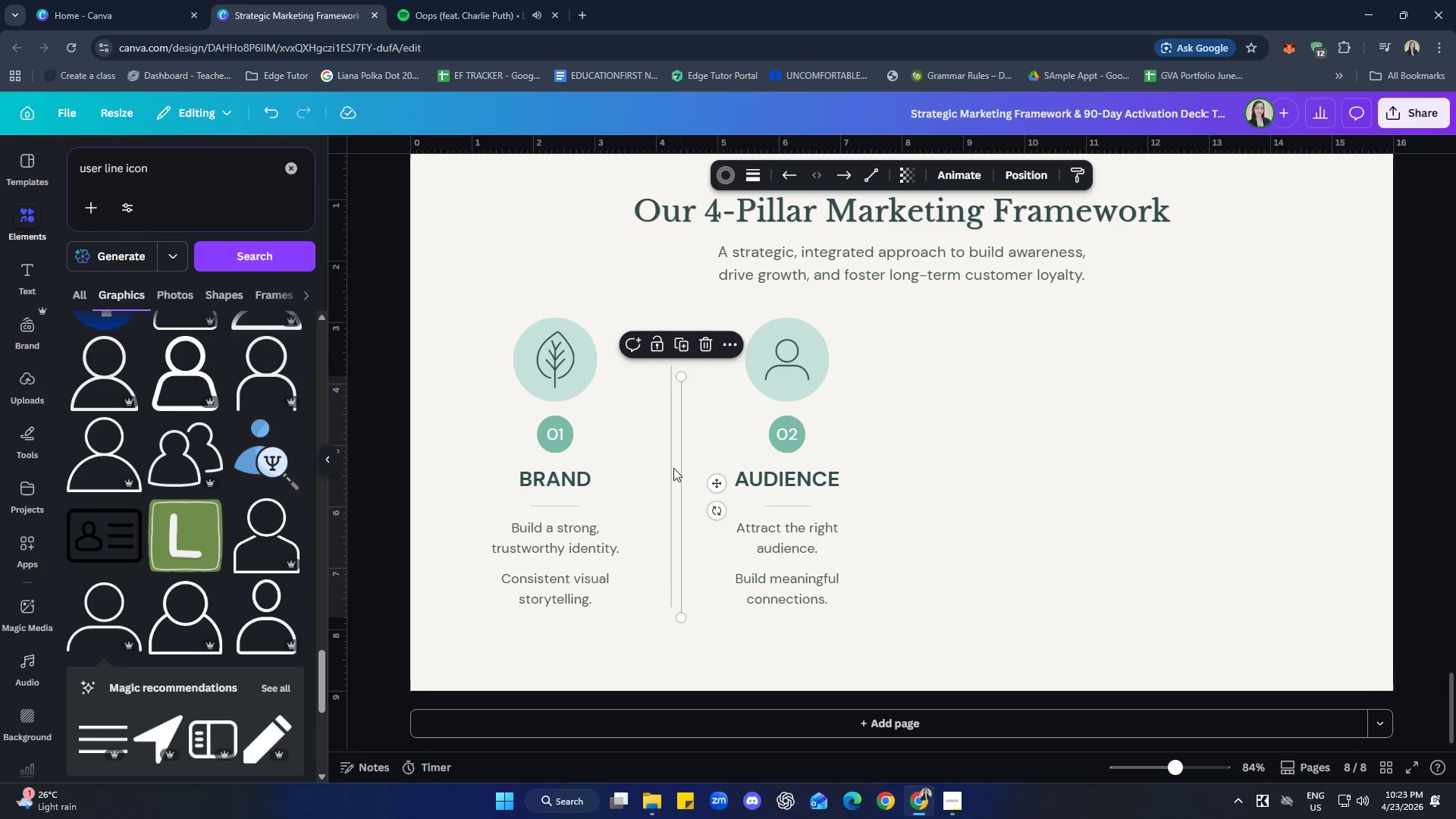 
key(ArrowUp)
 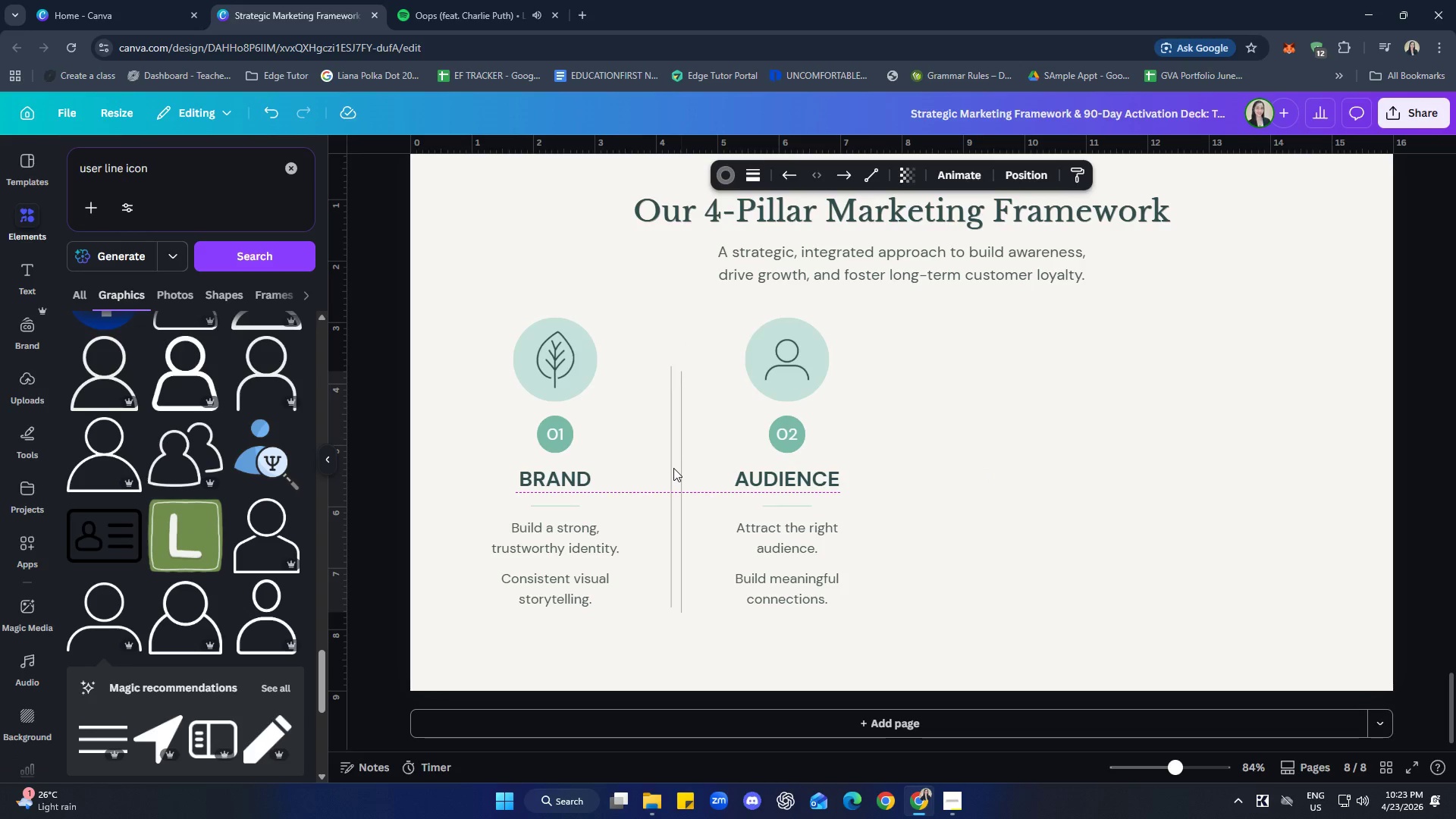 
key(ArrowUp)
 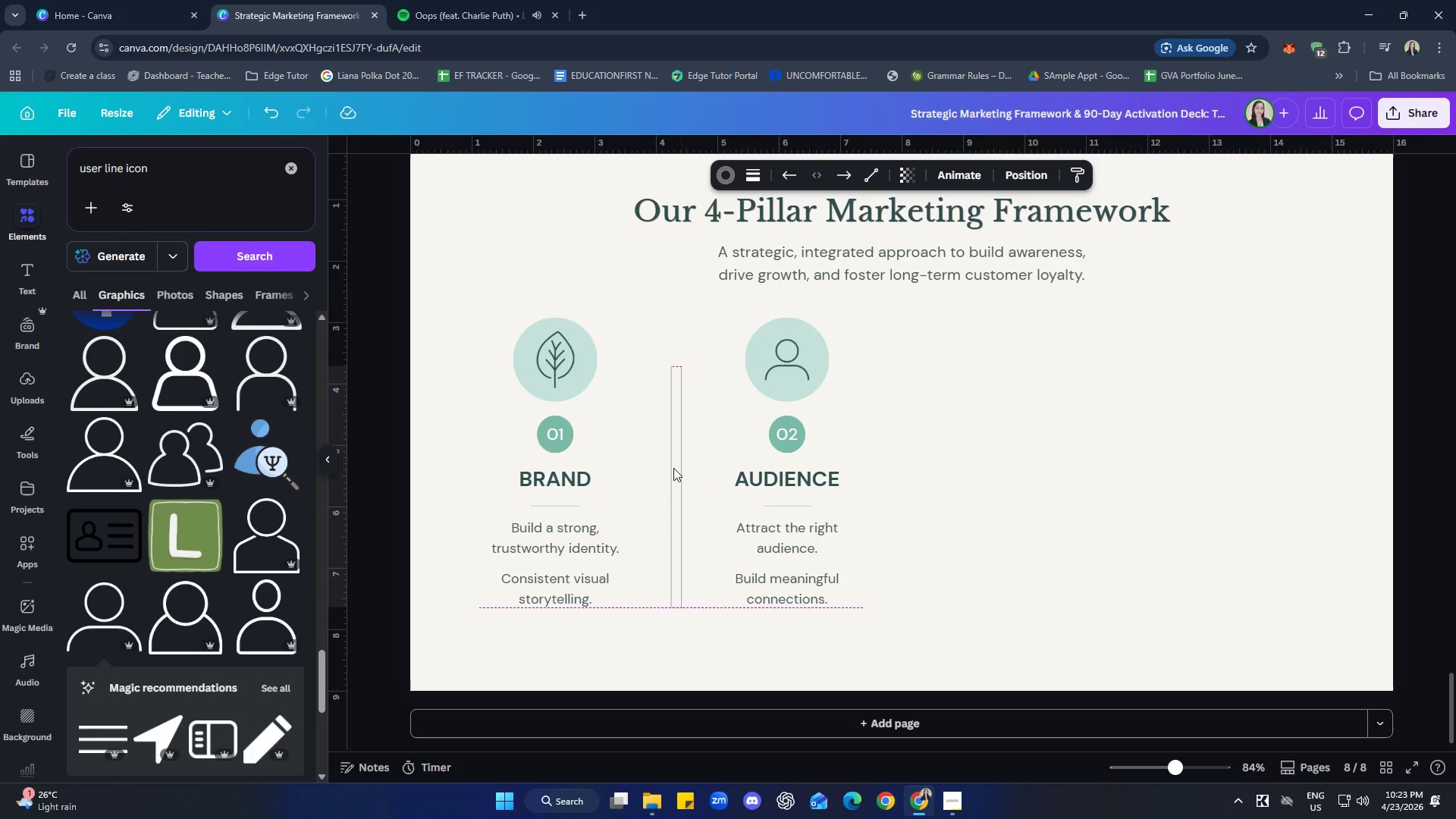 
hold_key(key=ArrowRight, duration=1.51)
 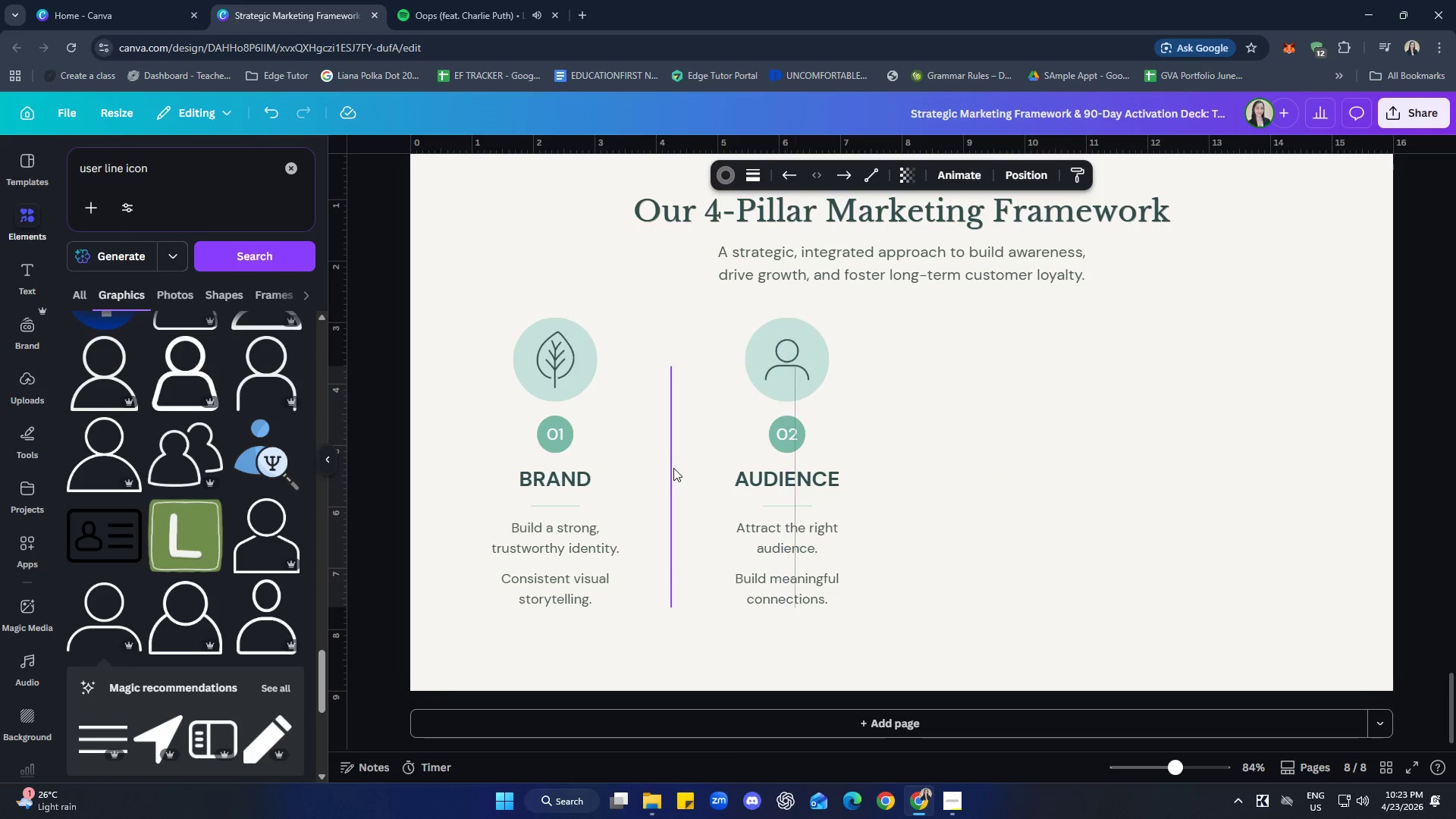 
key(ArrowRight)
 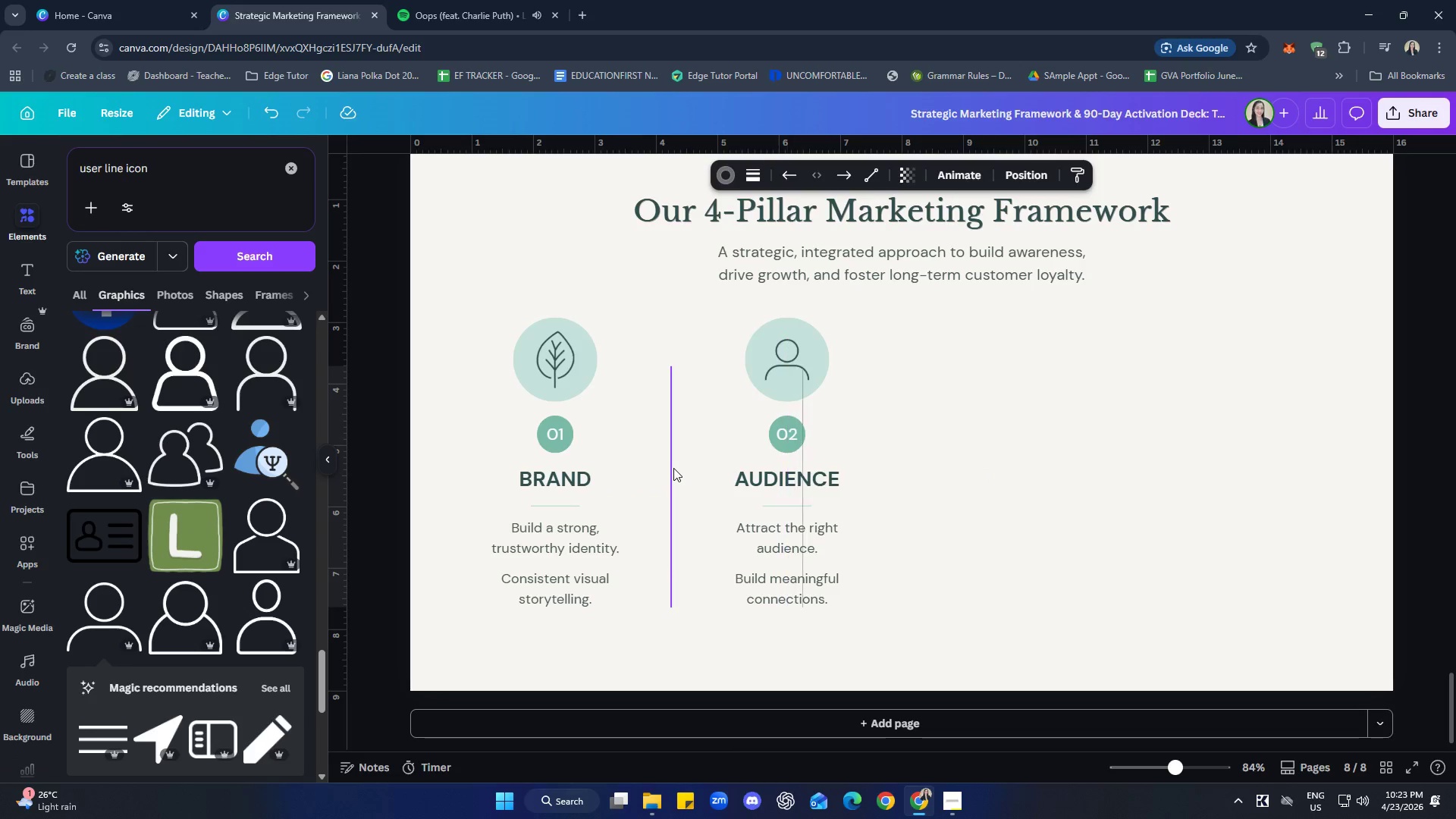 
key(ArrowRight)
 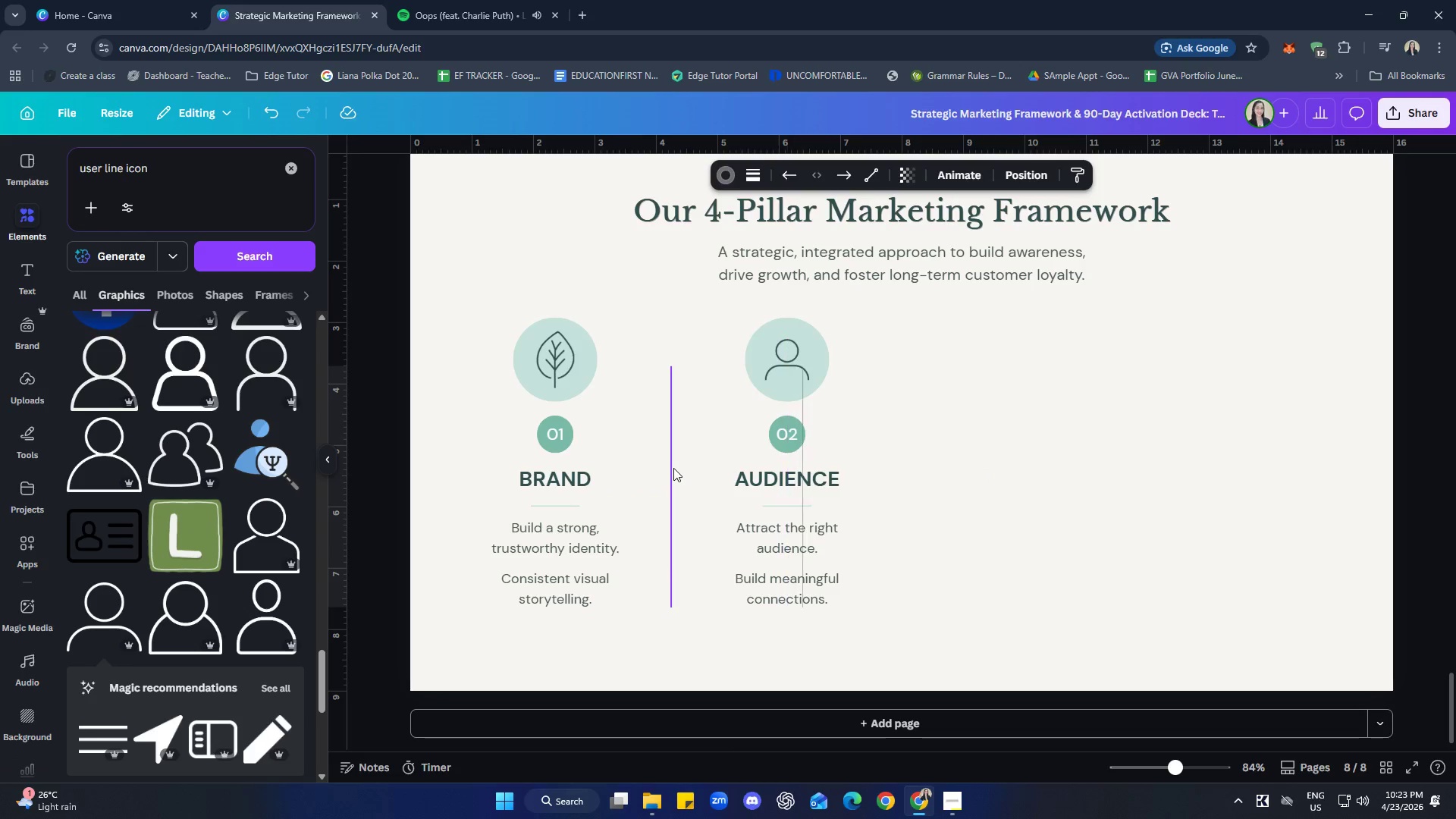 
key(ArrowRight)
 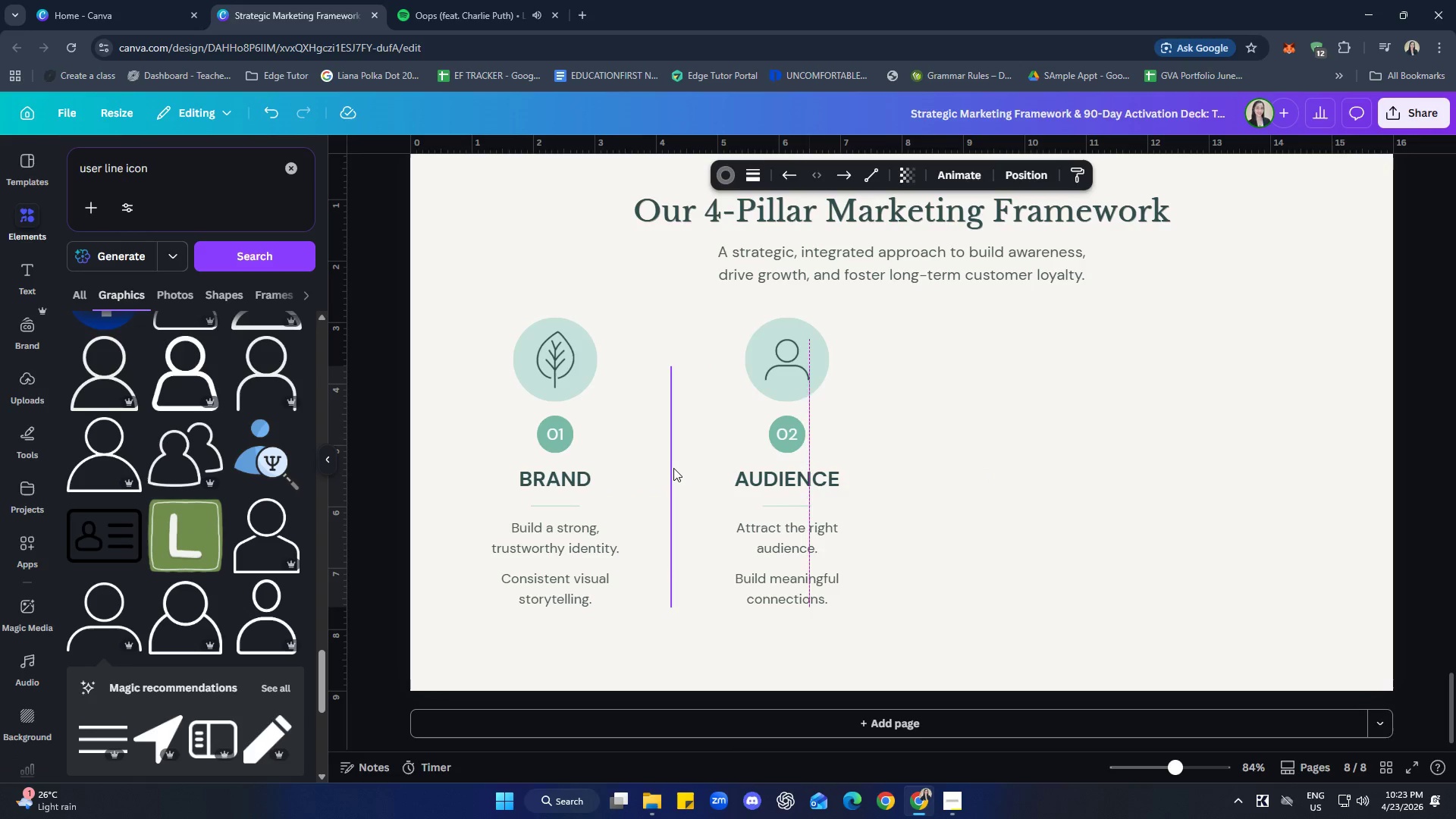 
key(ArrowRight)
 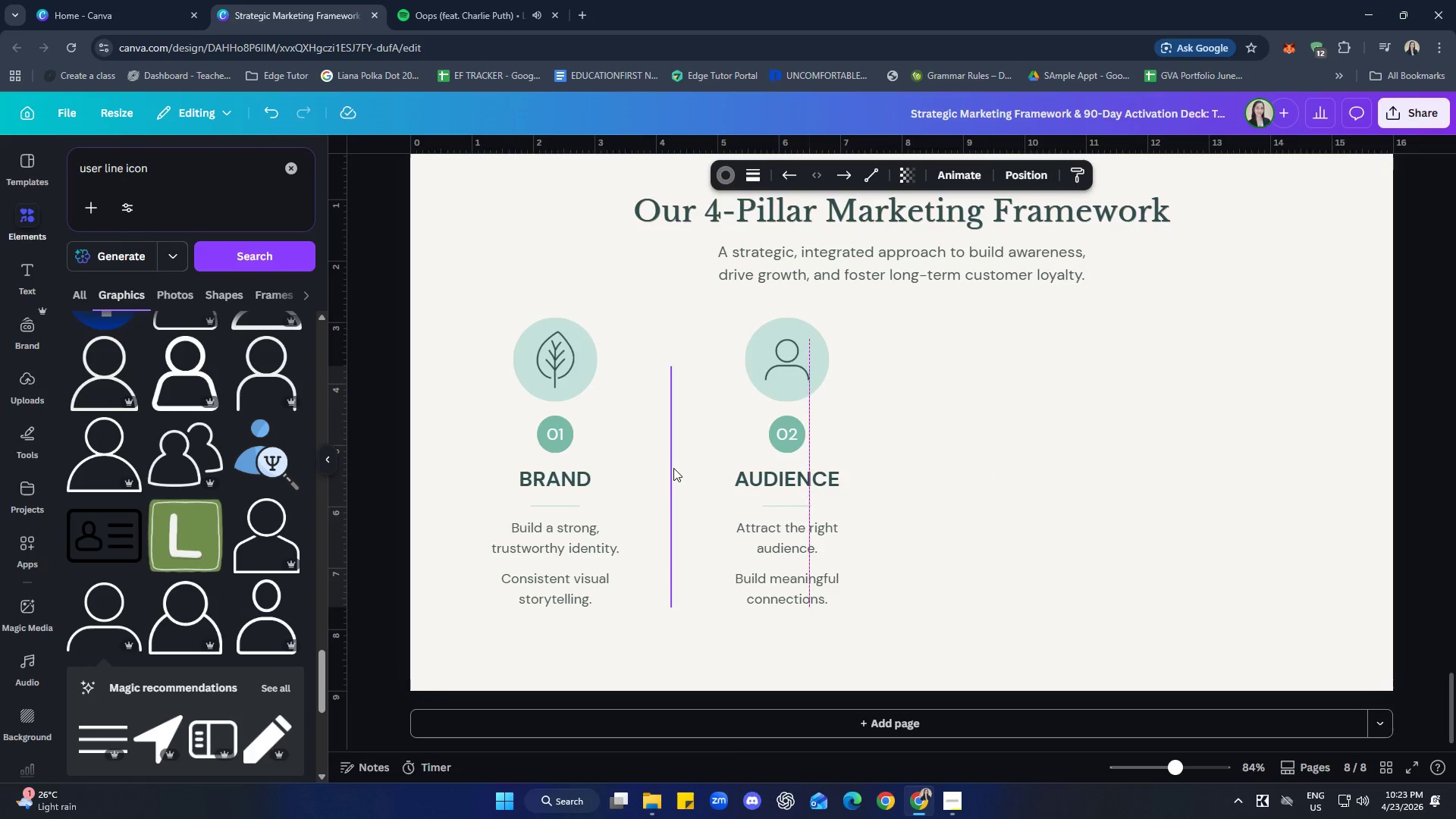 
key(ArrowRight)
 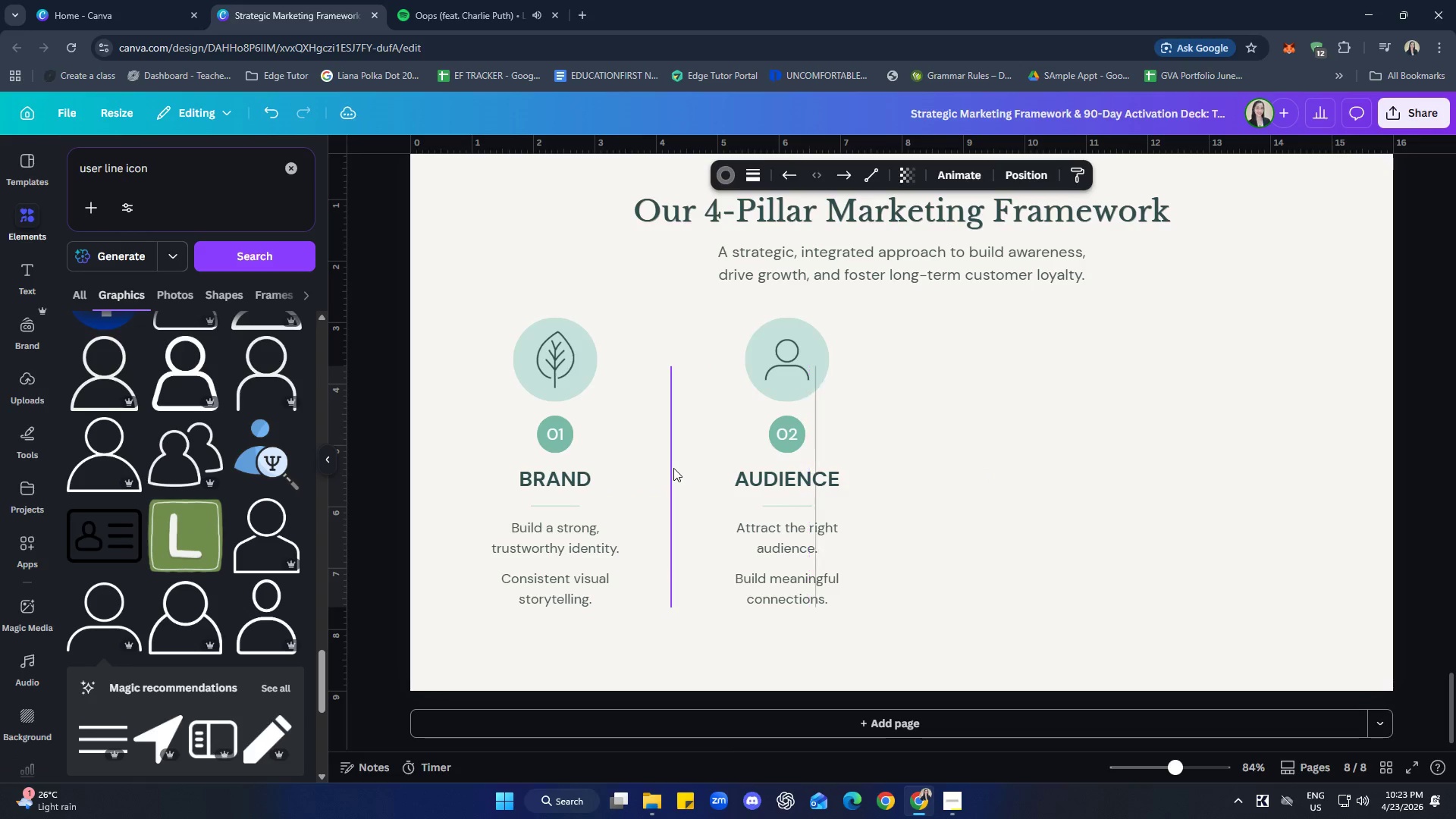 
key(ArrowRight)
 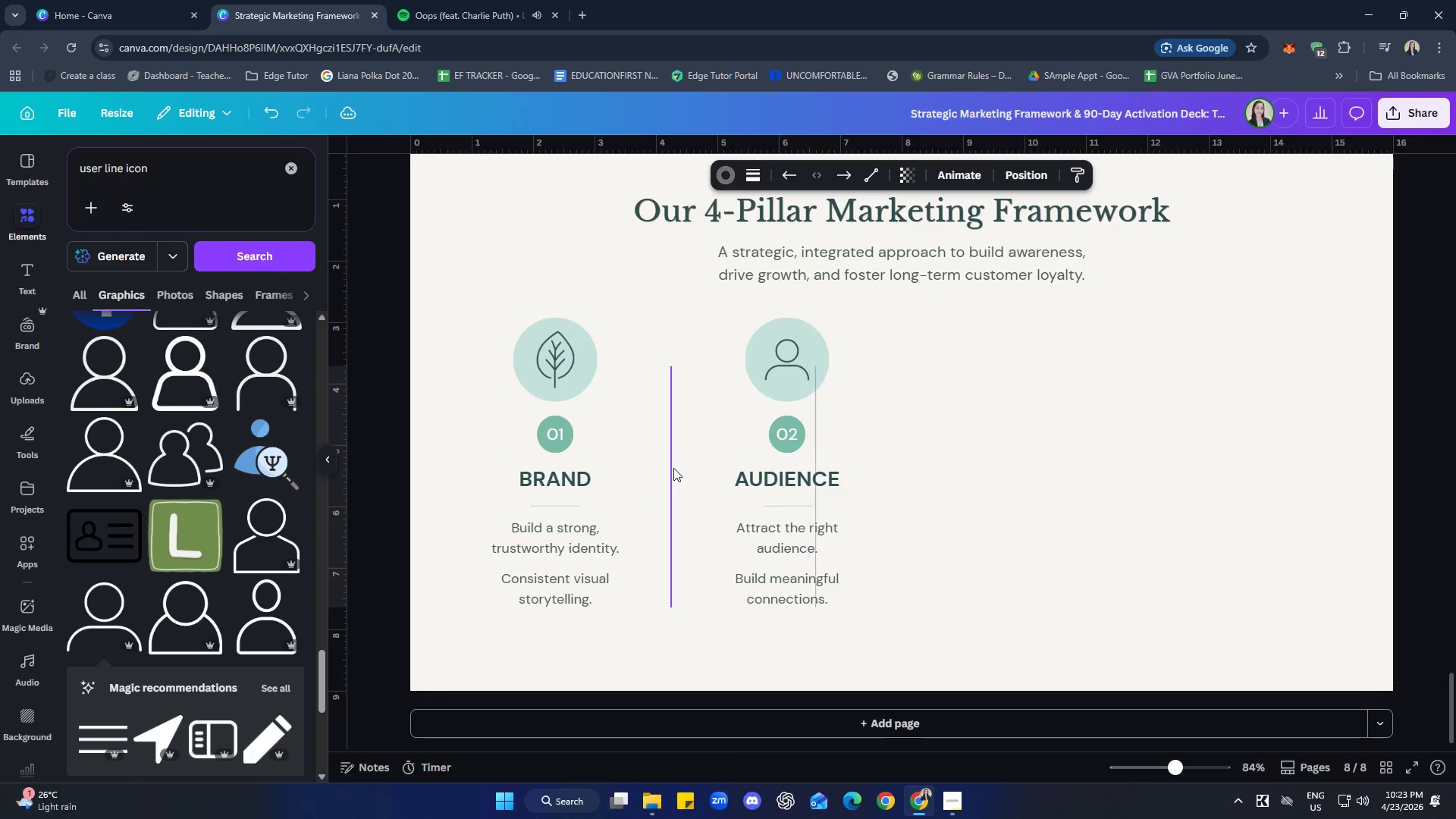 
key(ArrowRight)
 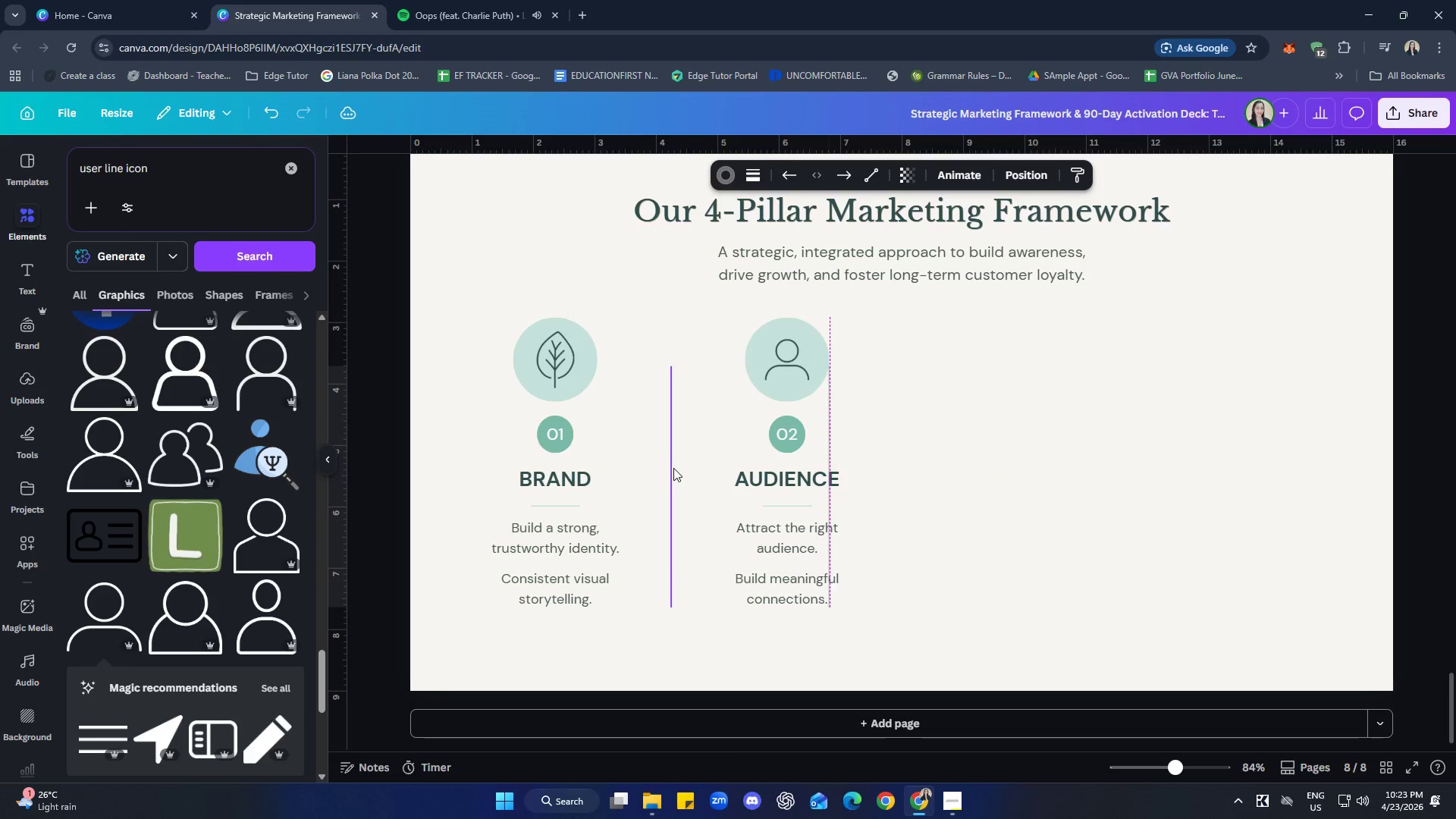 
key(ArrowRight)
 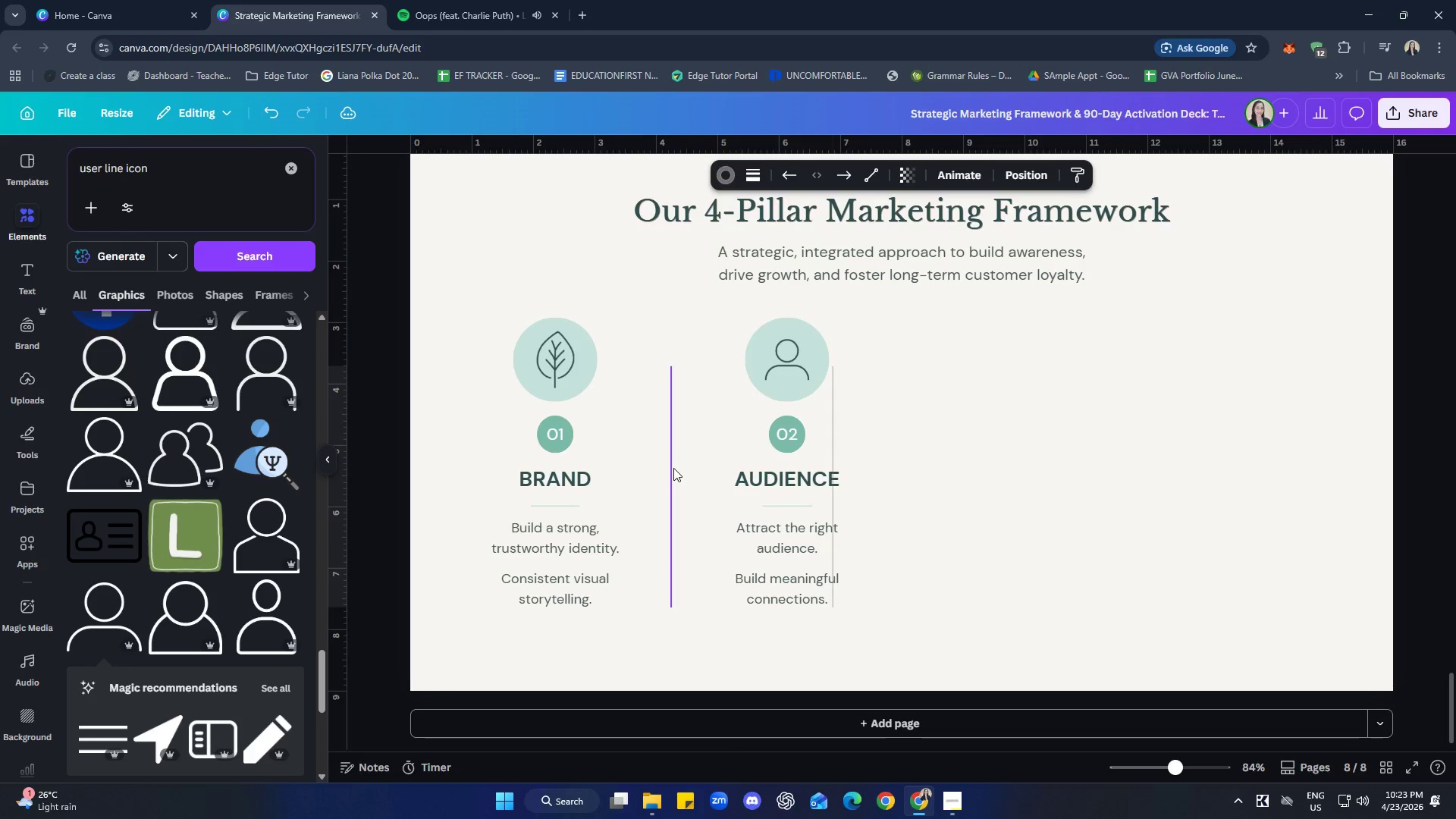 
key(ArrowRight)
 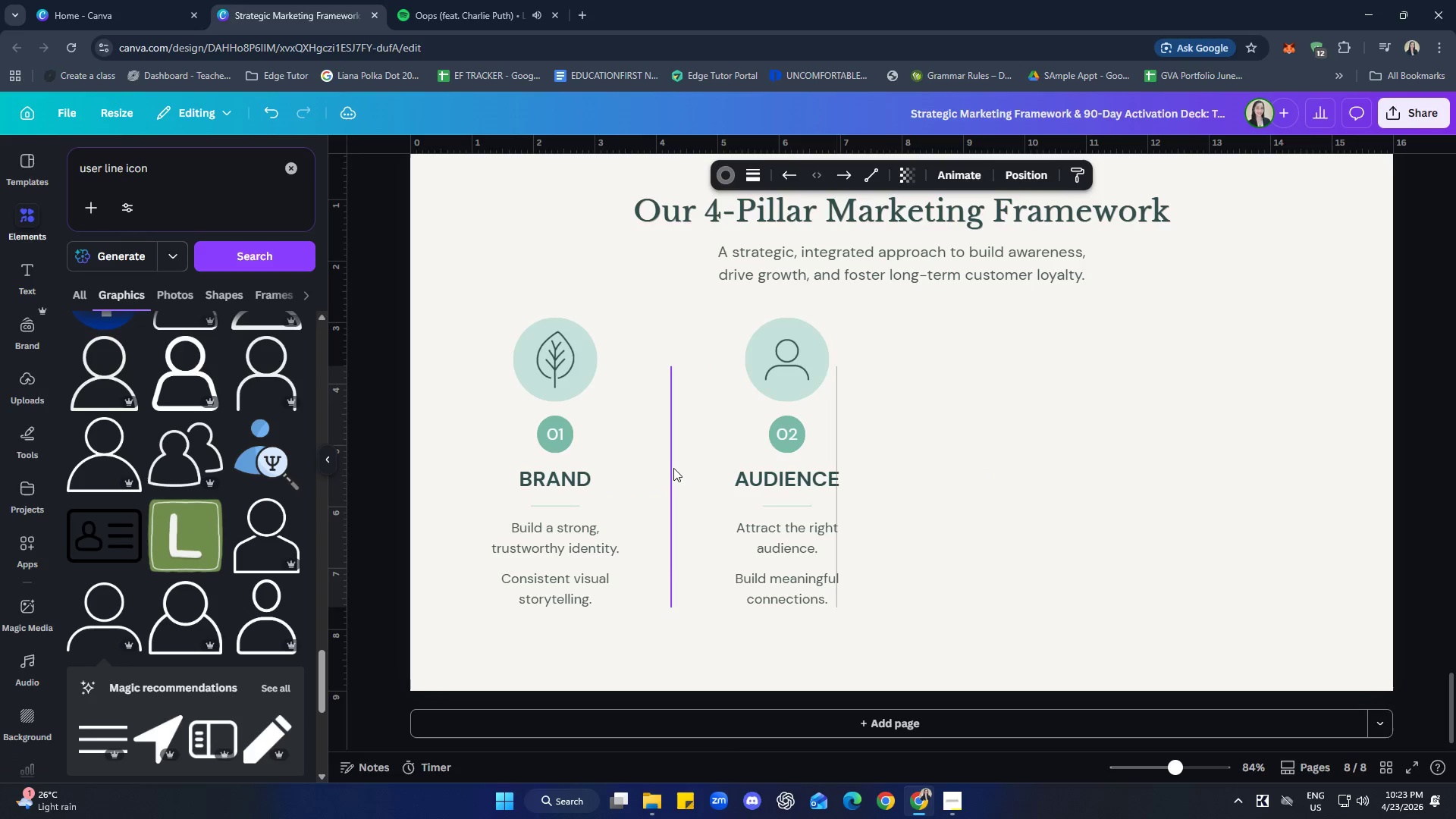 
key(ArrowRight)
 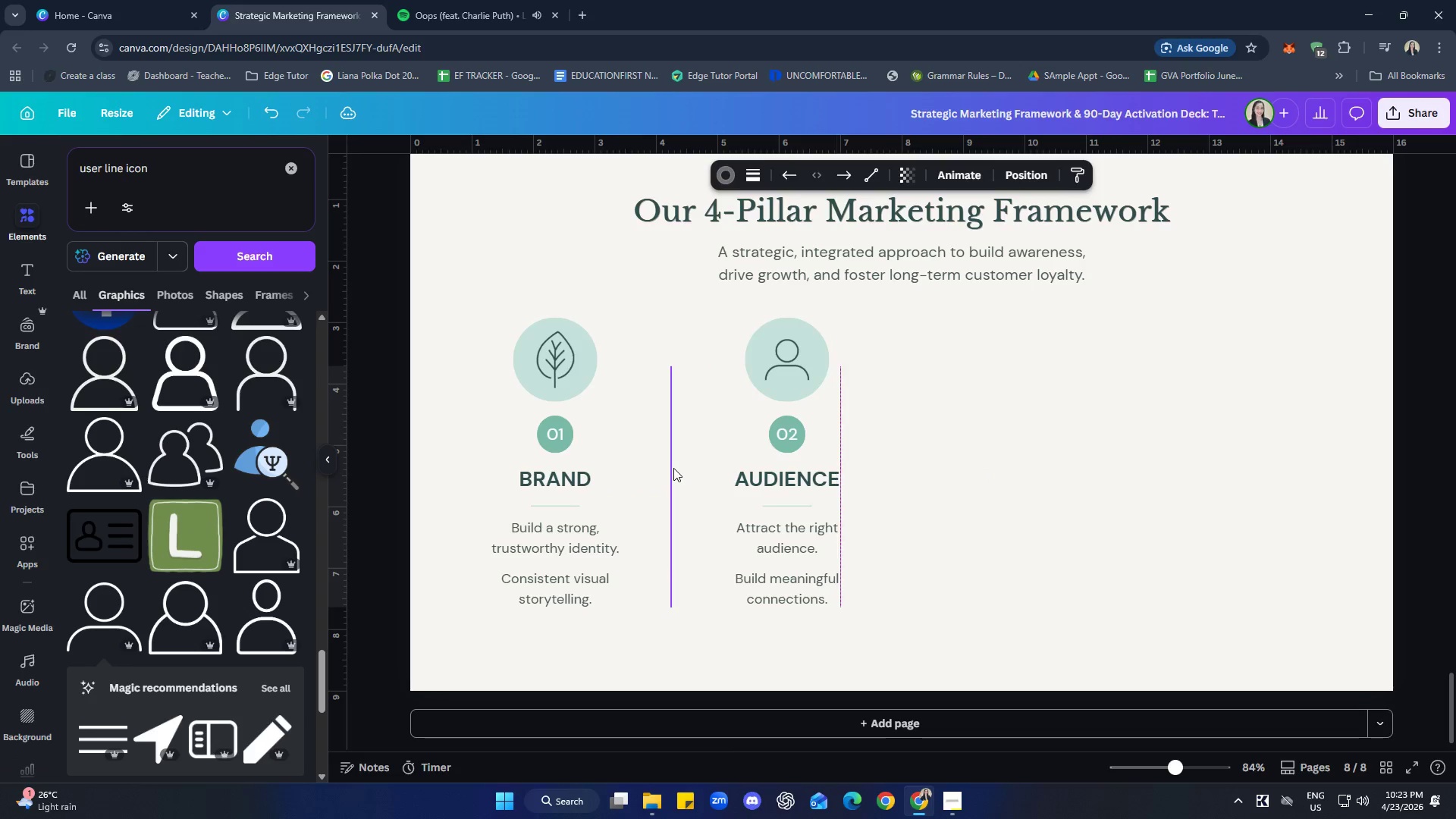 
key(ArrowRight)
 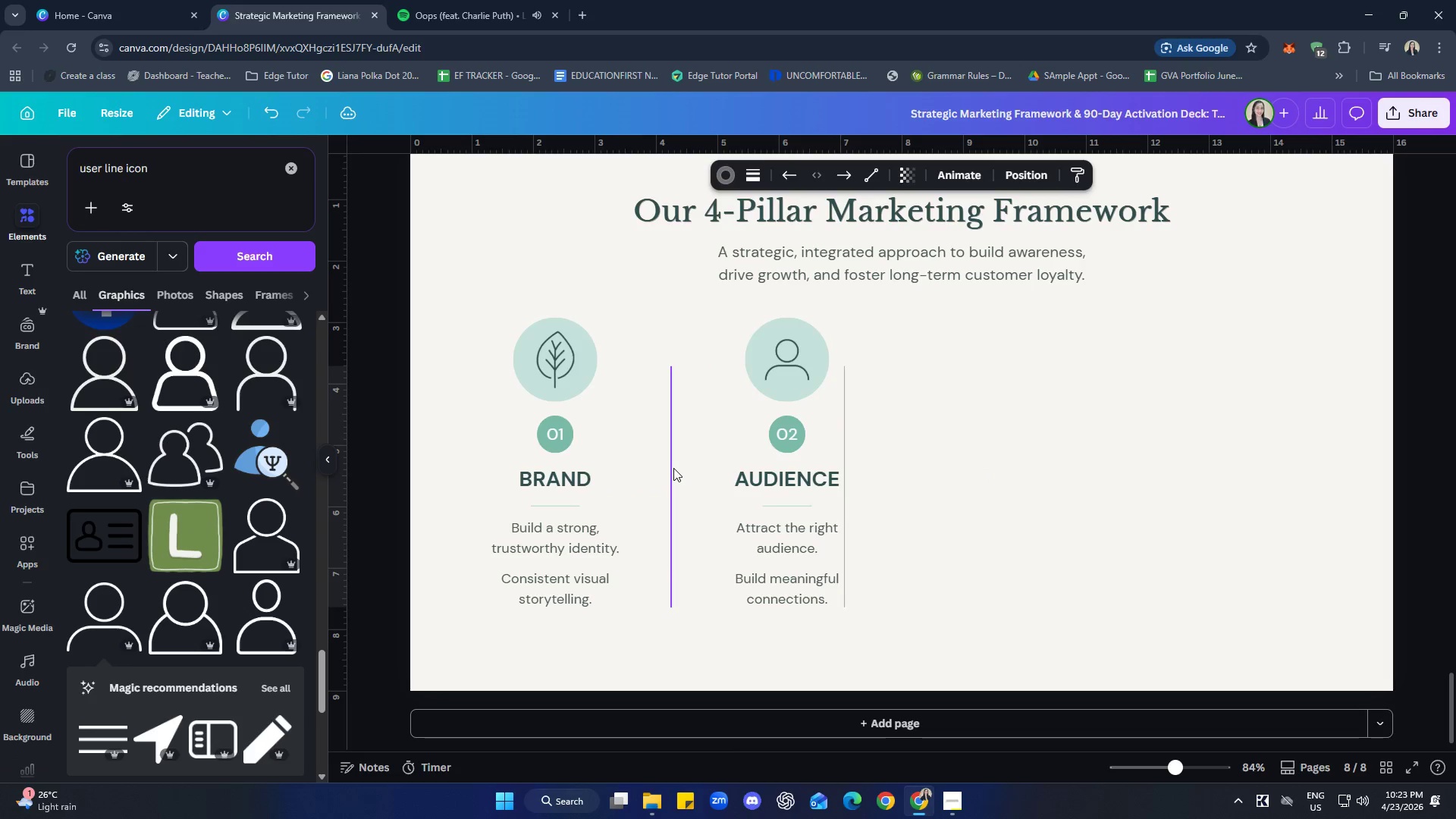 
key(ArrowRight)
 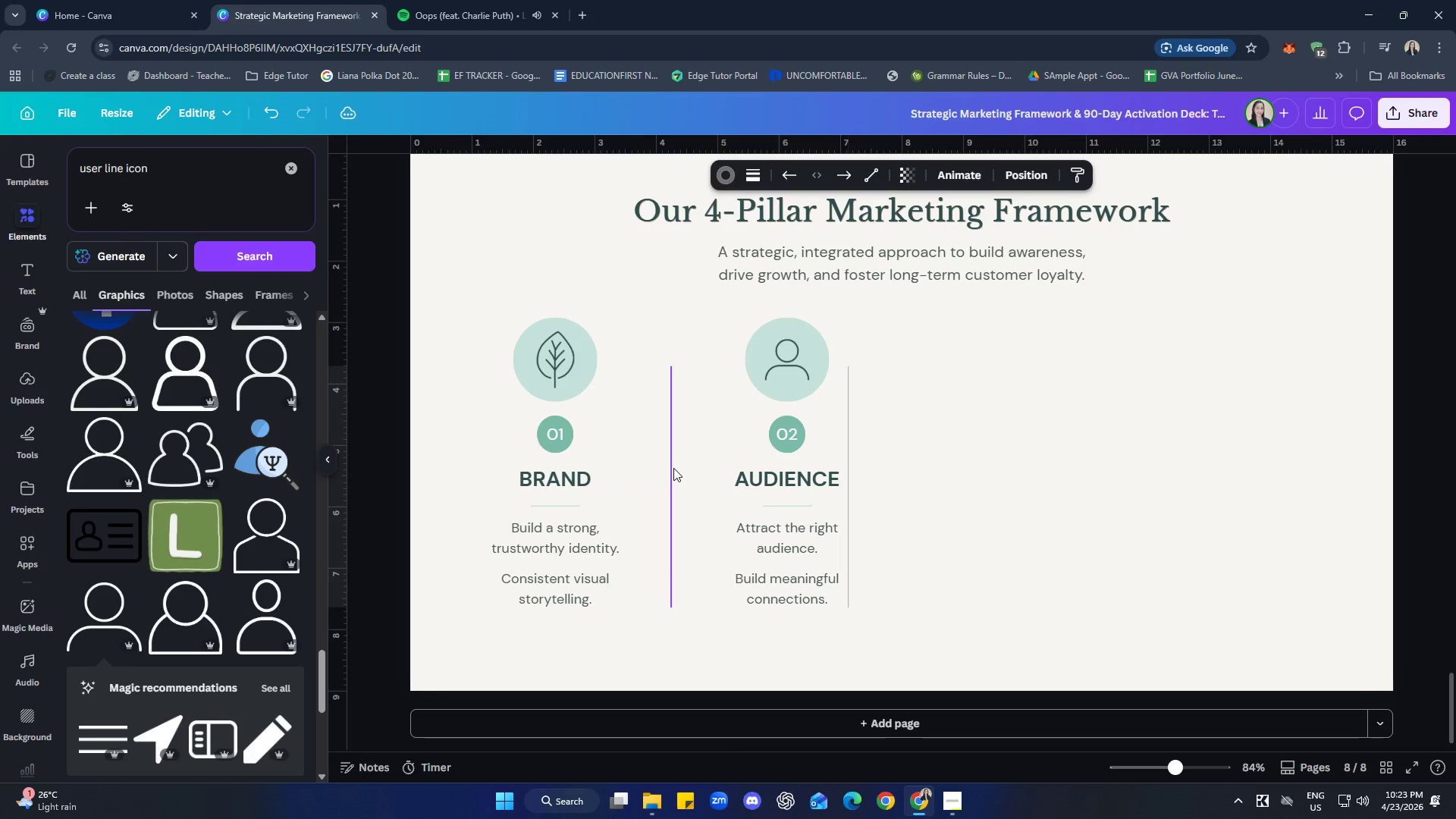 
key(ArrowRight)
 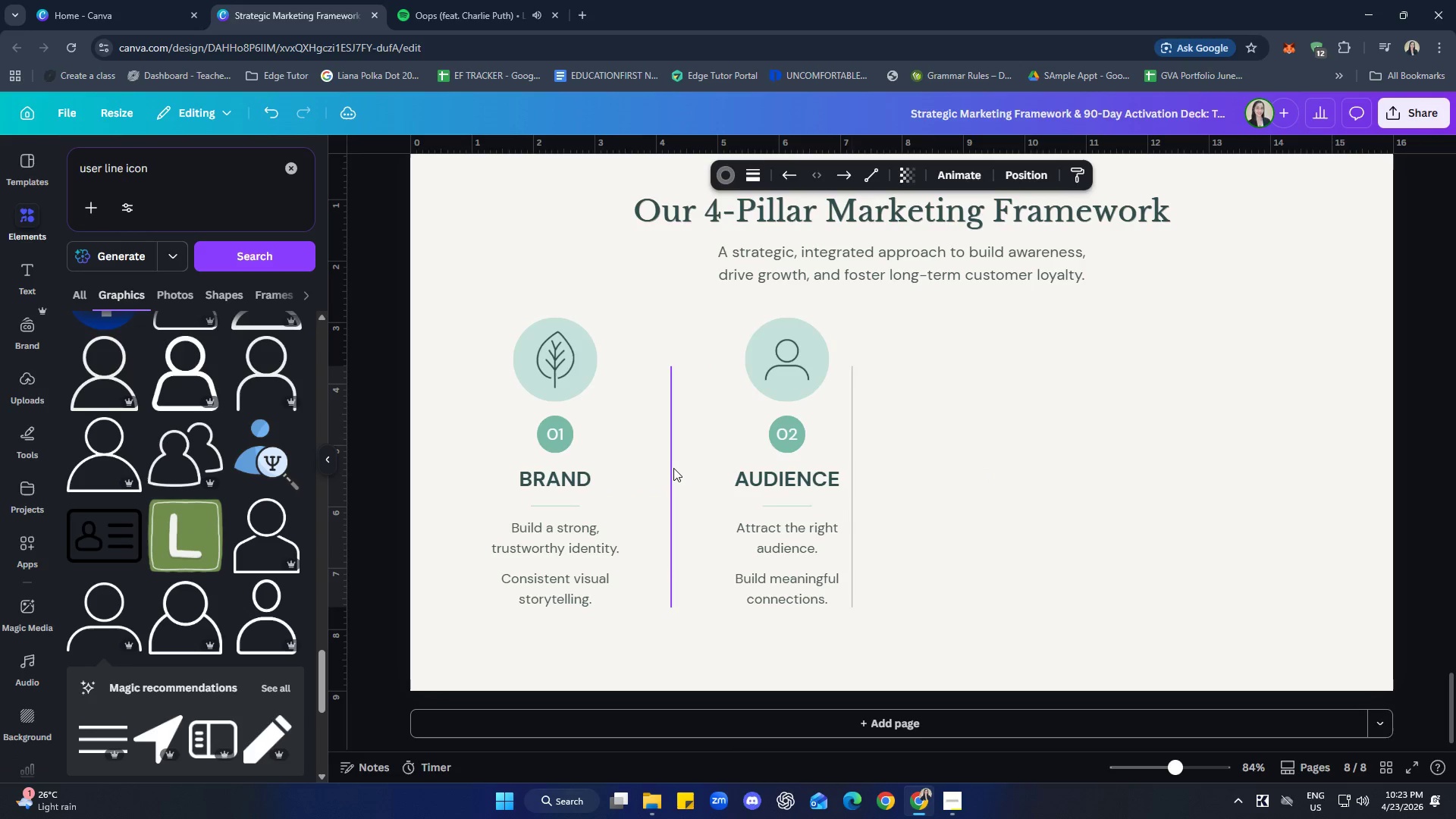 
key(ArrowRight)
 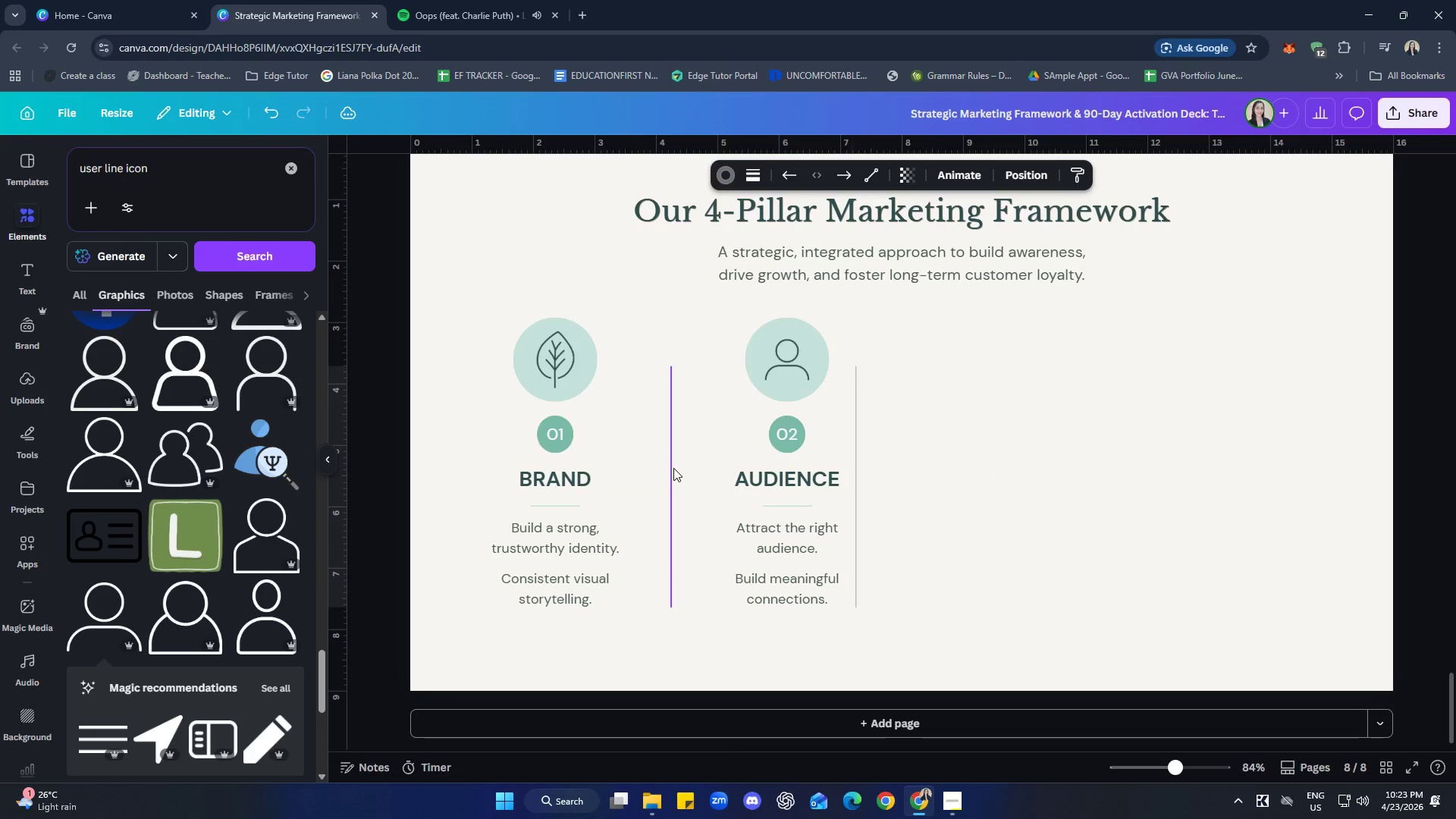 
key(ArrowRight)
 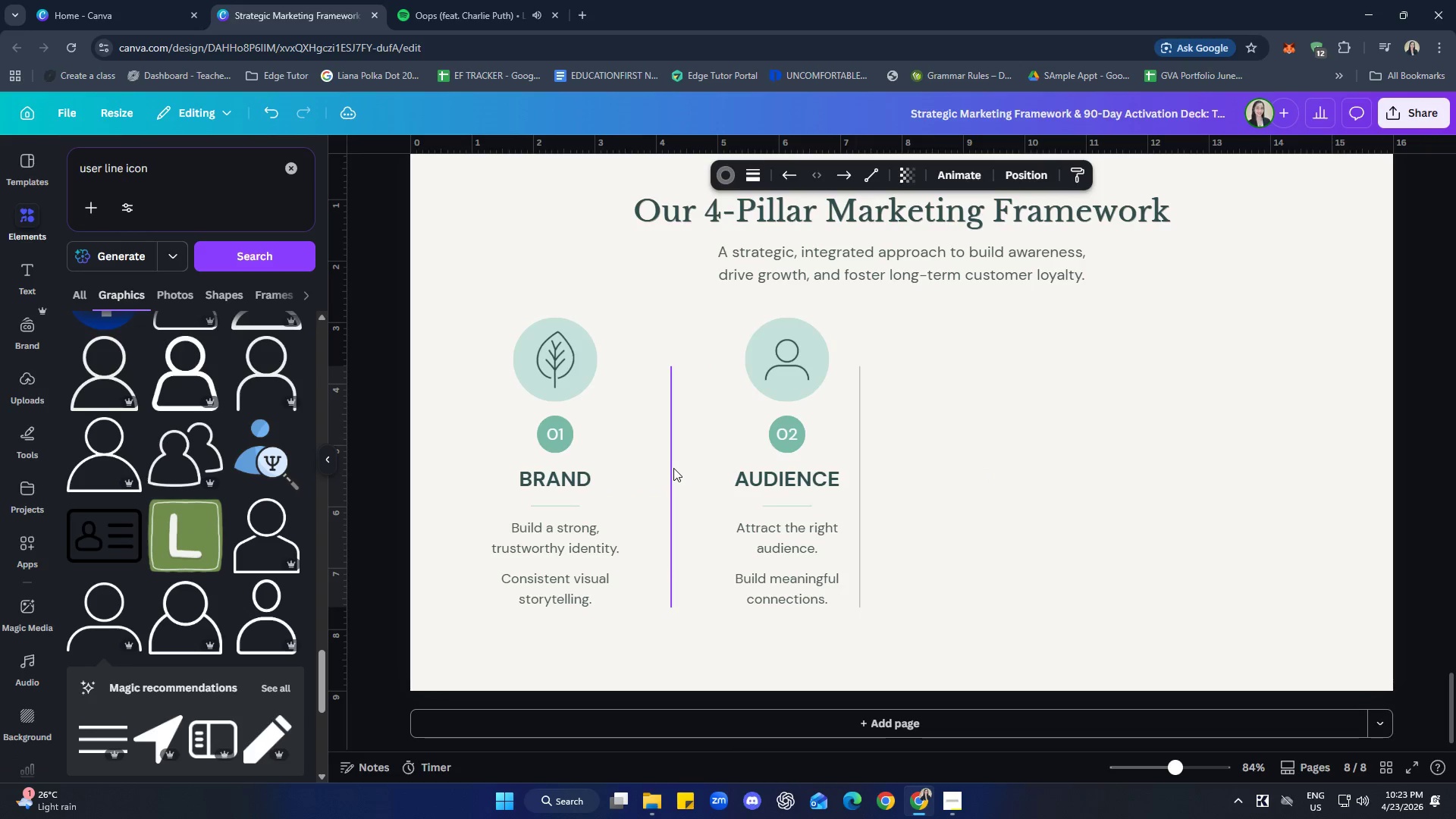 
key(ArrowRight)
 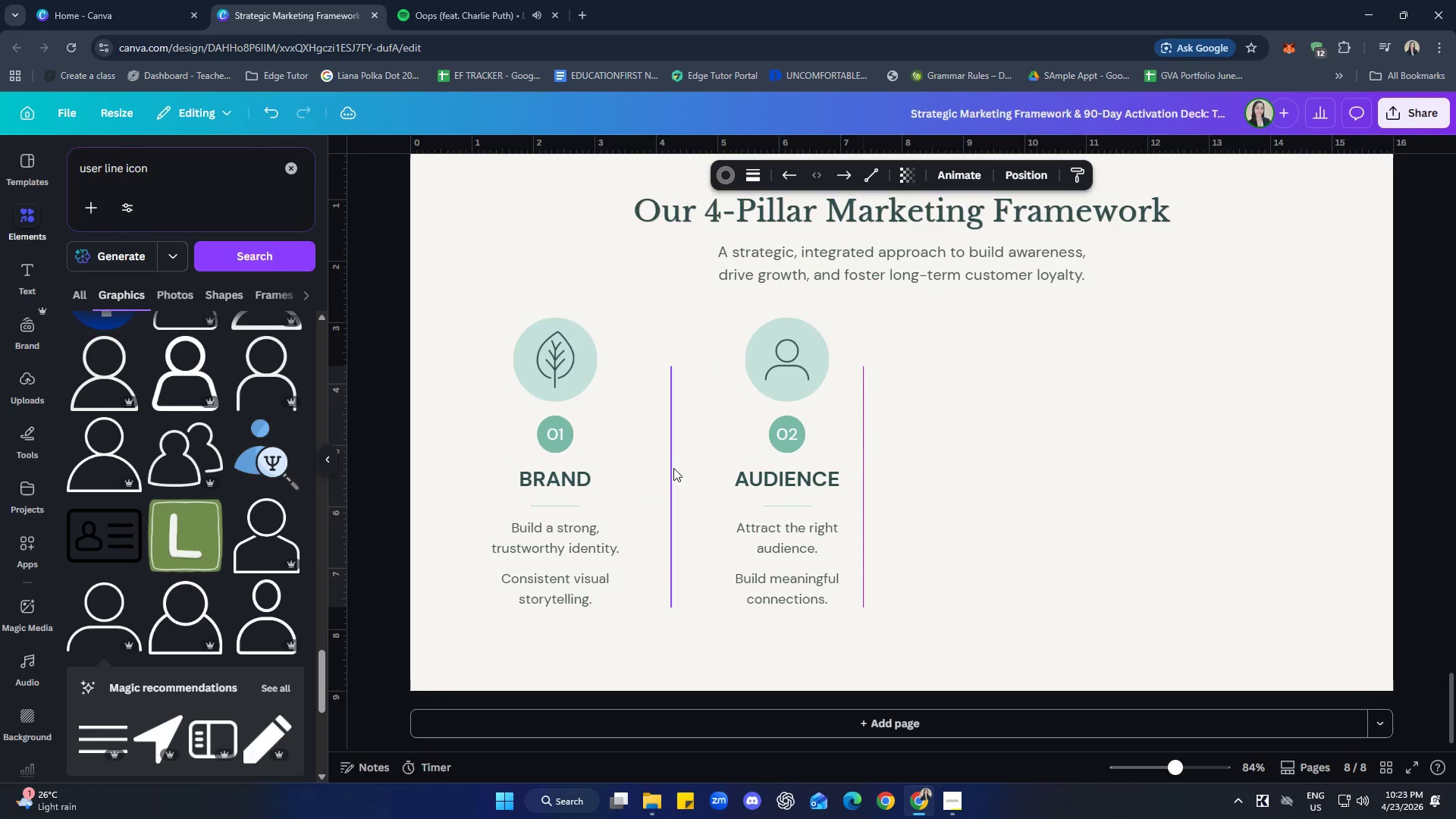 
key(ArrowRight)
 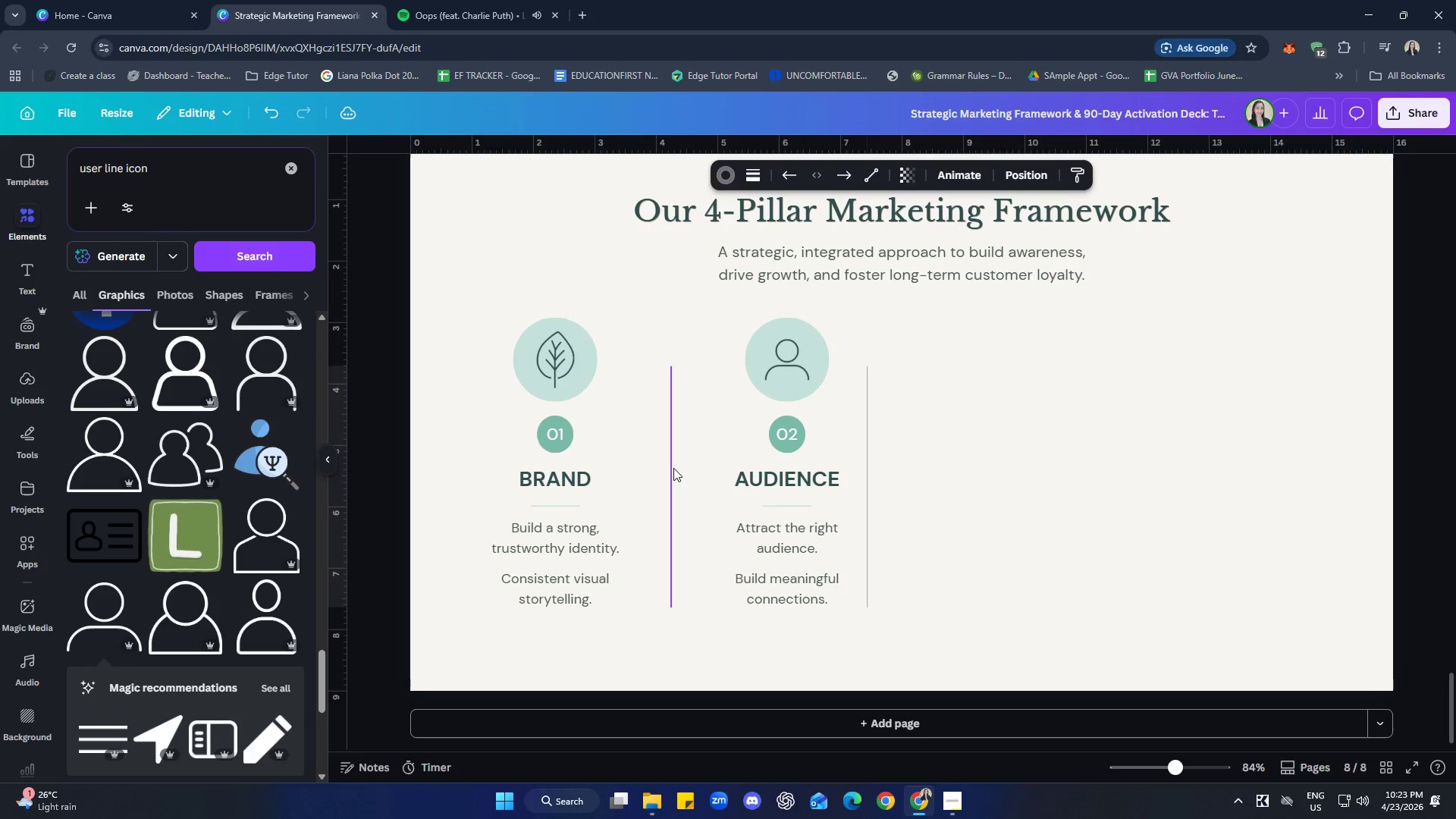 
key(ArrowRight)
 